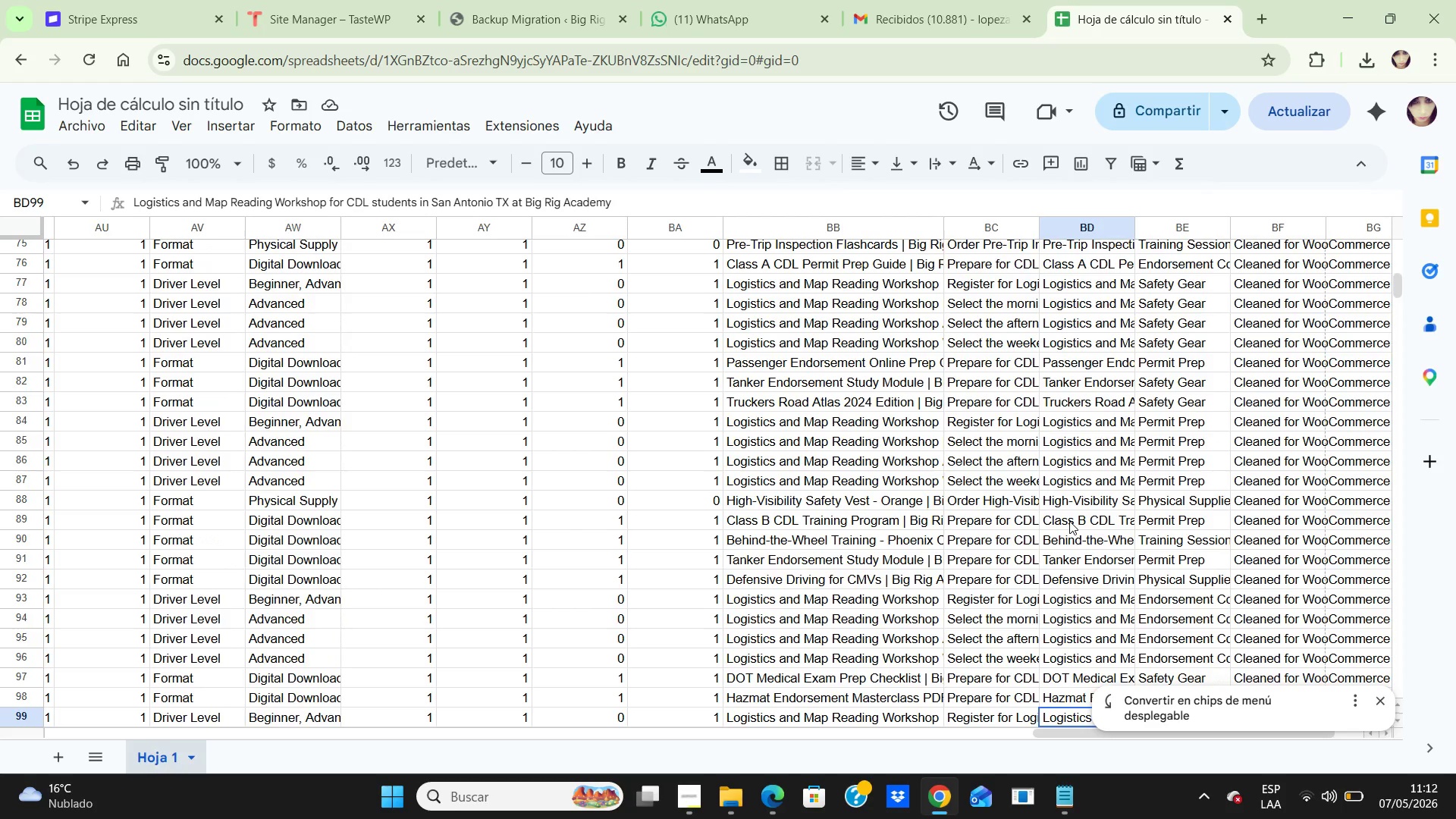 
key(ArrowDown)
 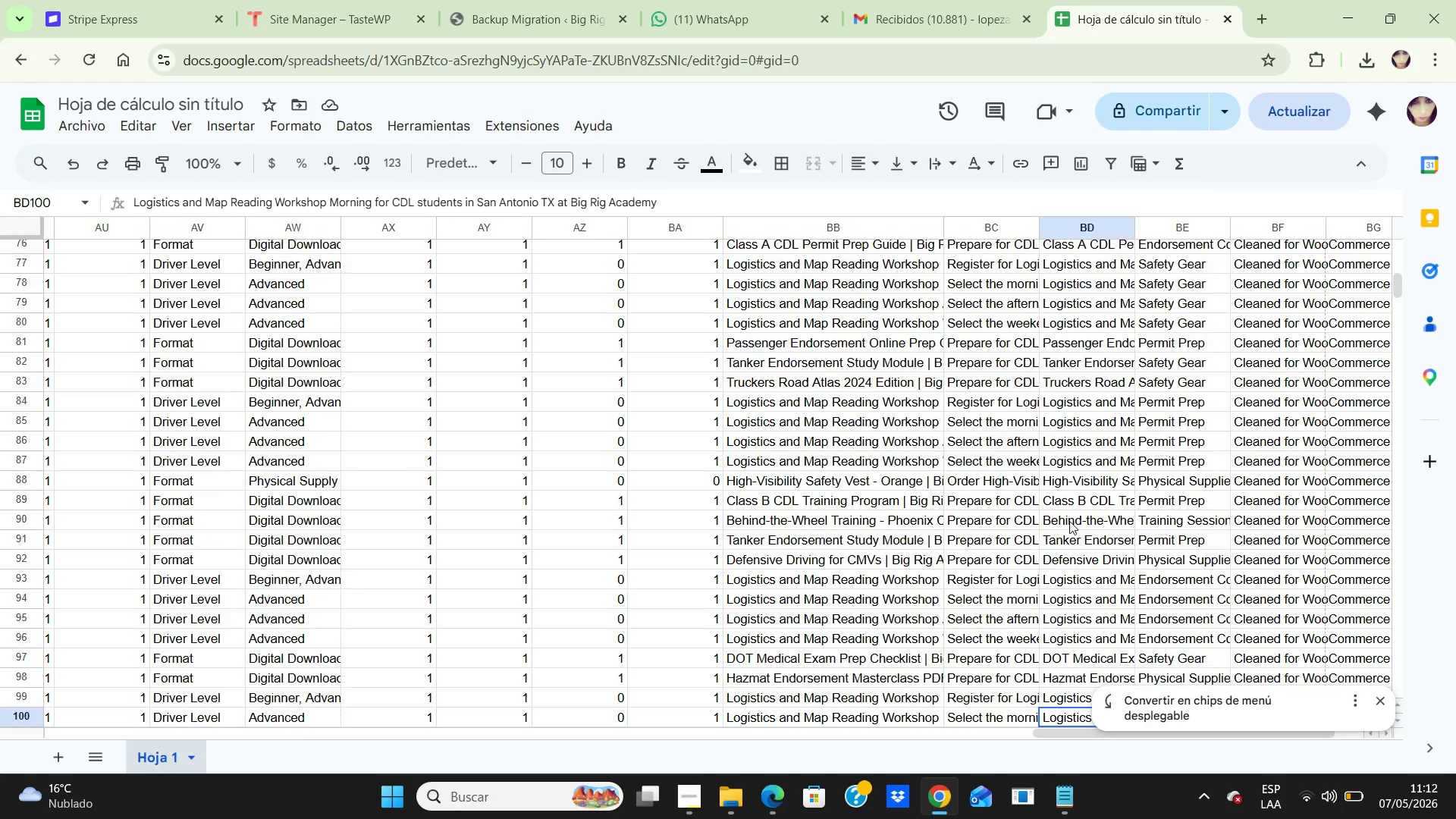 
key(ArrowDown)
 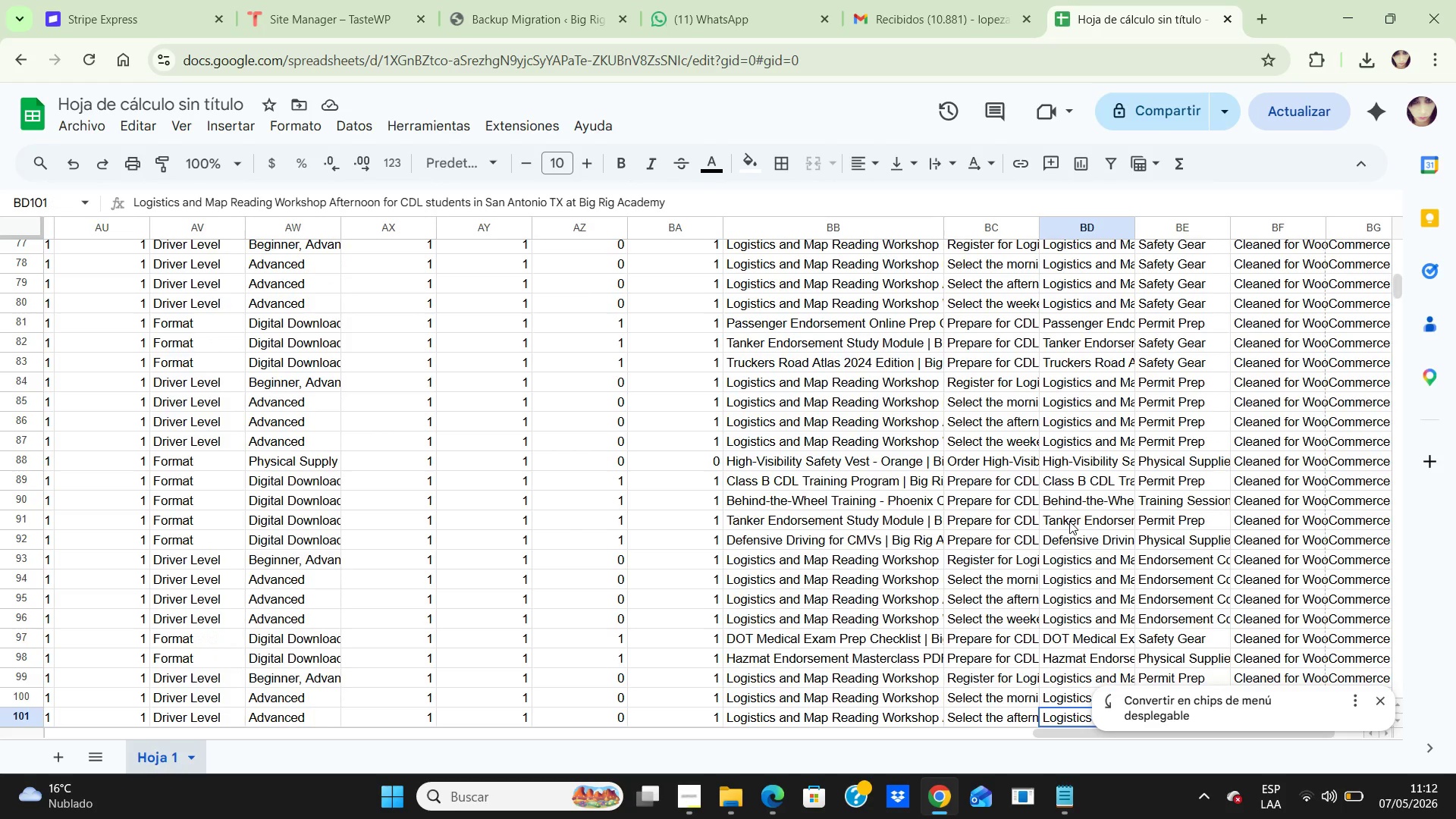 
key(ArrowDown)
 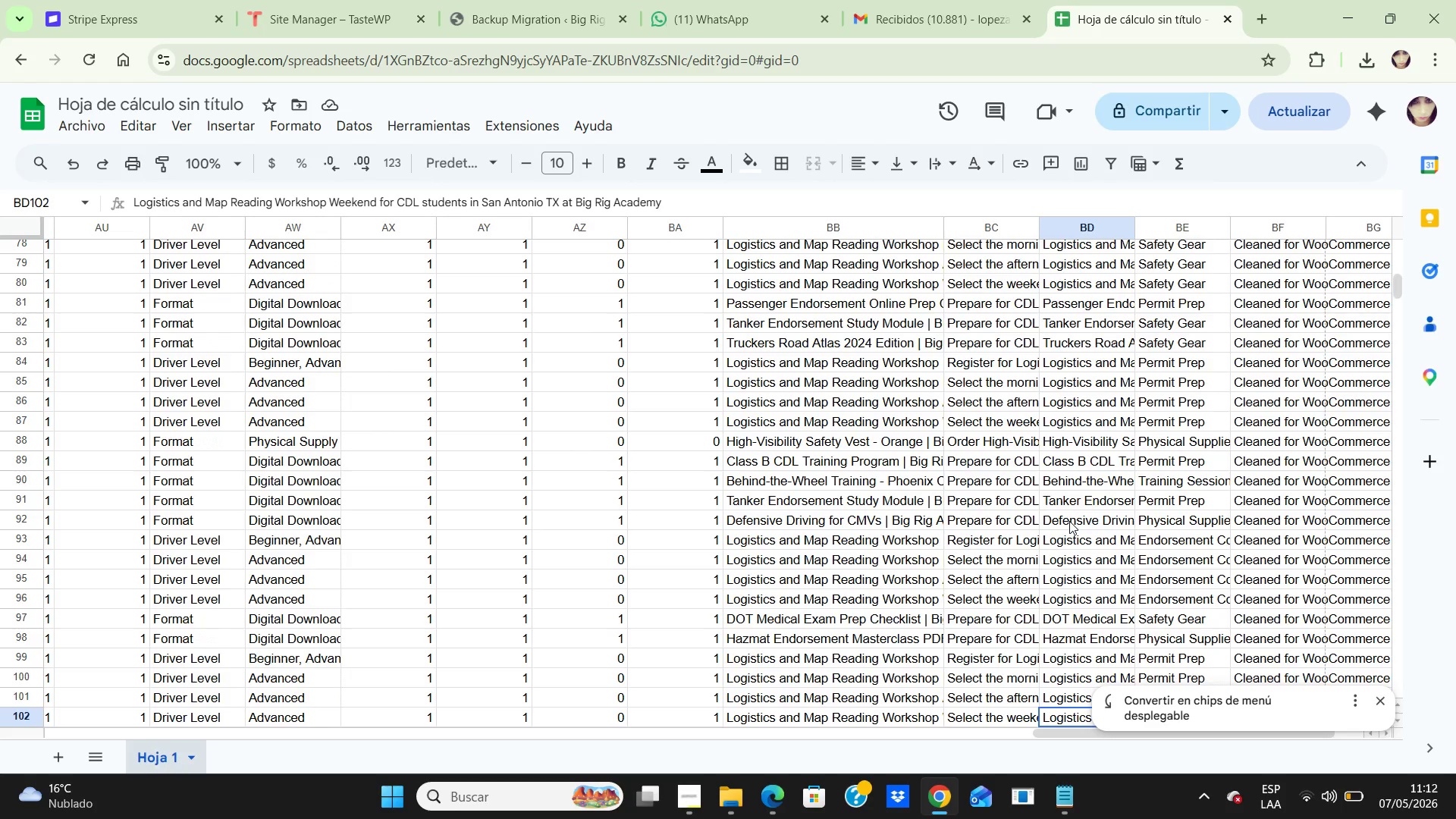 
key(ArrowDown)
 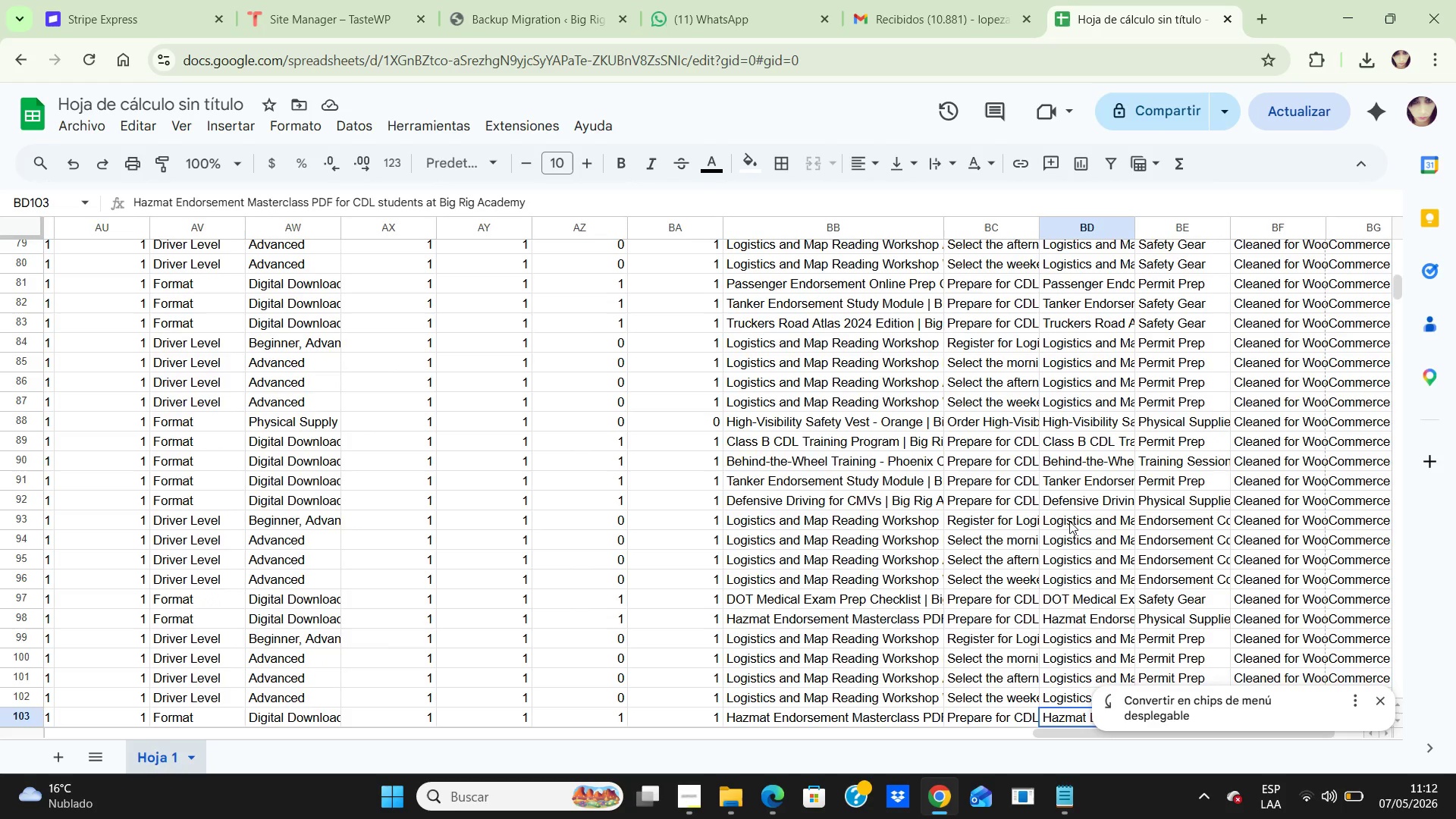 
key(ArrowDown)
 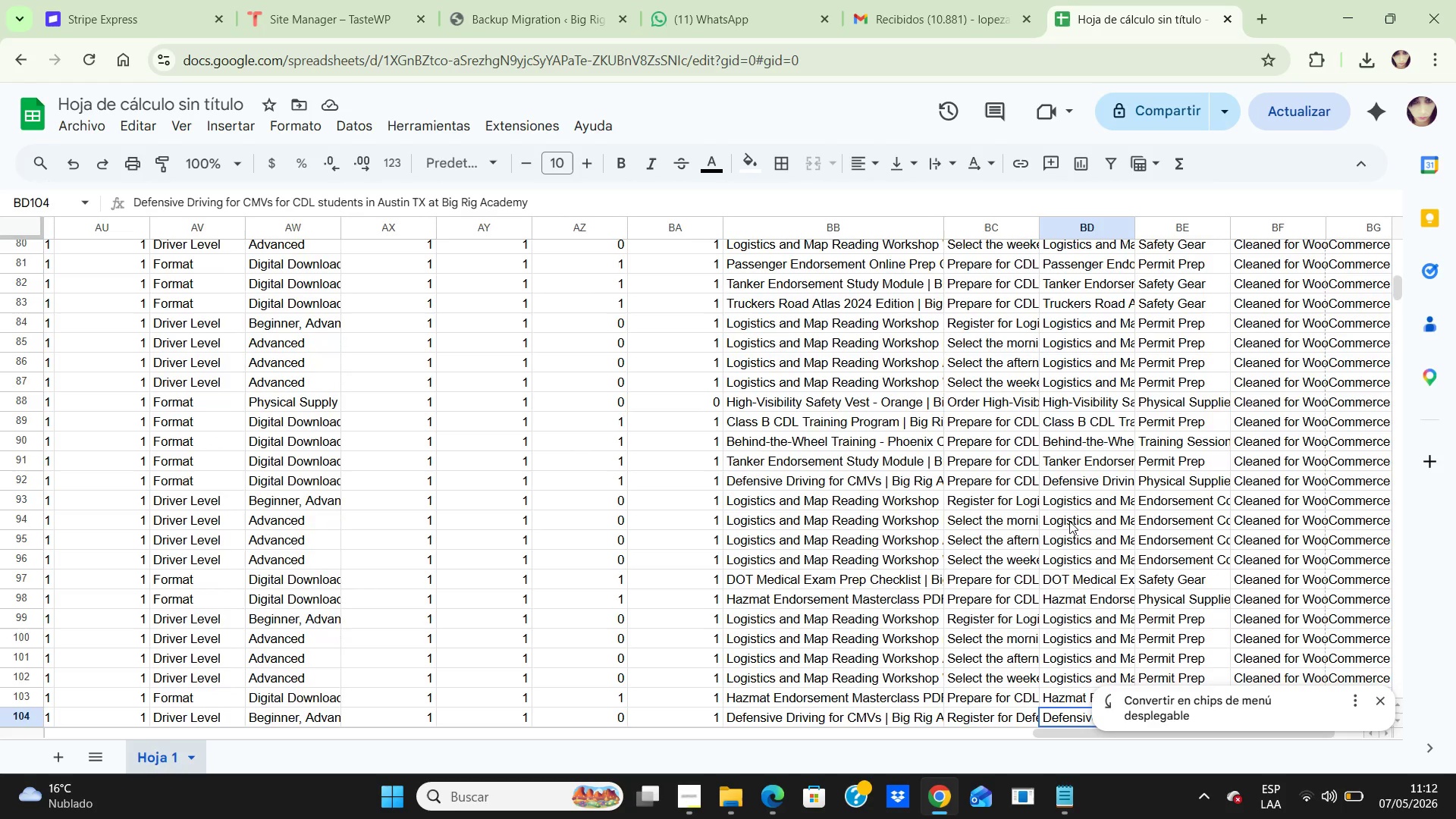 
key(ArrowDown)
 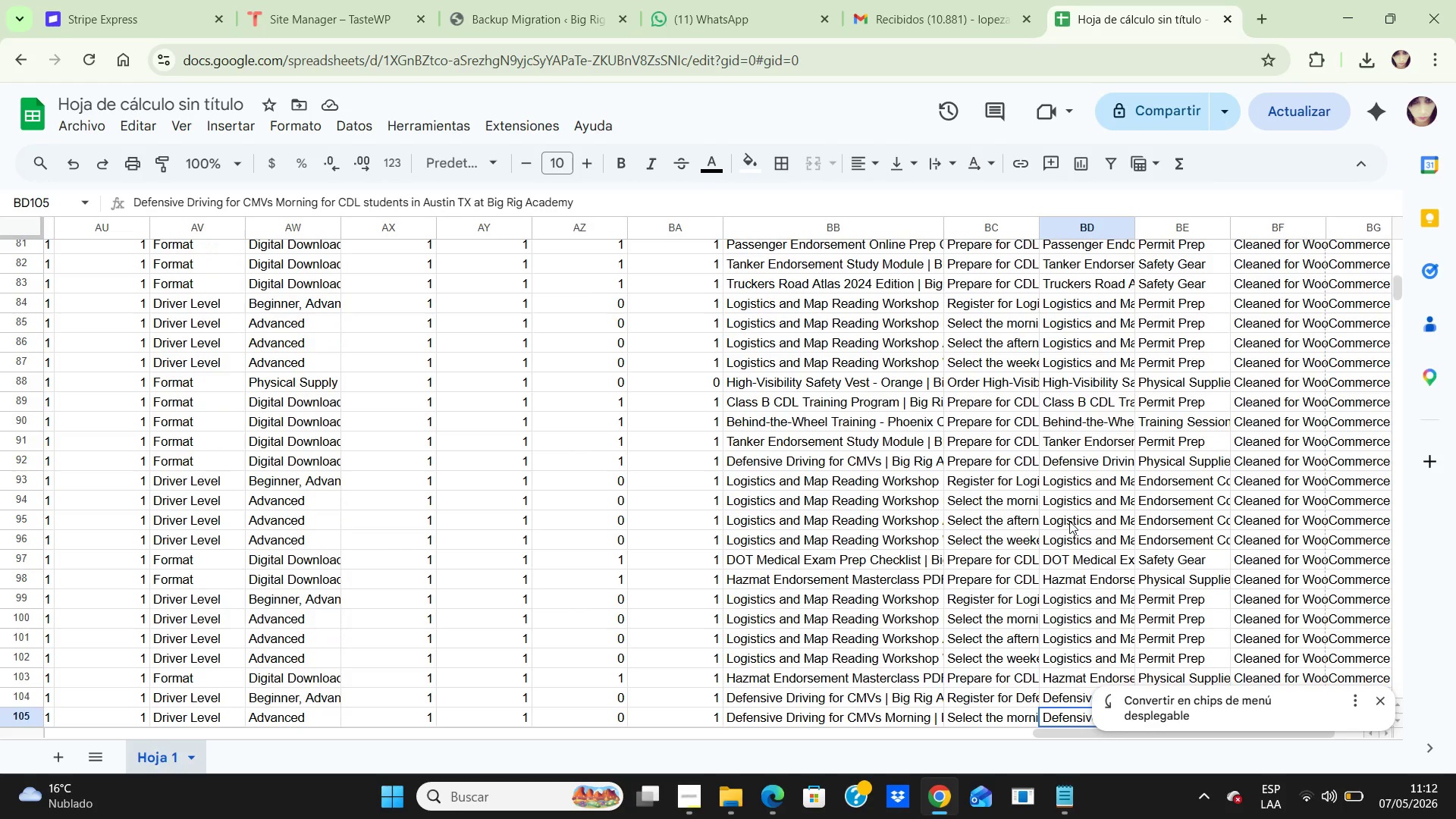 
key(ArrowDown)
 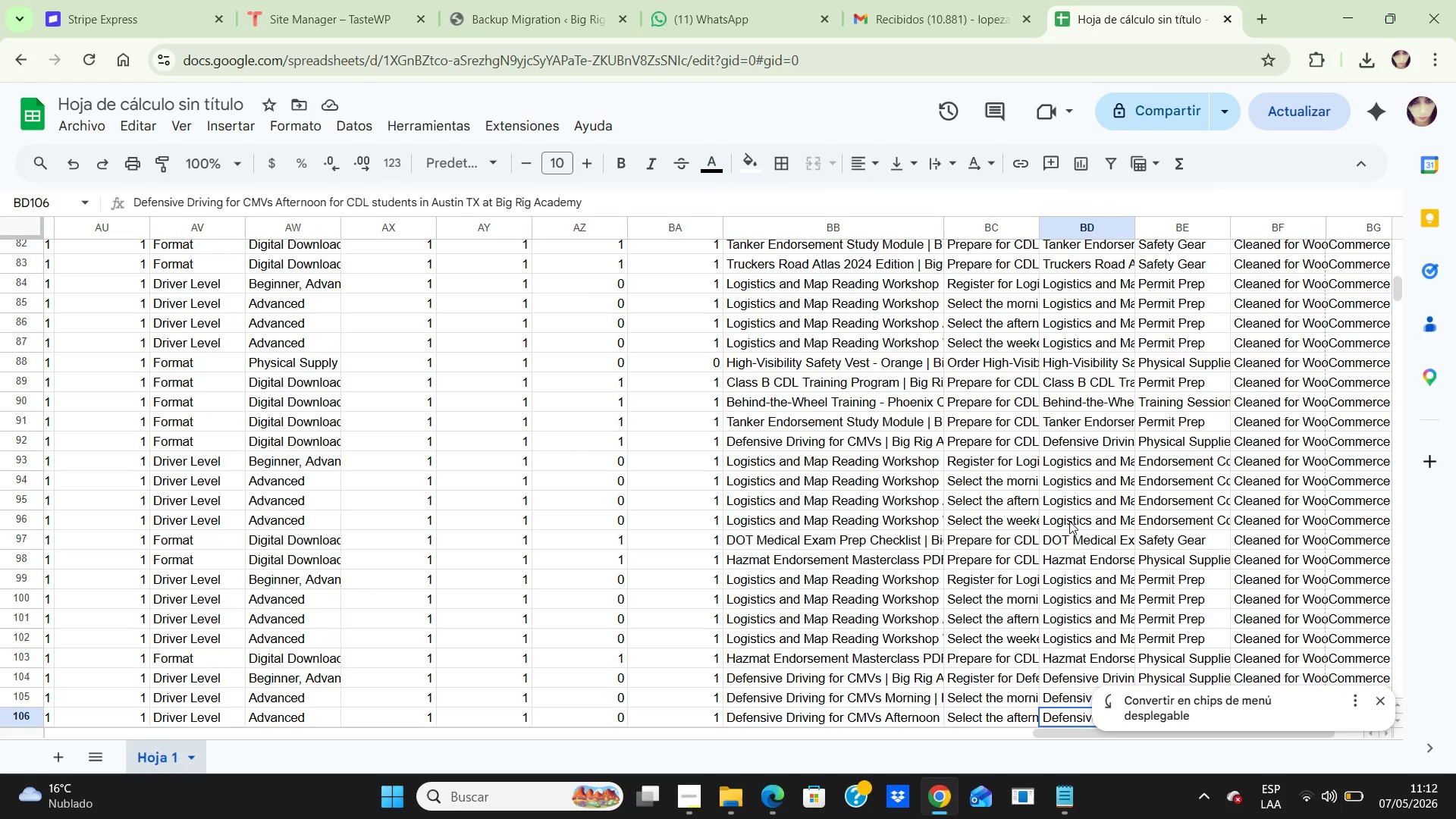 
key(ArrowDown)
 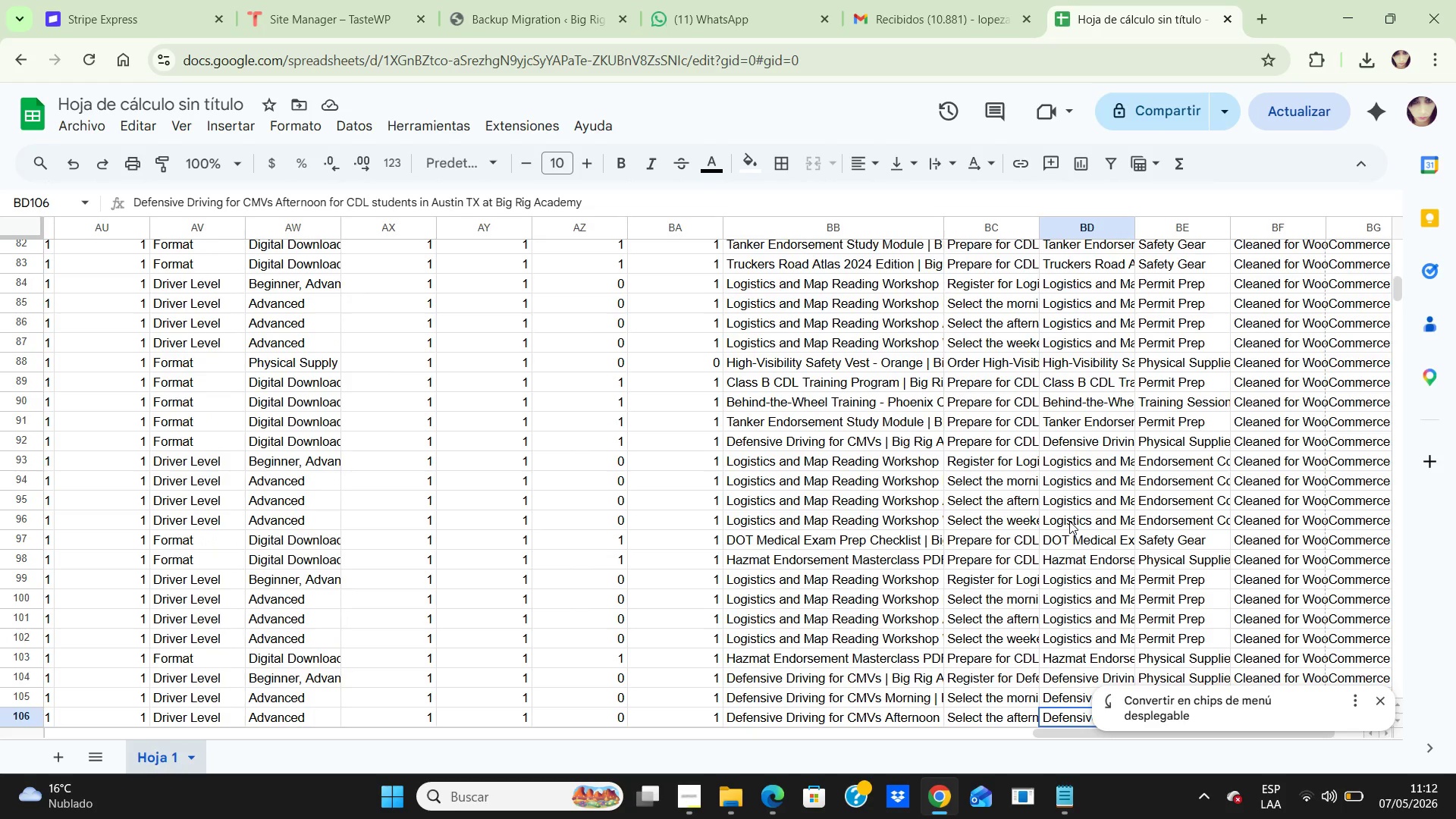 
key(ArrowDown)
 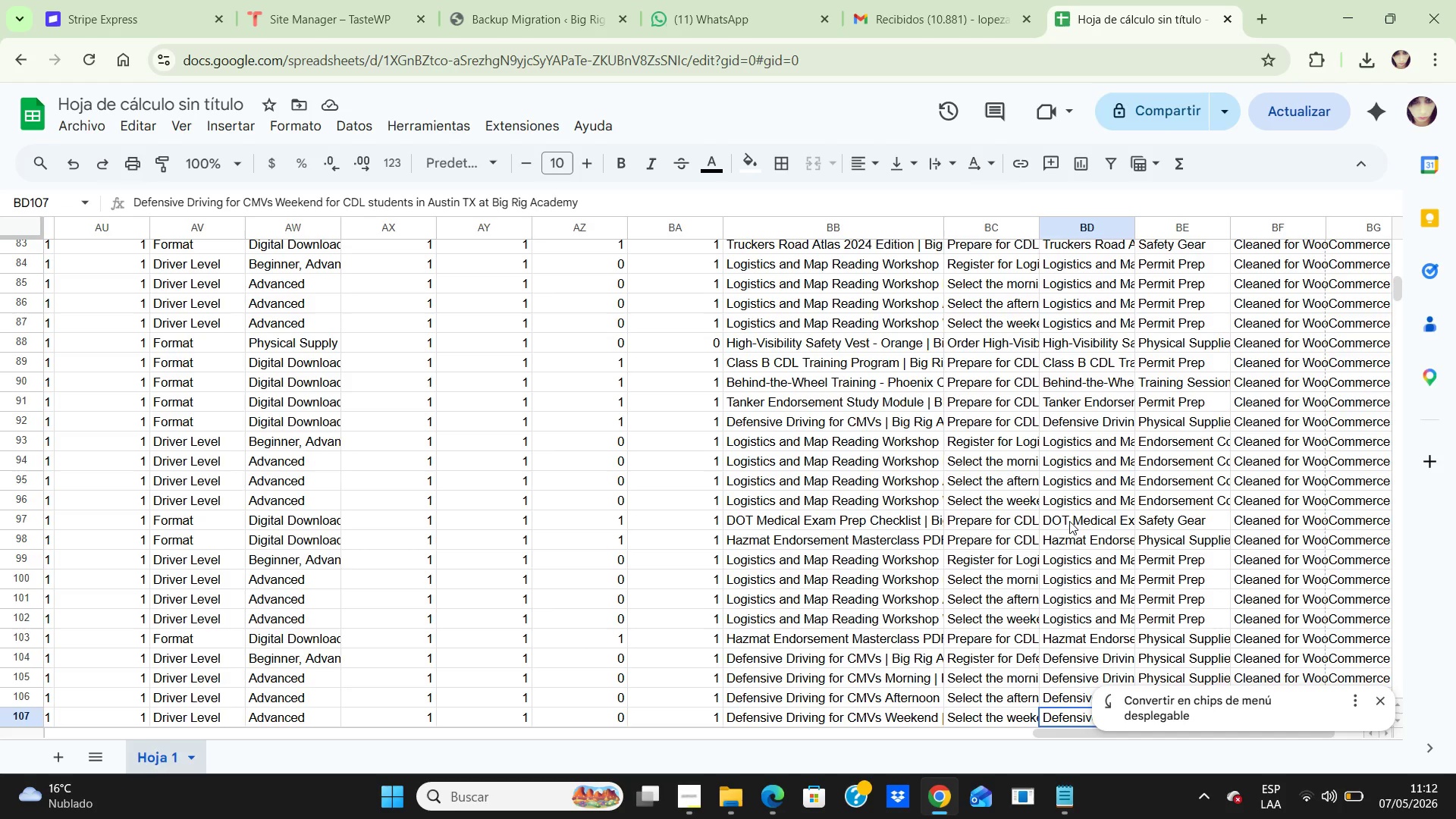 
wait(9.41)
 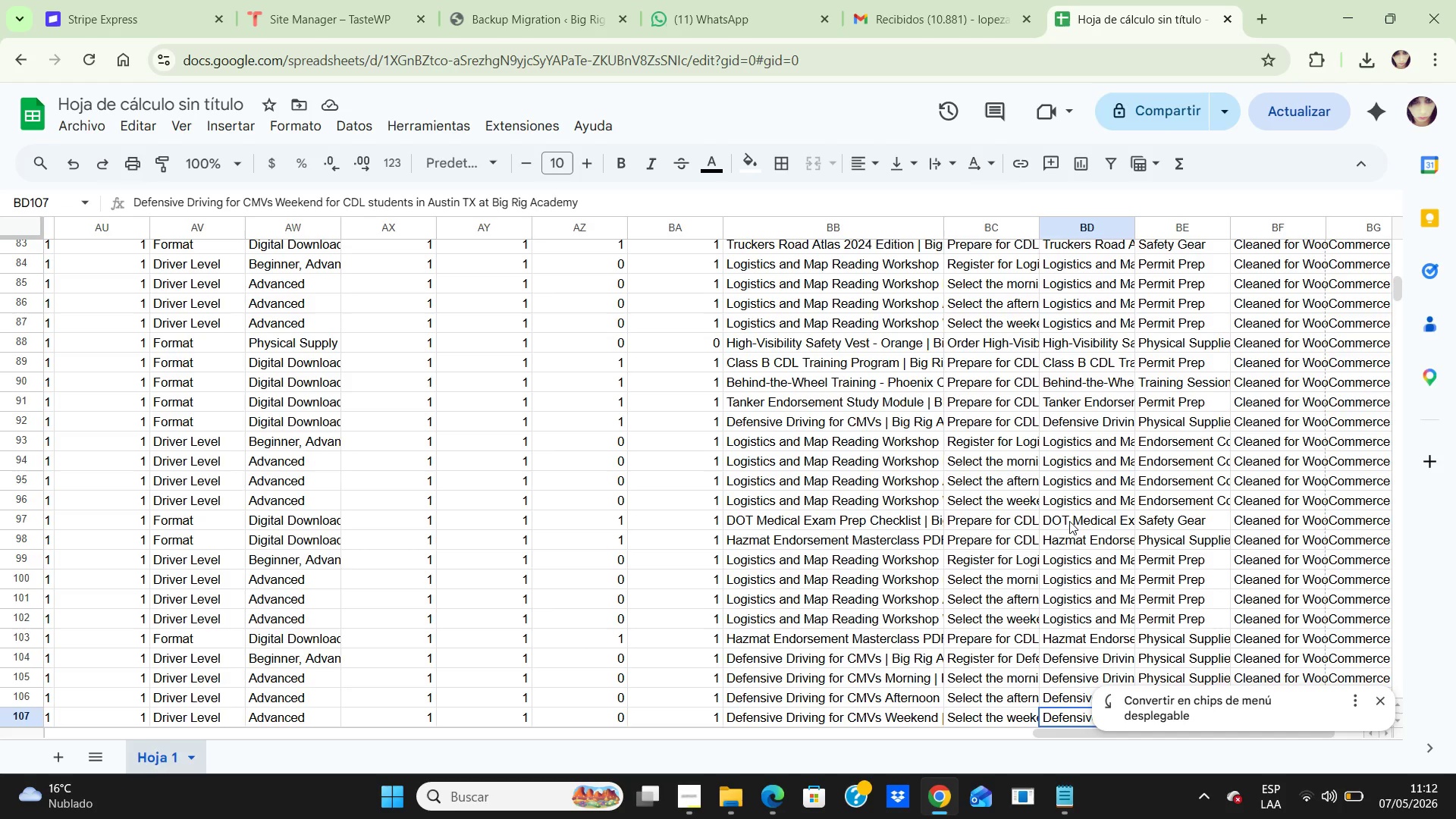 
key(ArrowDown)
 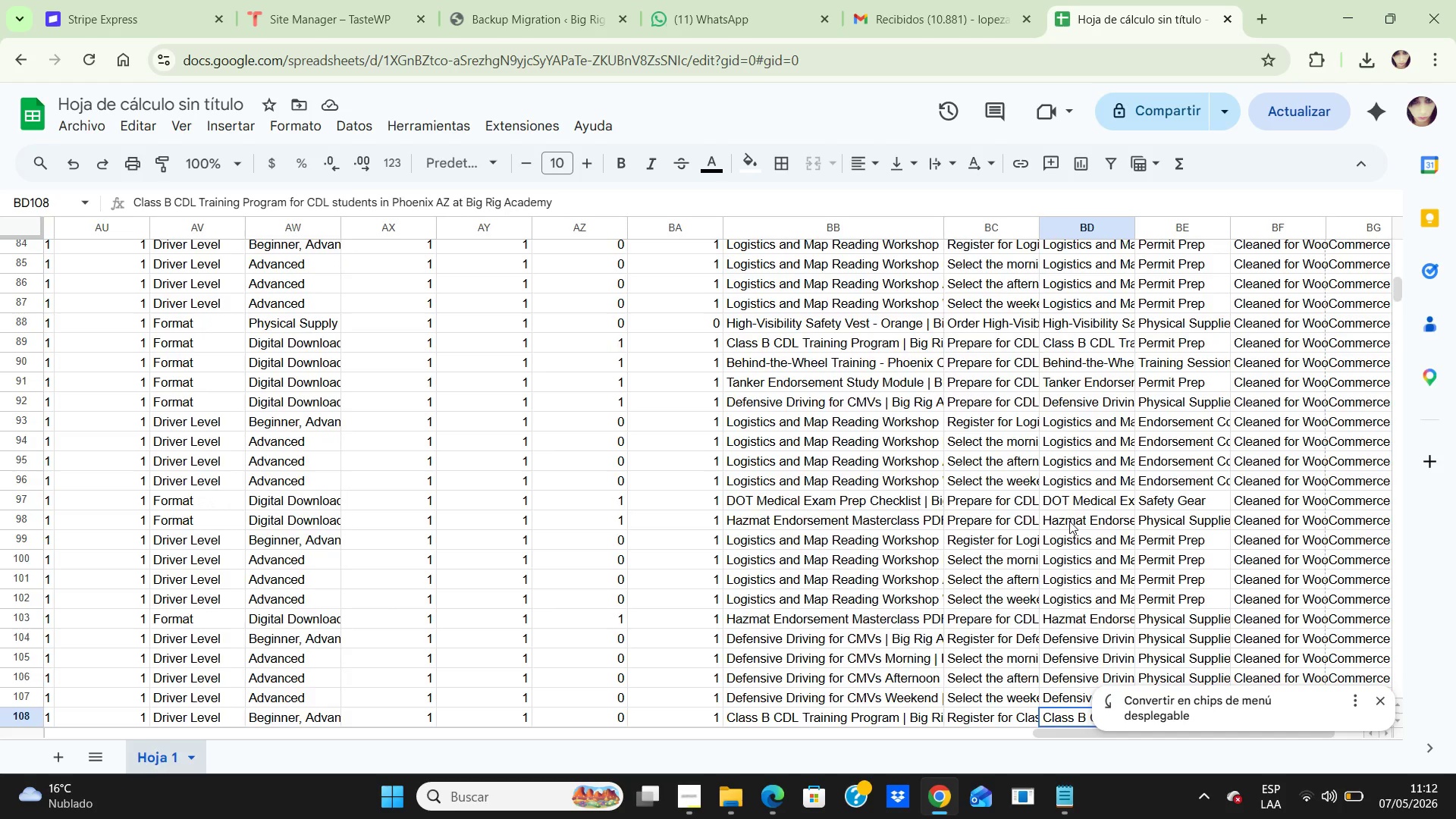 
key(ArrowDown)
 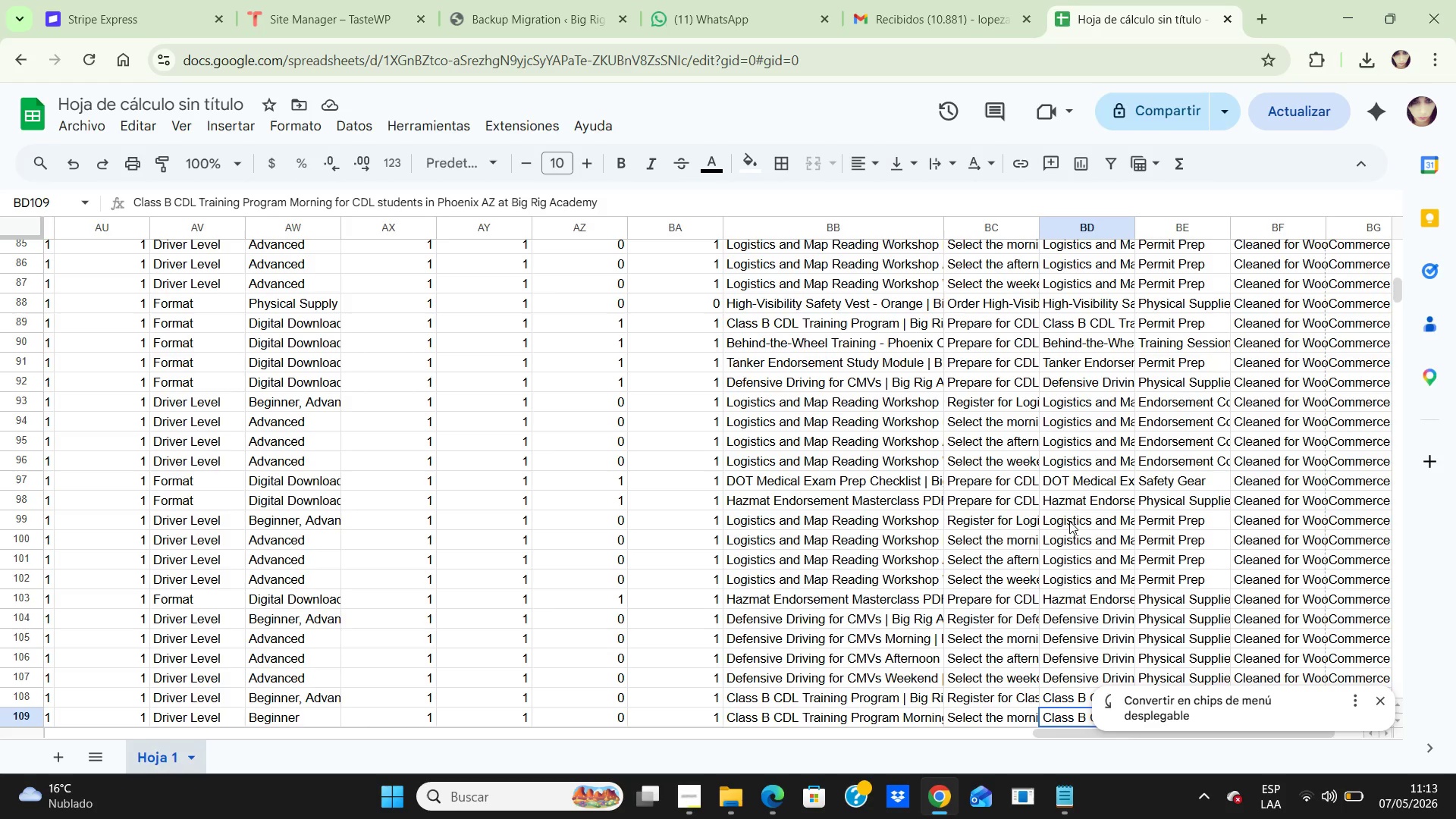 
key(ArrowDown)
 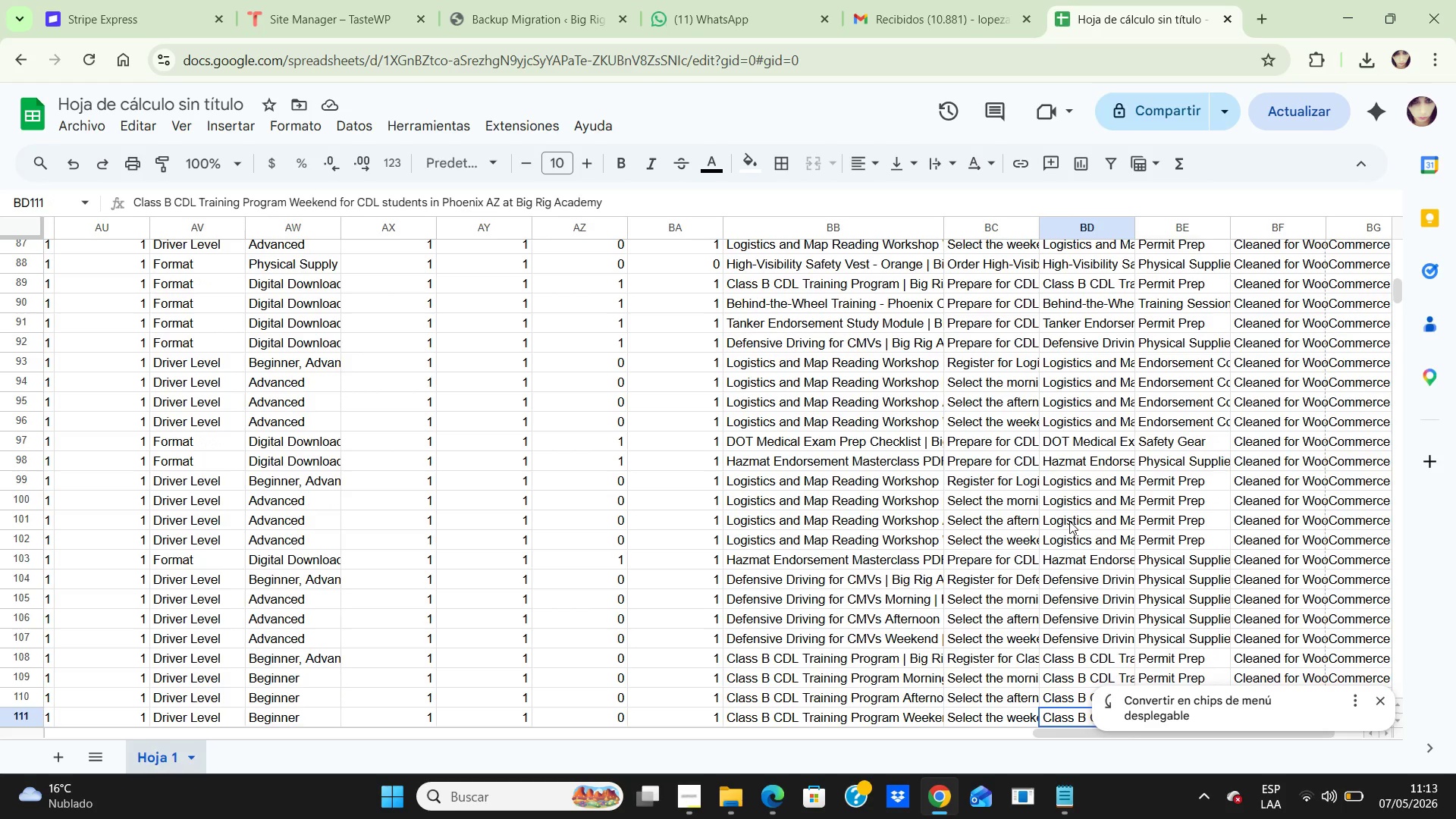 
key(ArrowDown)
 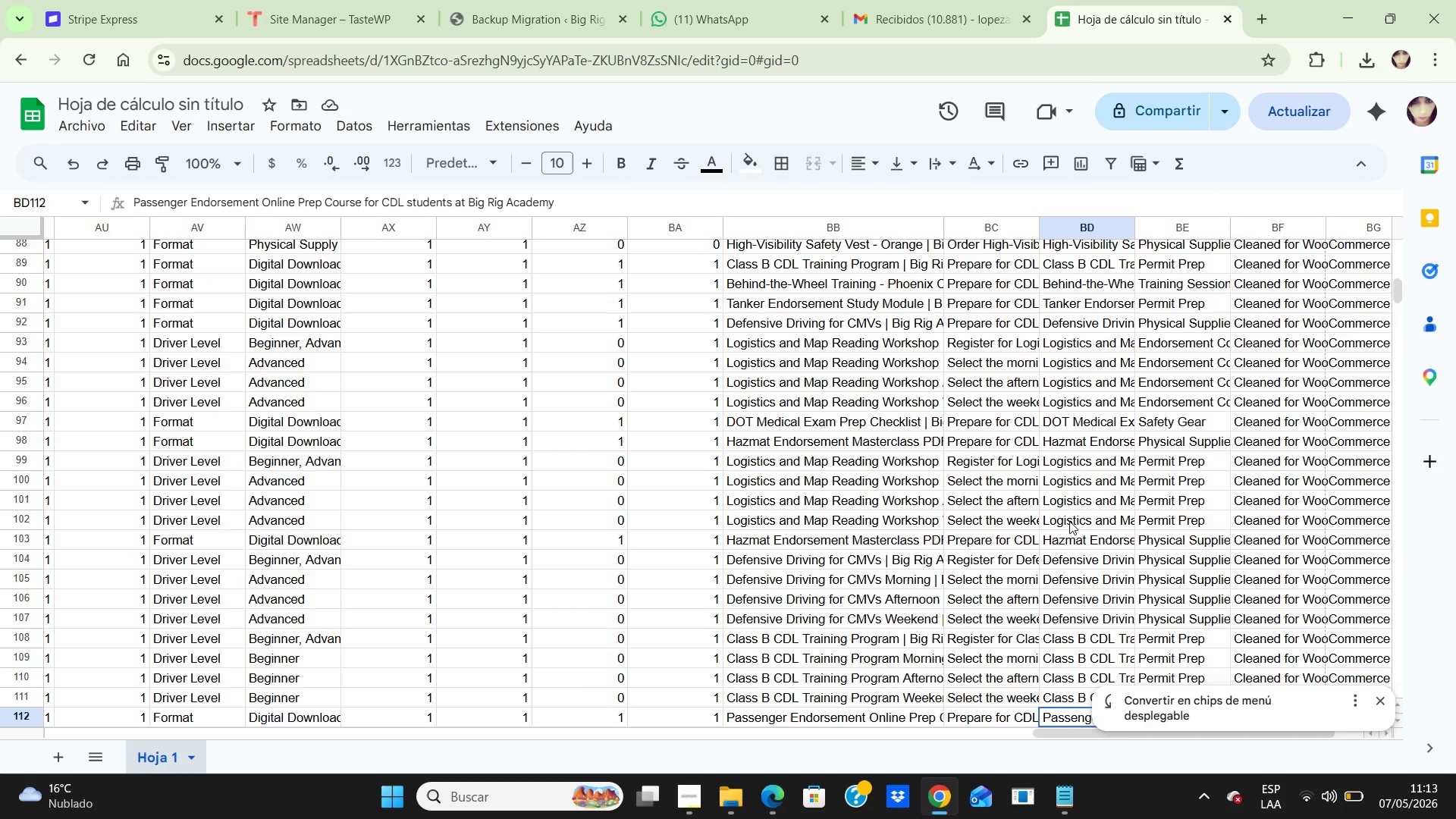 
key(ArrowDown)
 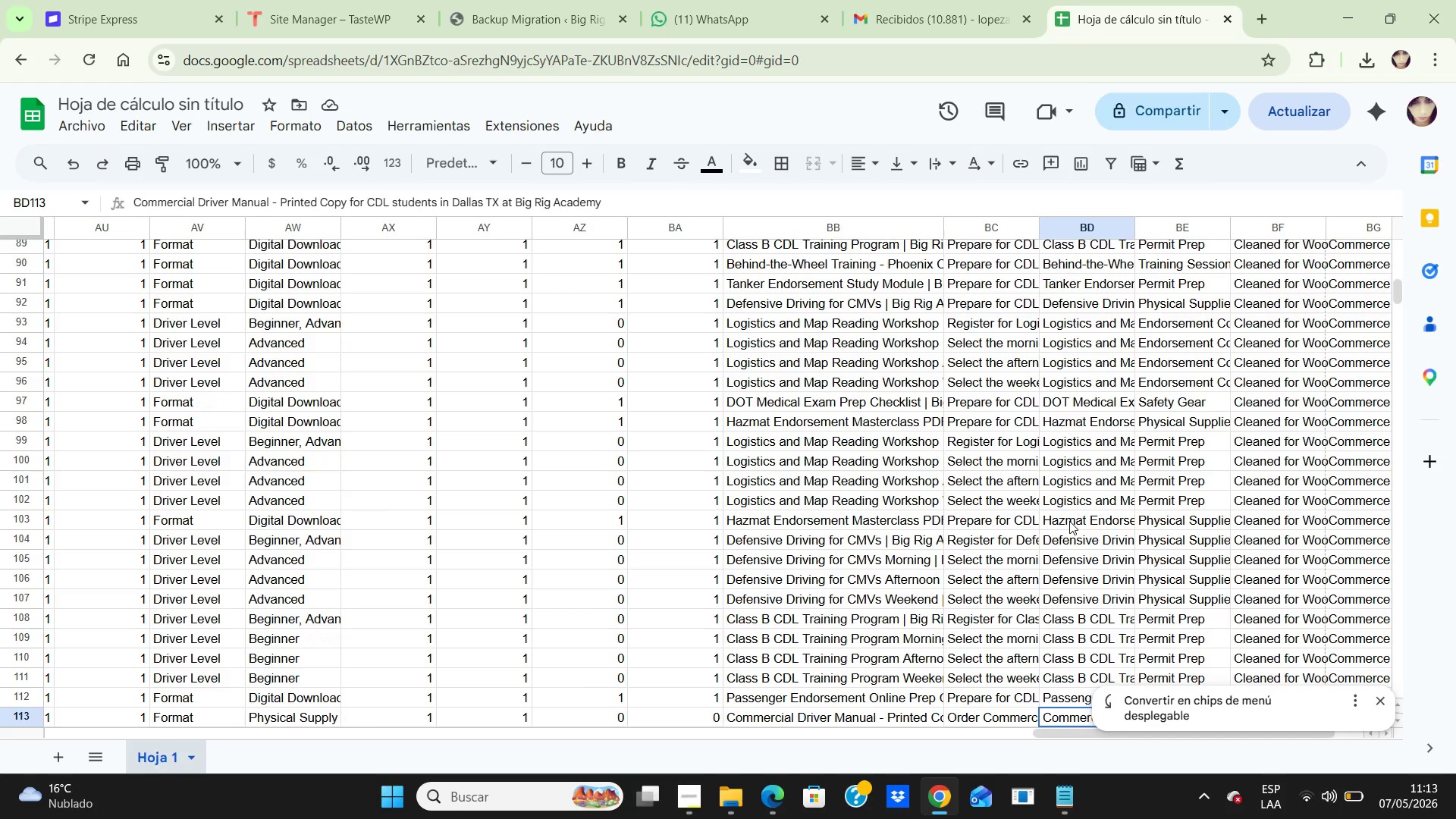 
key(ArrowDown)
 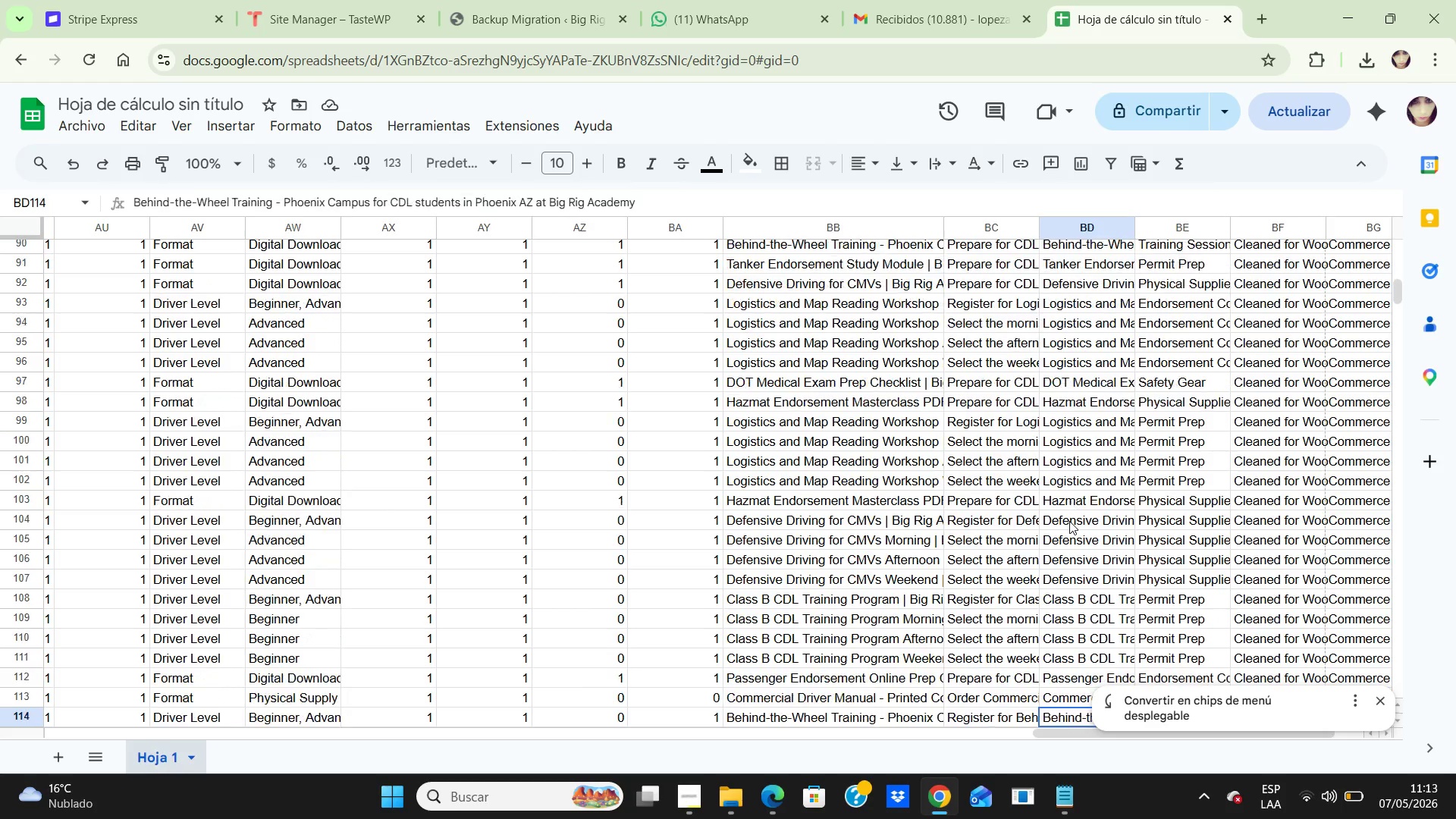 
key(ArrowDown)
 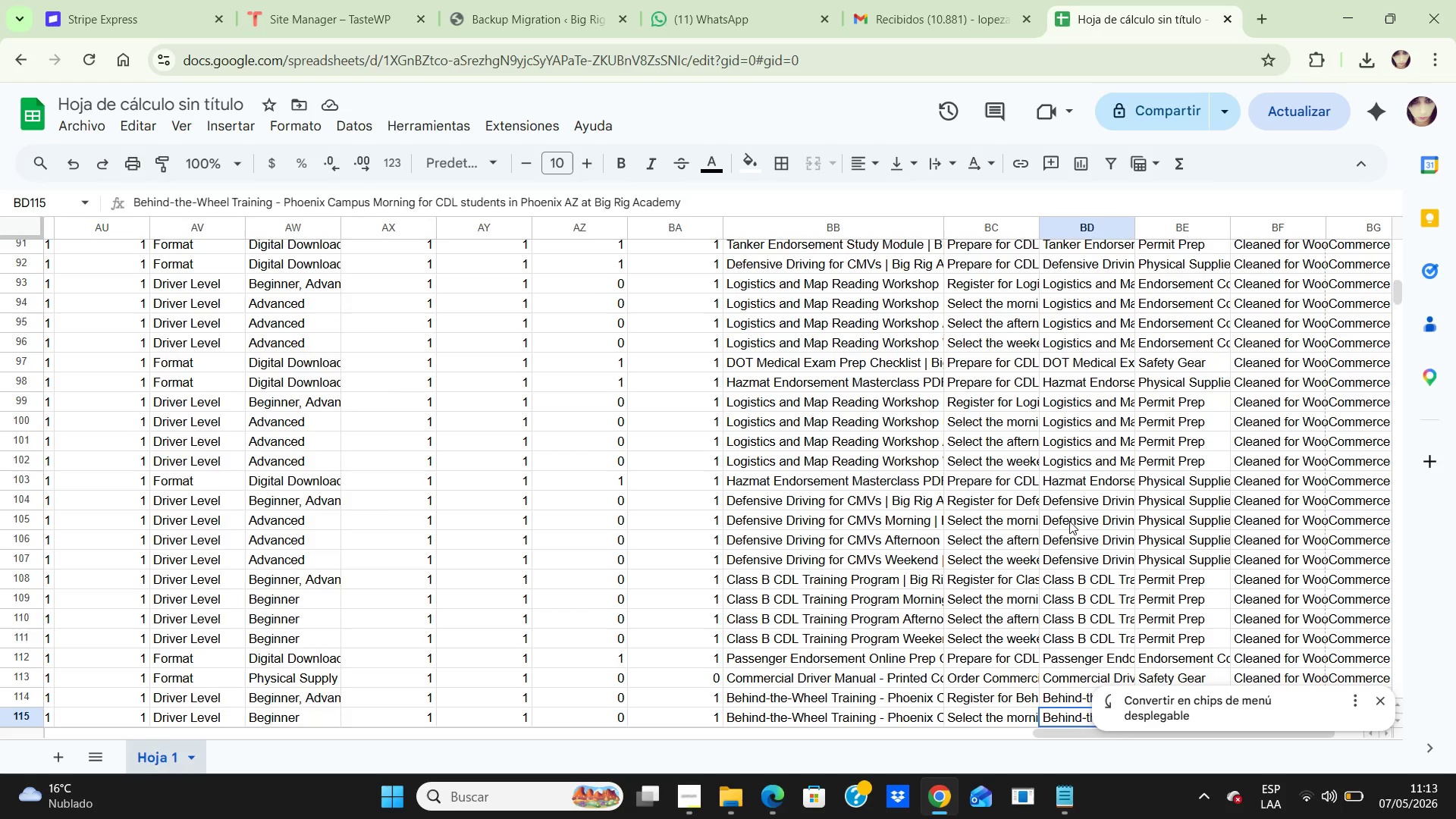 
key(ArrowDown)
 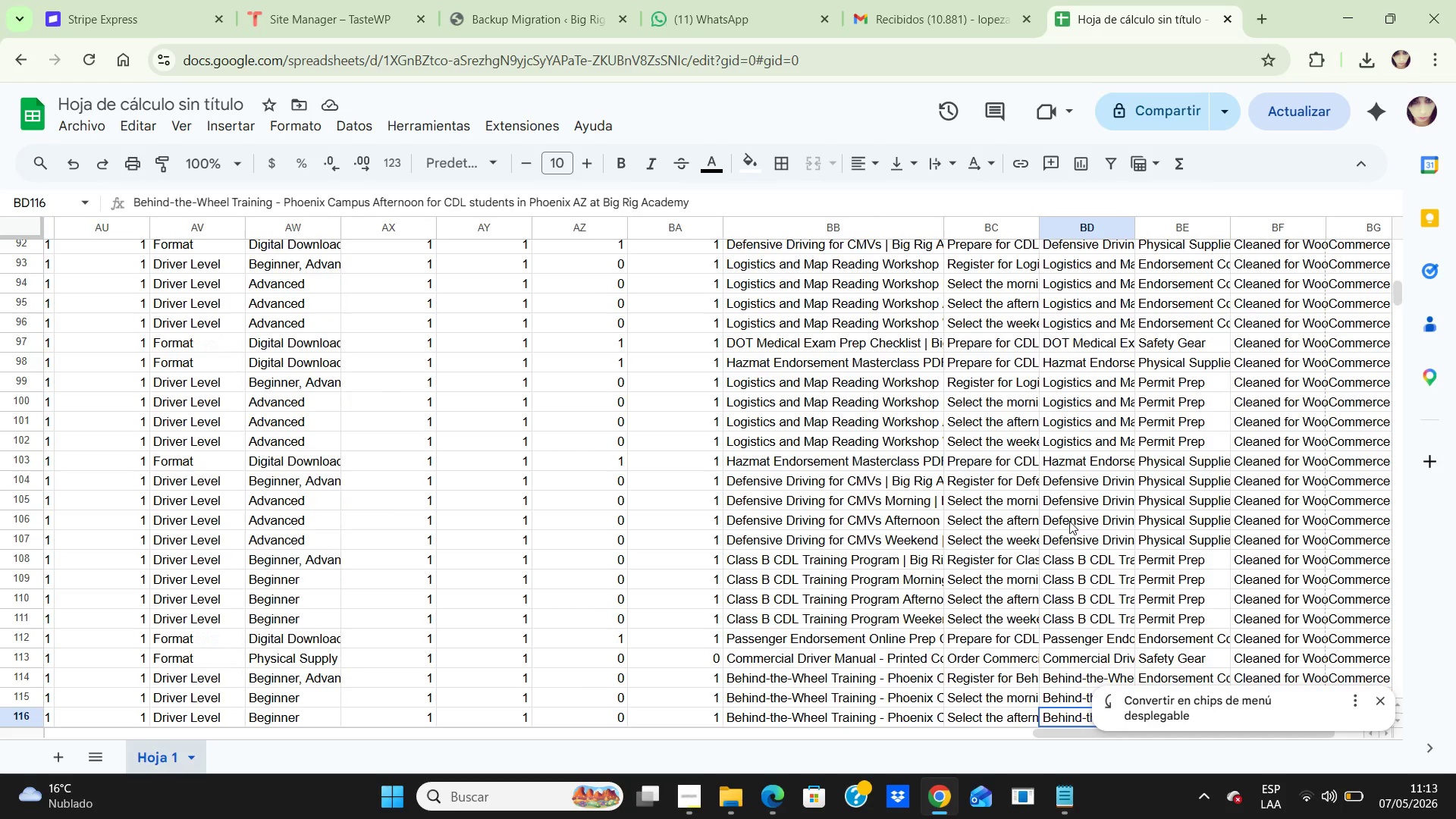 
key(ArrowDown)
 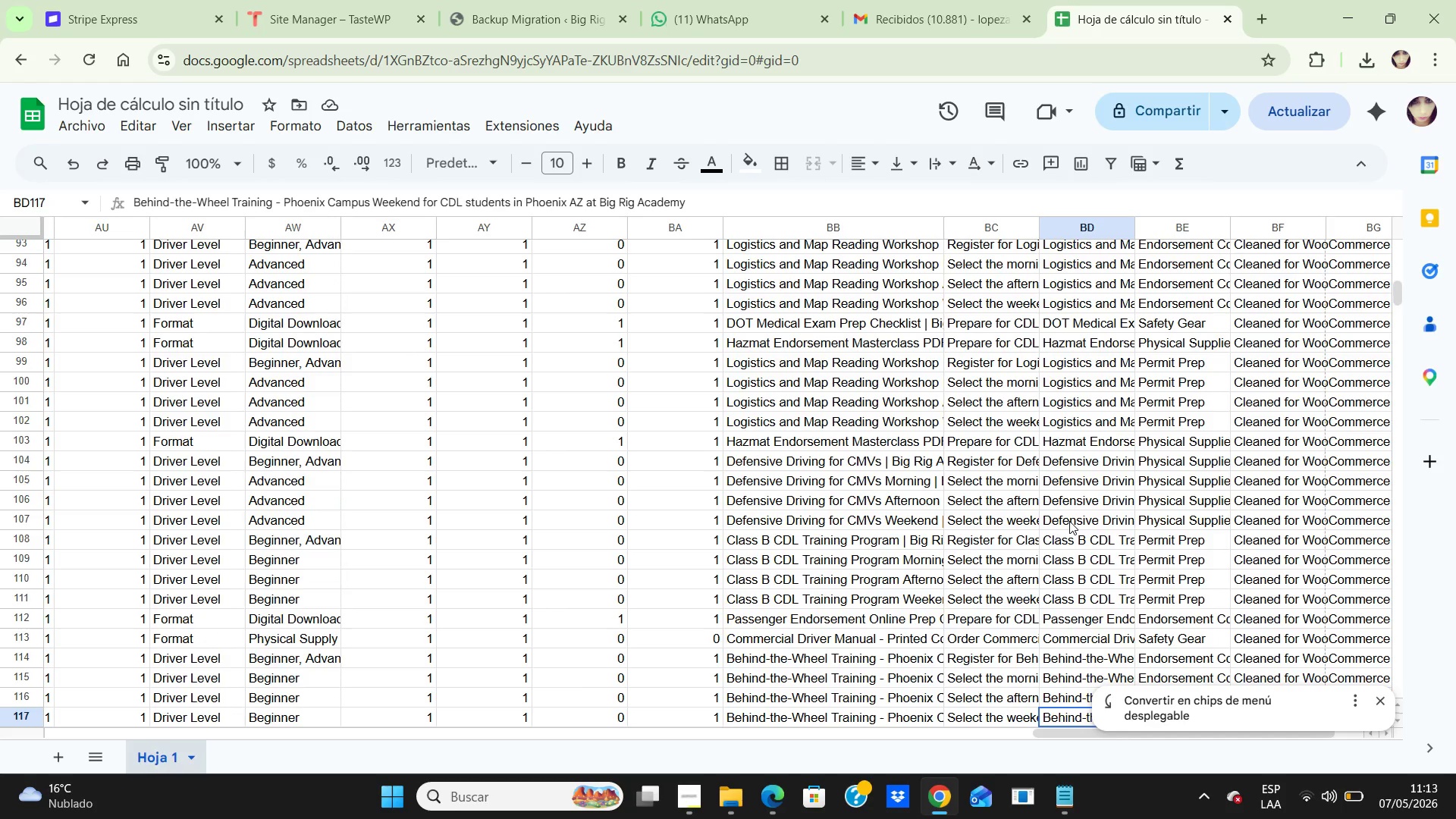 
key(ArrowDown)
 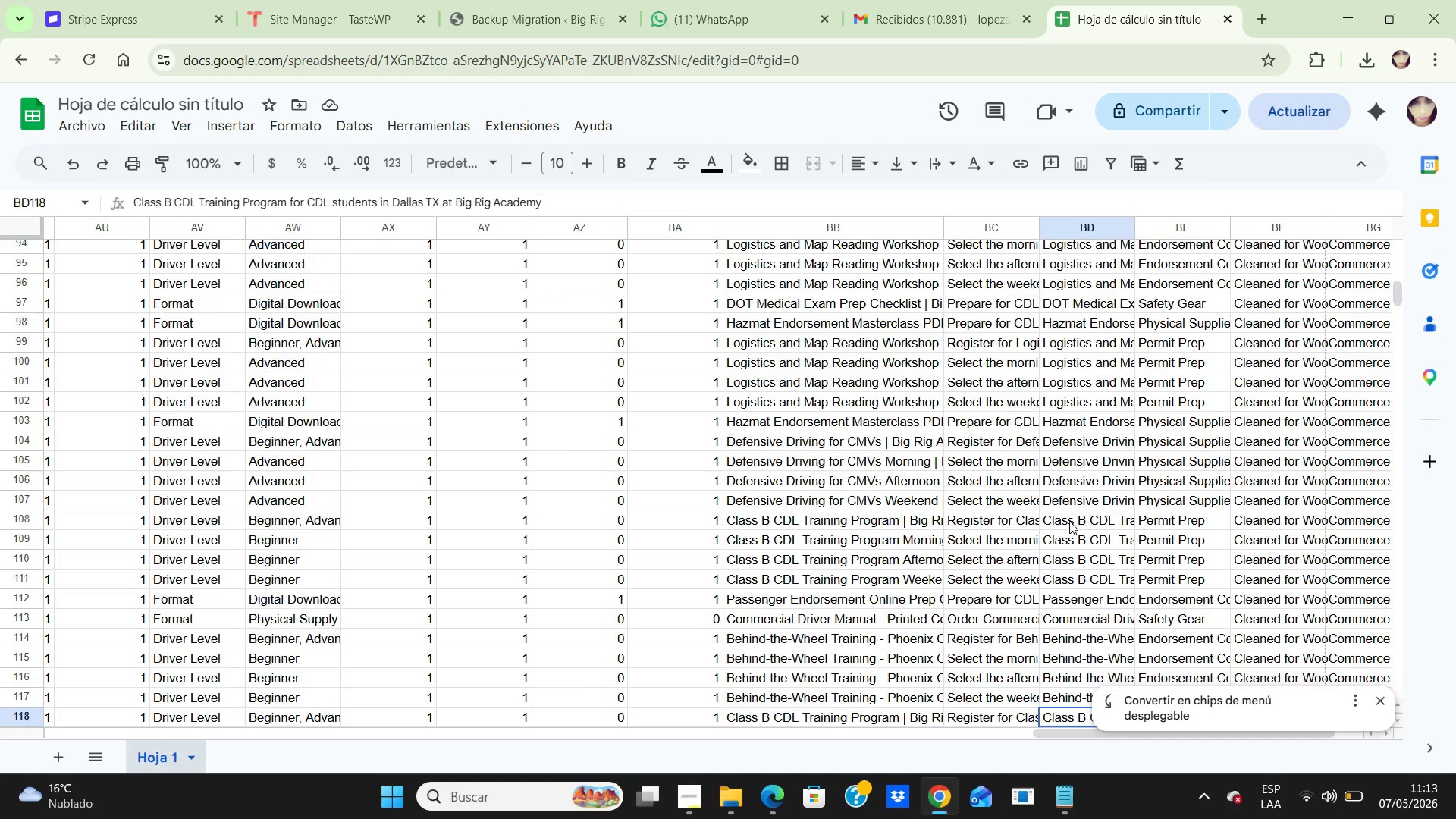 
key(ArrowDown)
 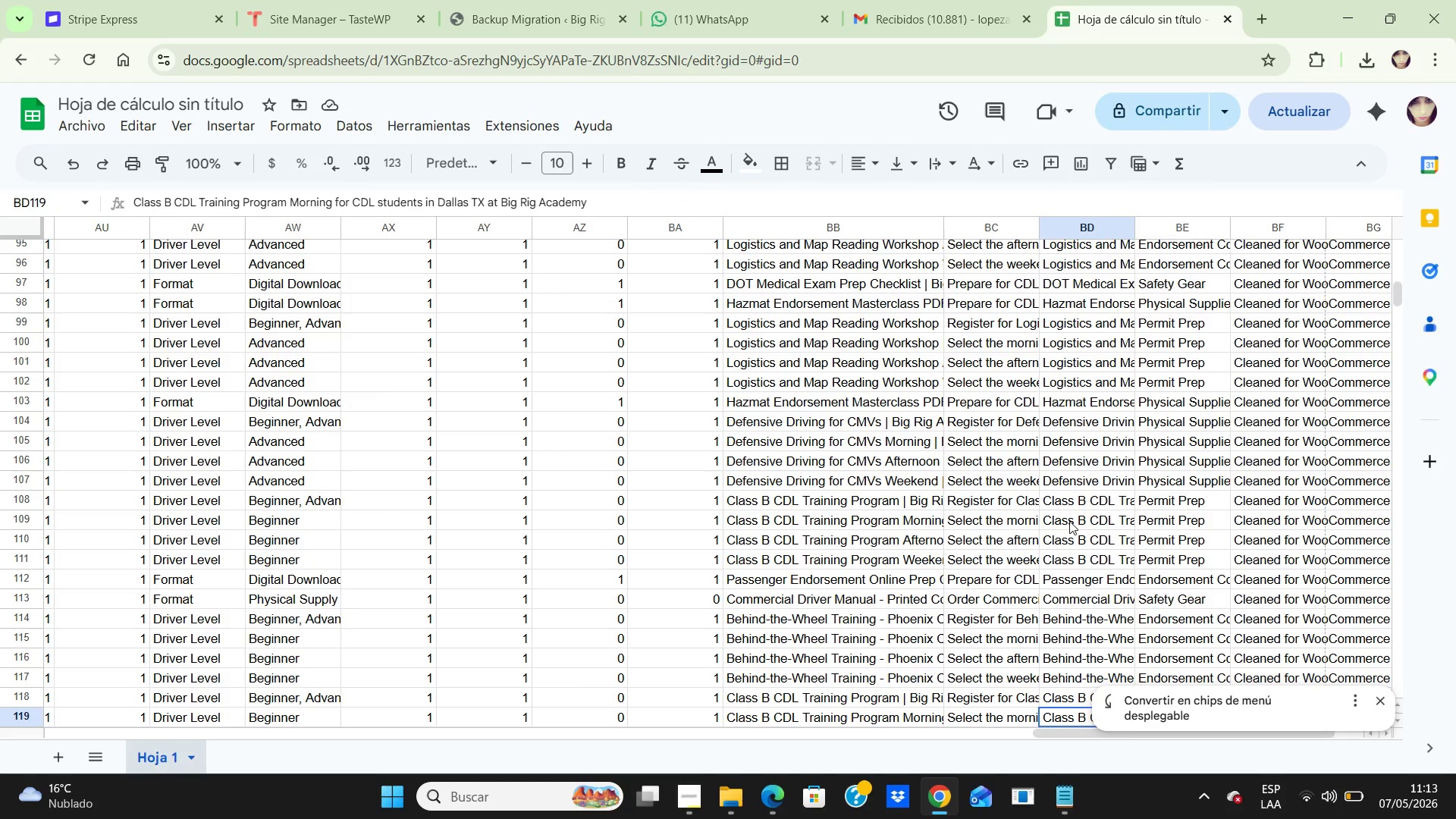 
key(ArrowDown)
 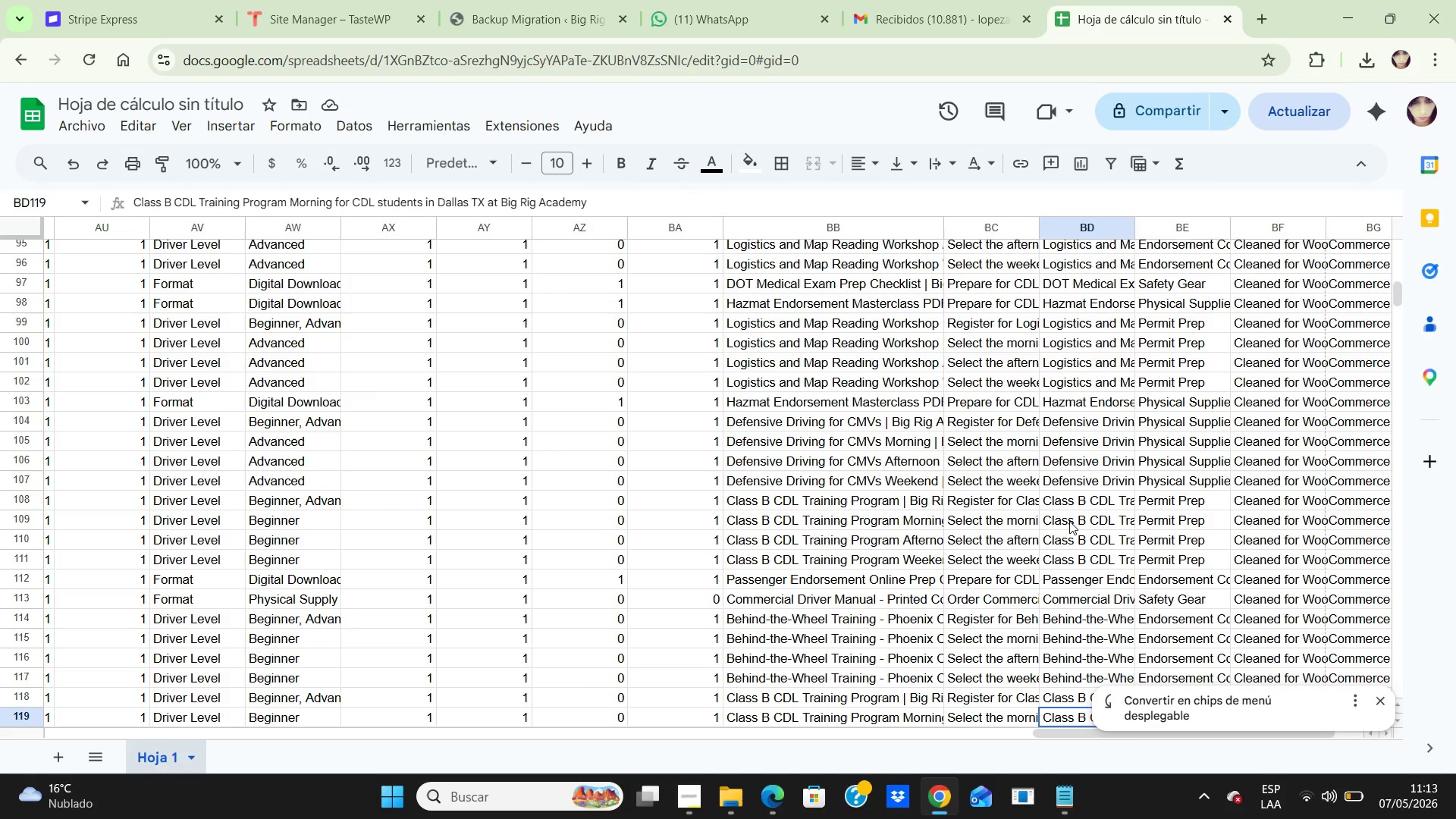 
wait(7.3)
 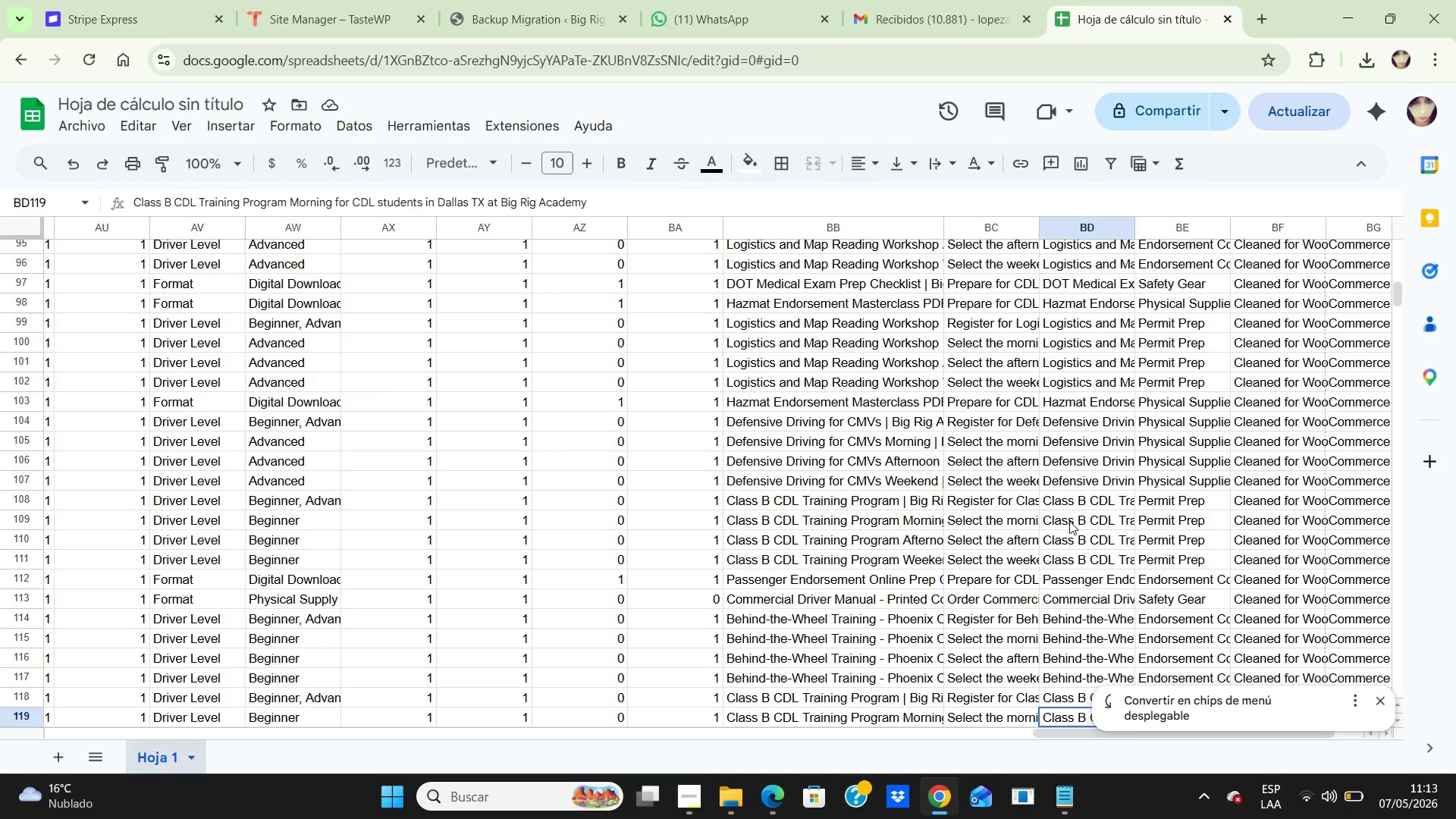 
key(ArrowDown)
 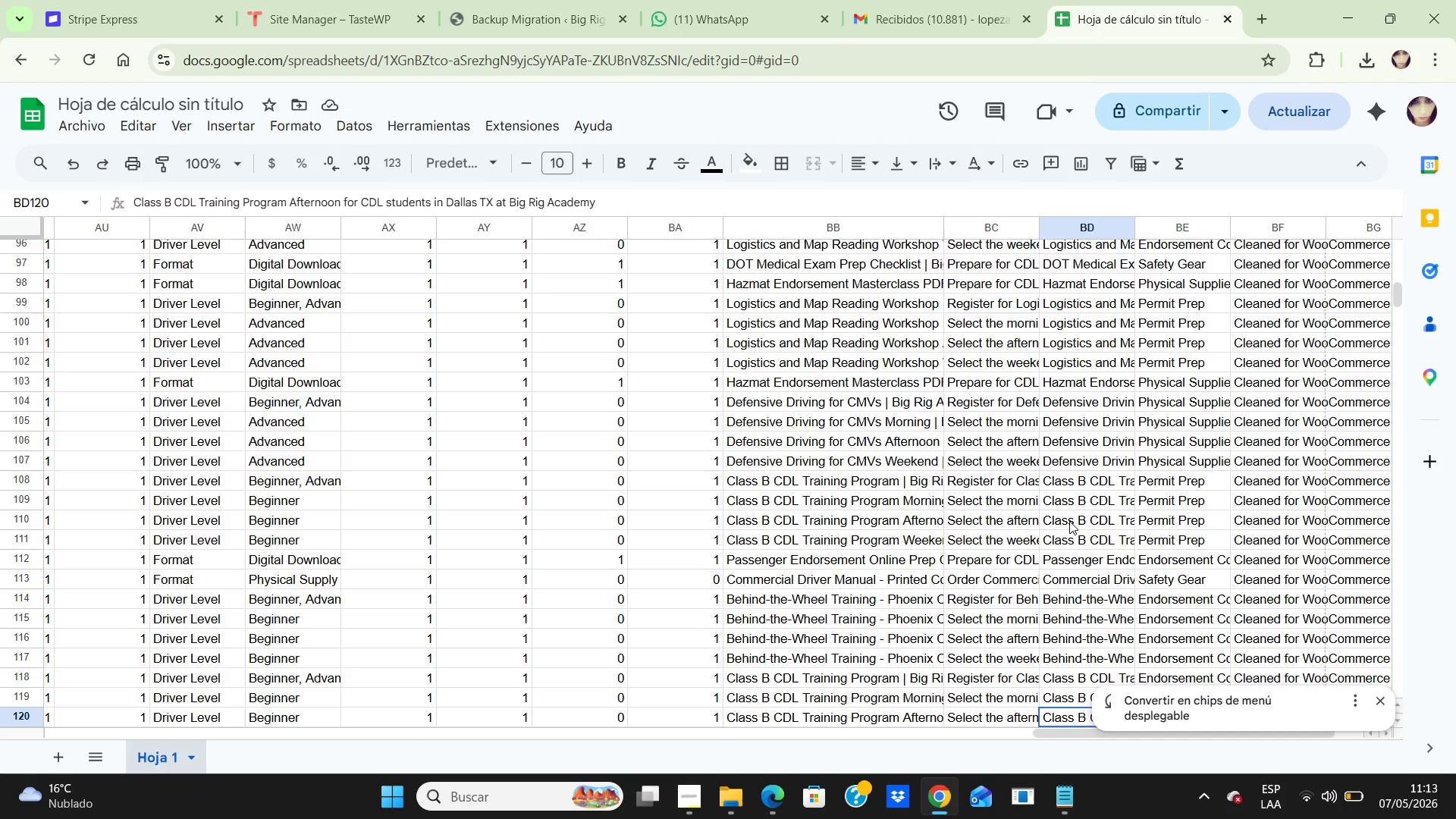 
key(ArrowDown)
 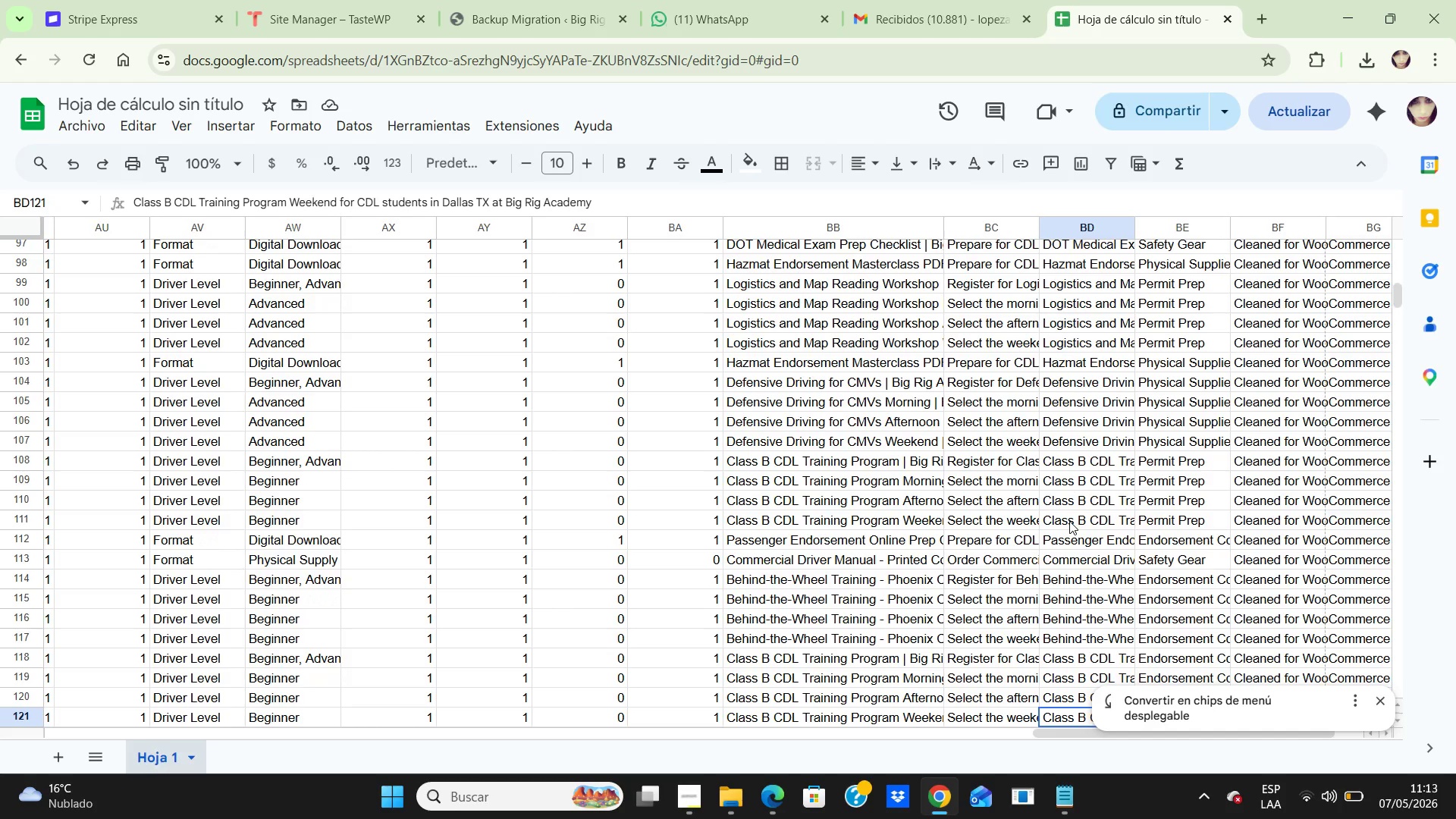 
key(ArrowDown)
 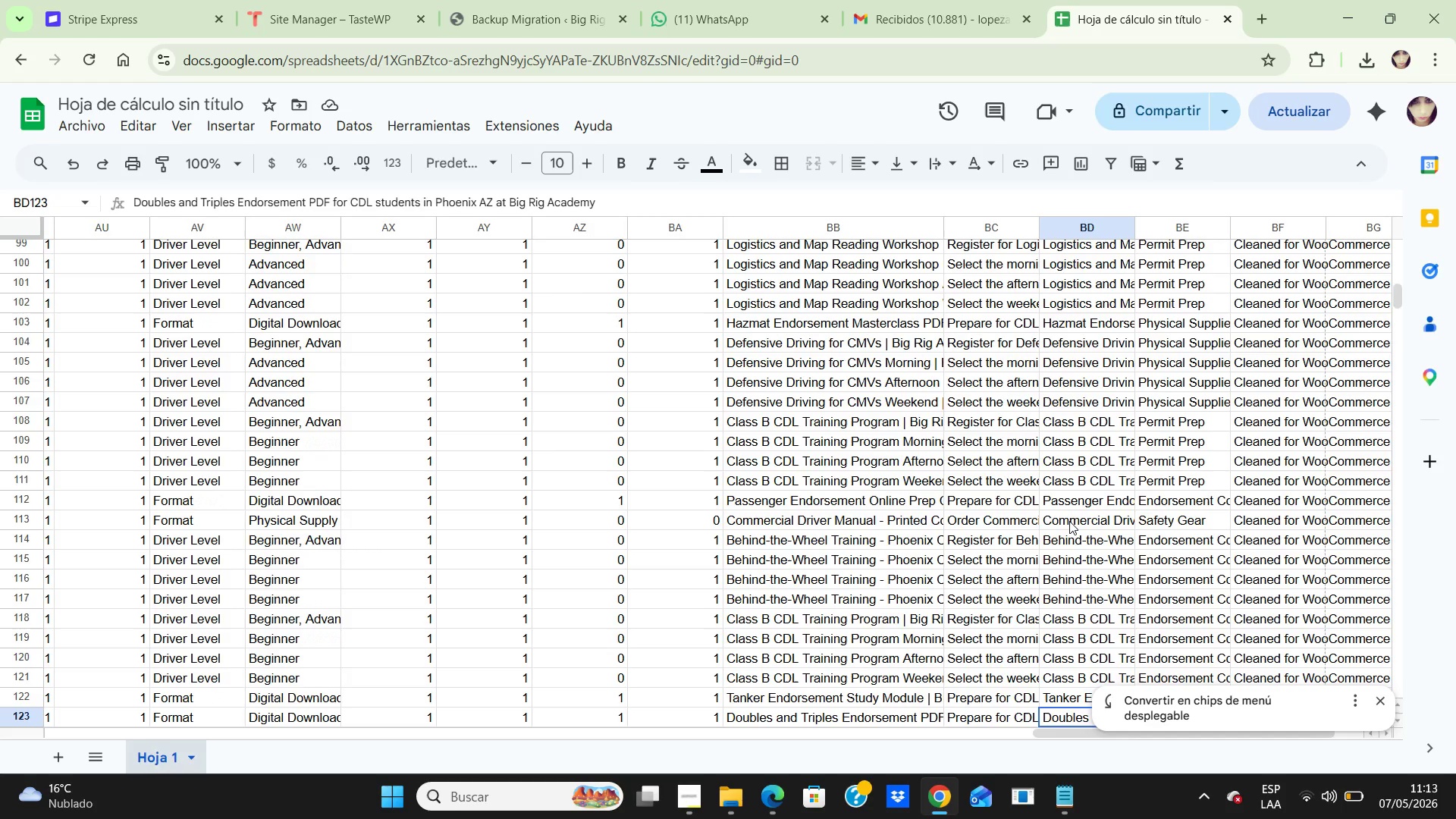 
key(ArrowDown)
 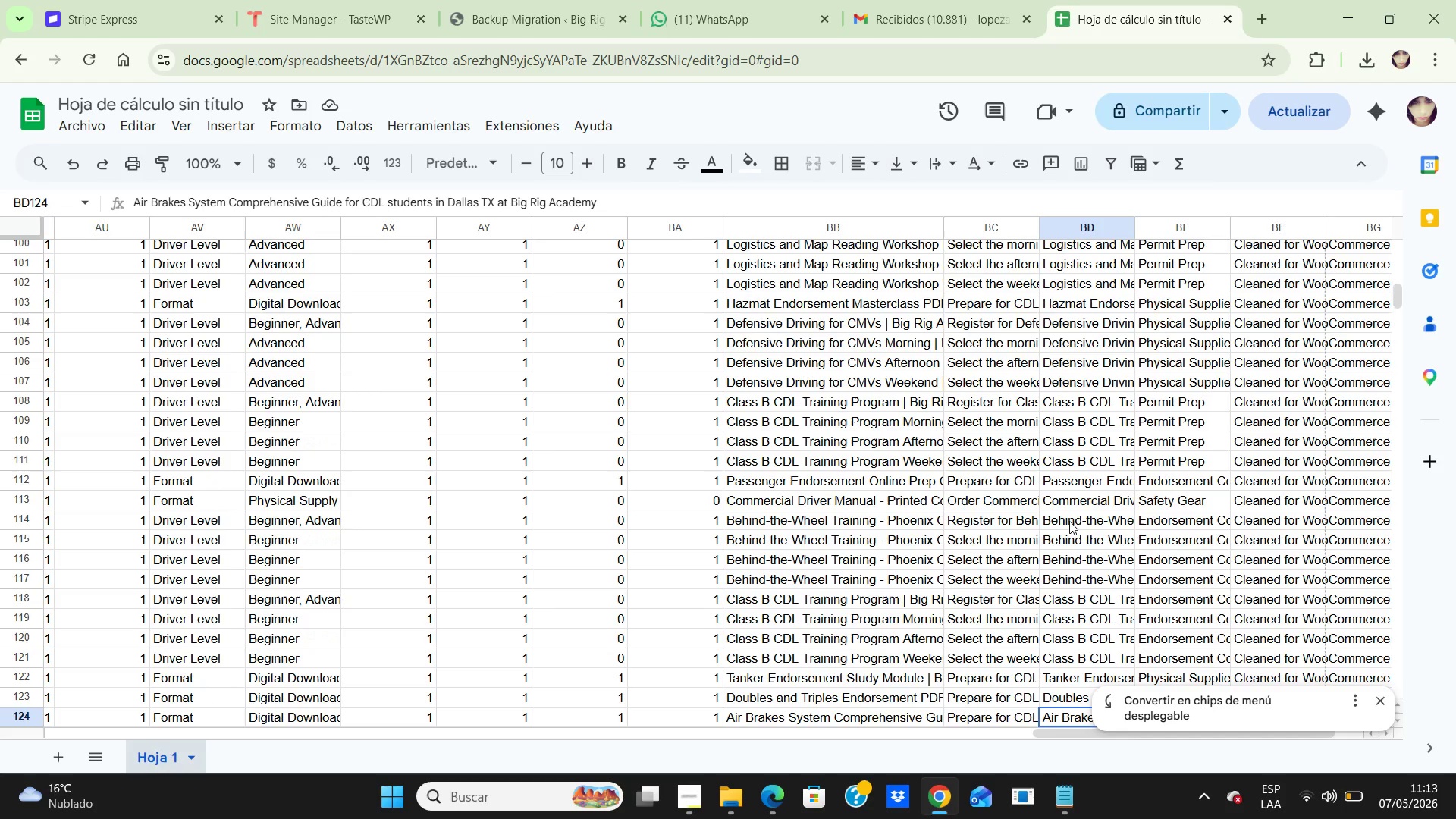 
key(ArrowDown)
 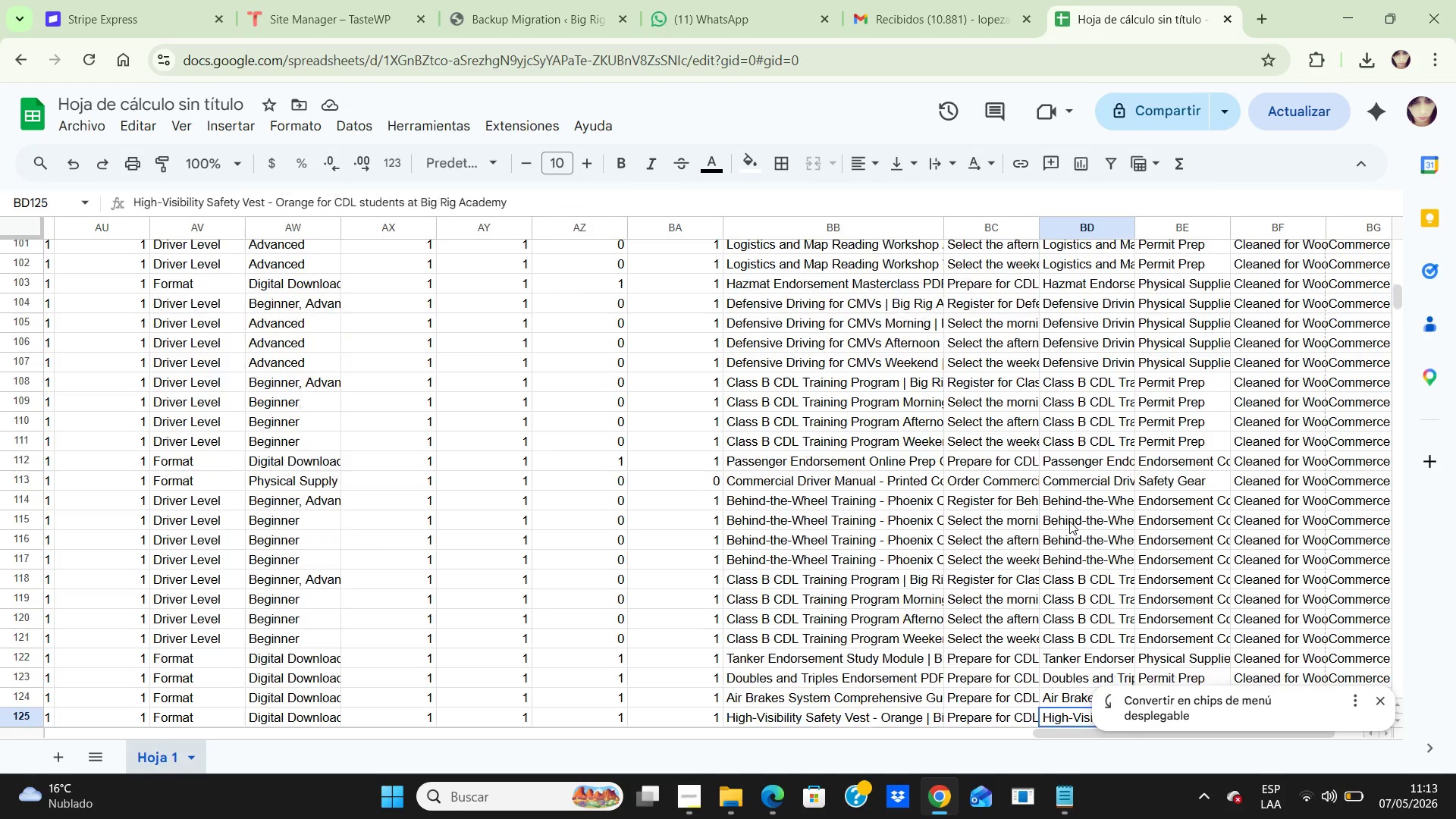 
key(ArrowDown)
 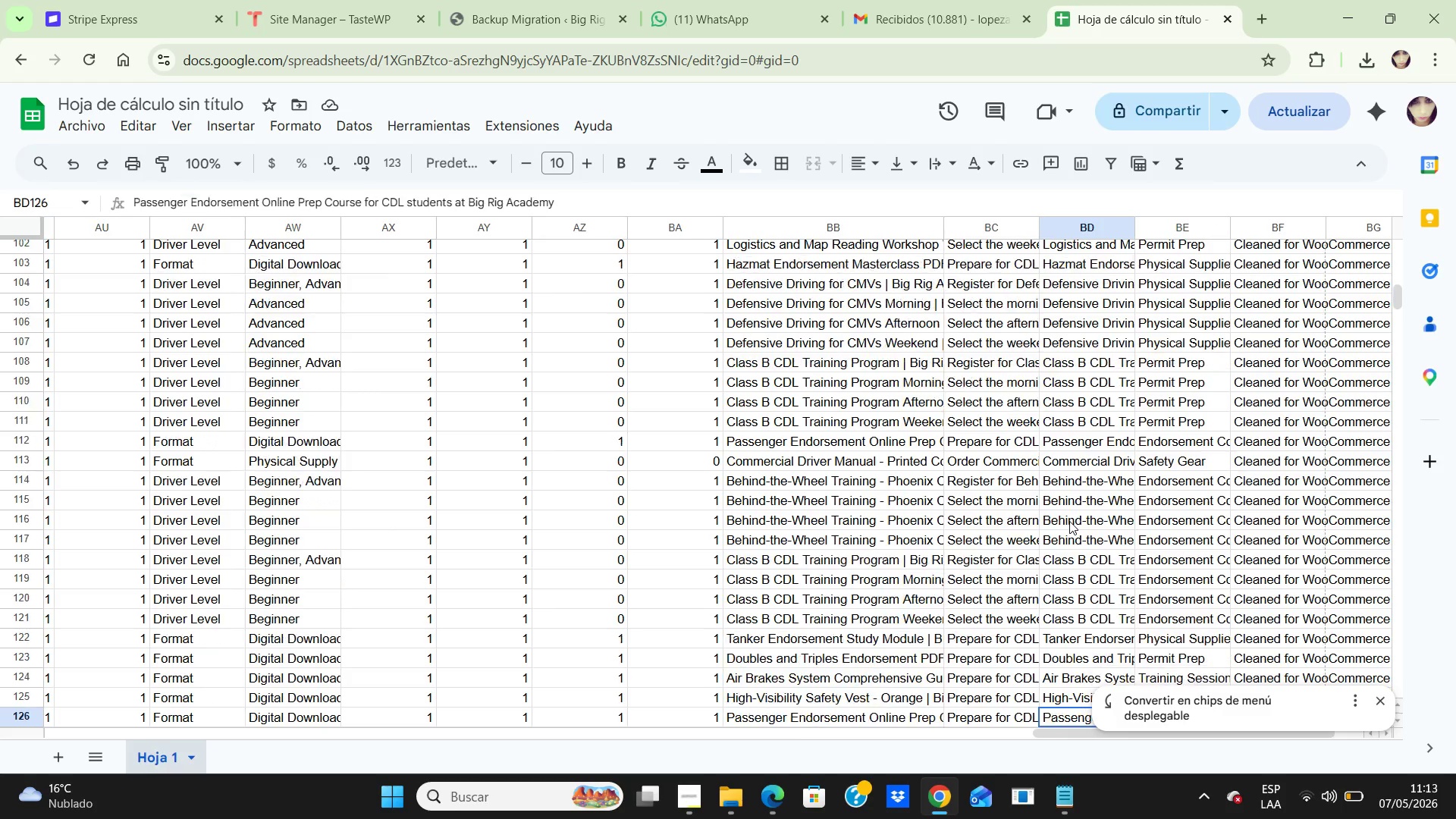 
key(ArrowDown)
 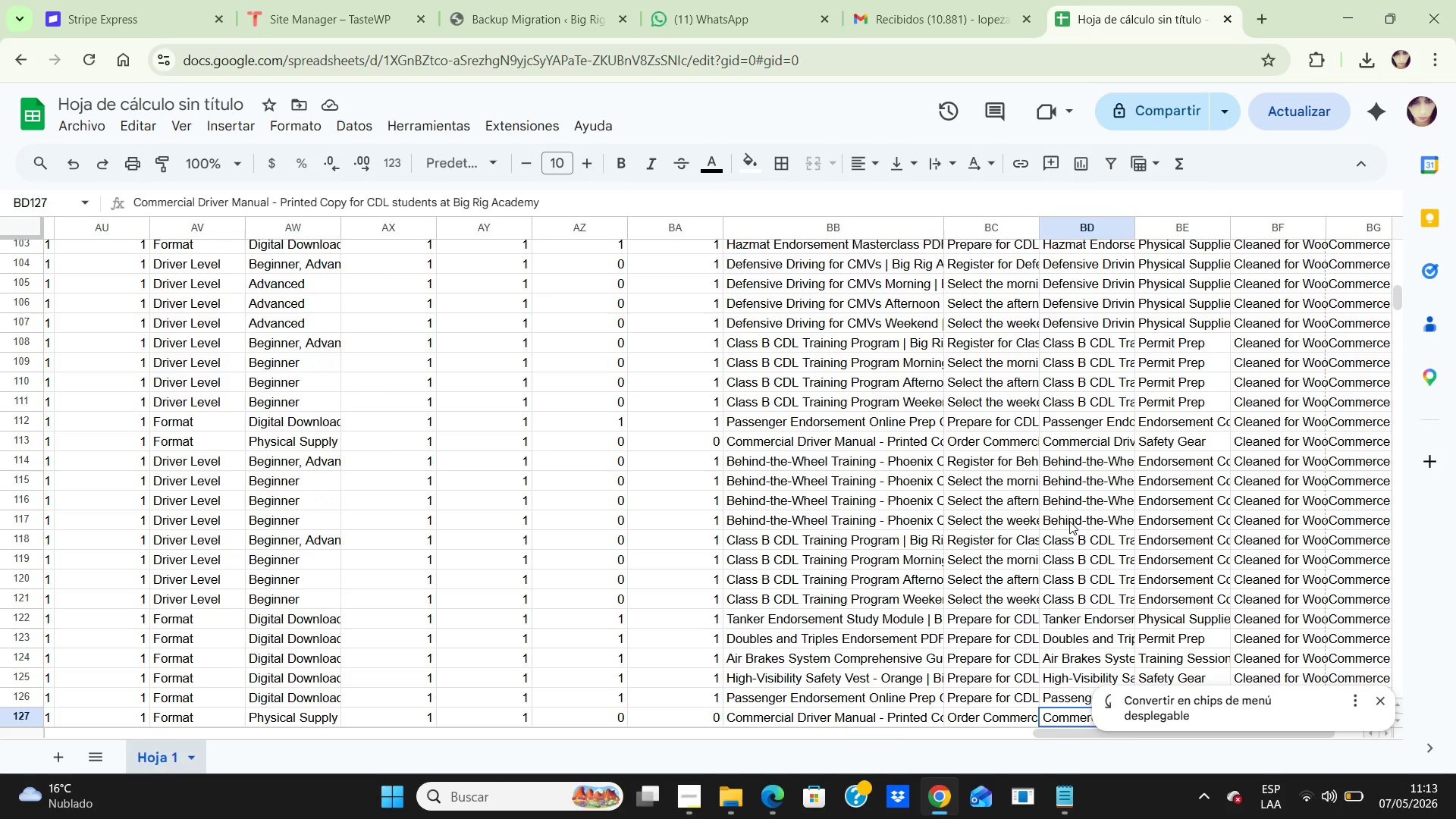 
key(ArrowDown)
 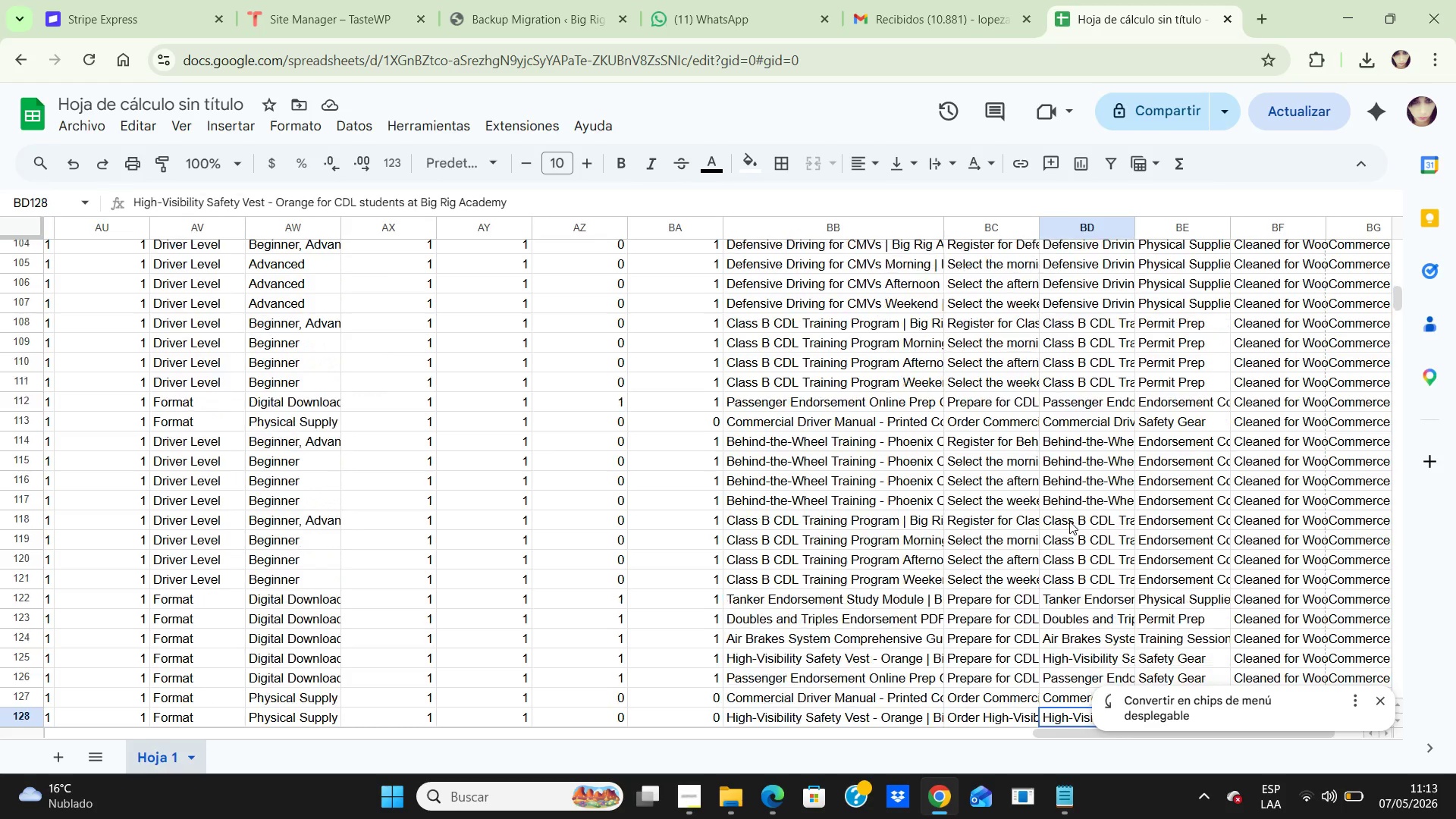 
key(ArrowDown)
 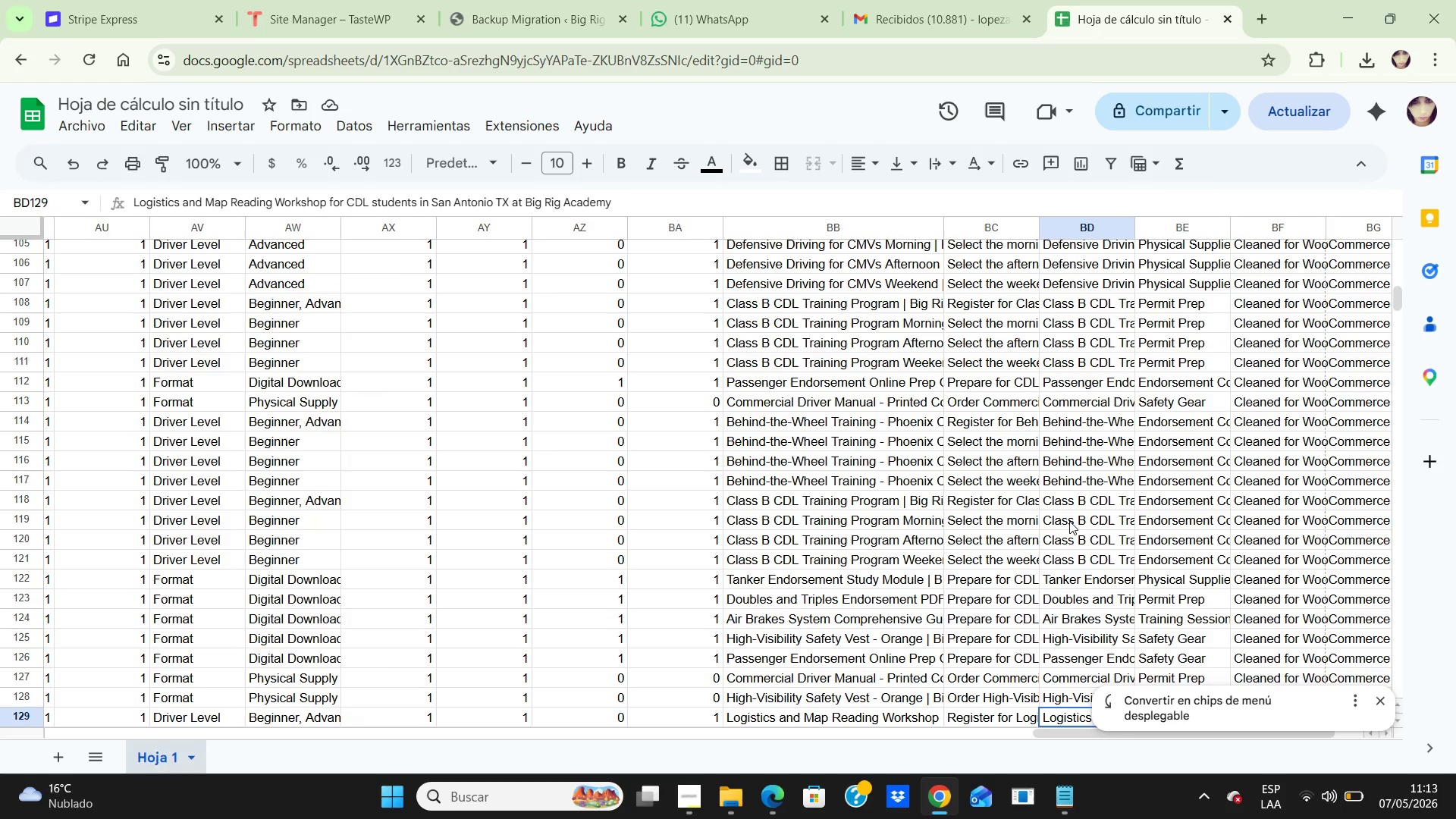 
key(ArrowDown)
 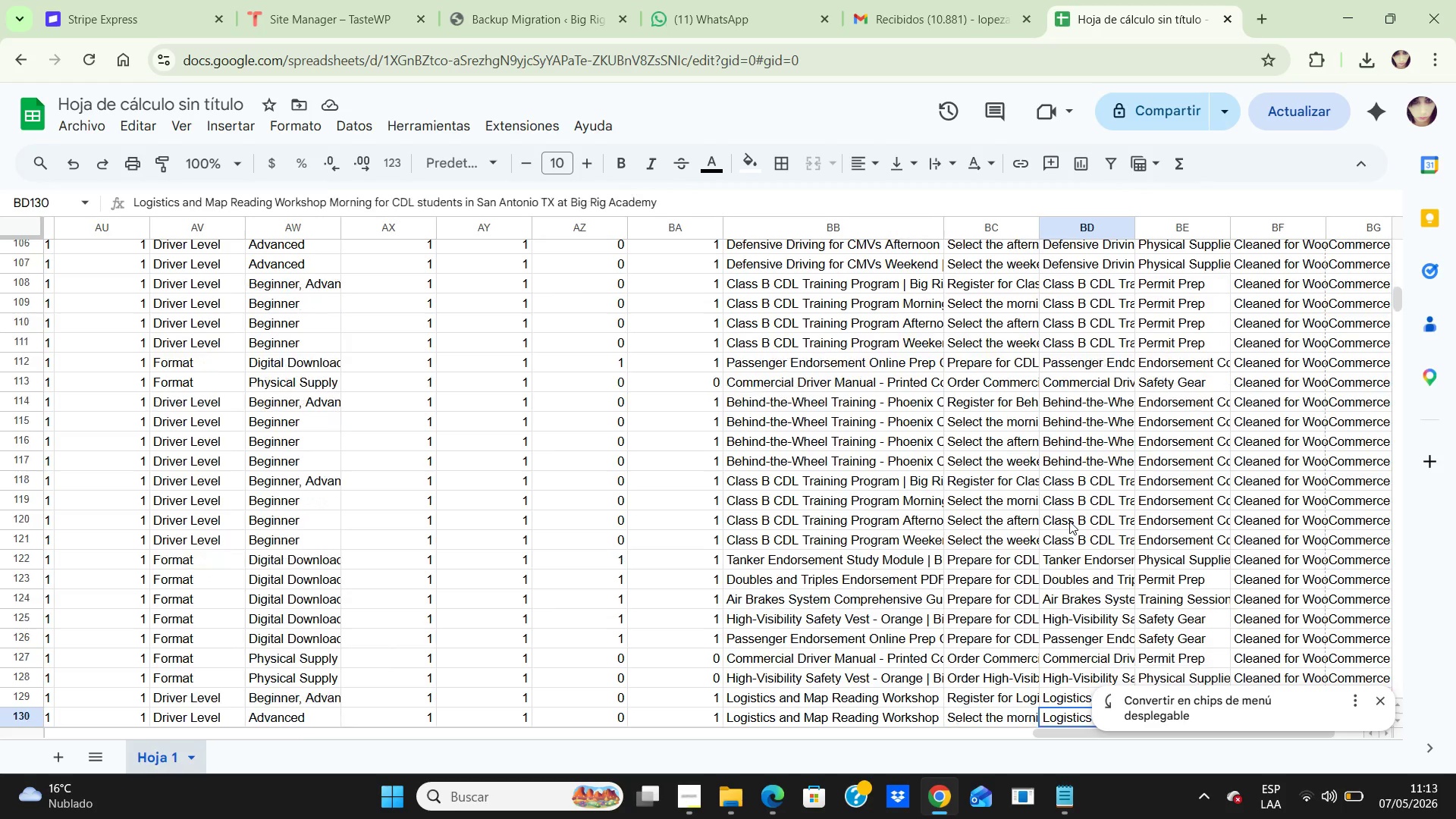 
key(ArrowDown)
 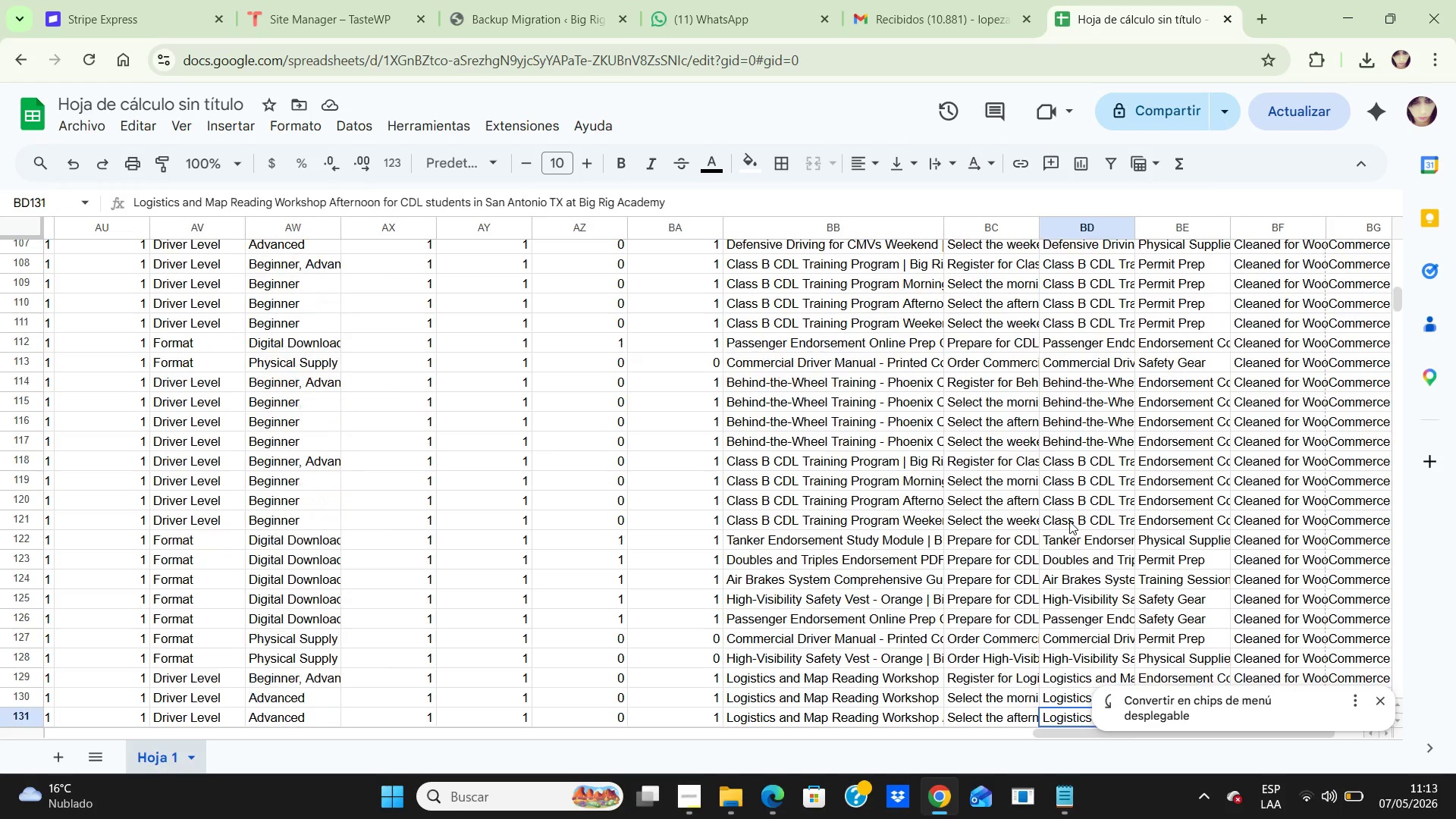 
key(ArrowDown)
 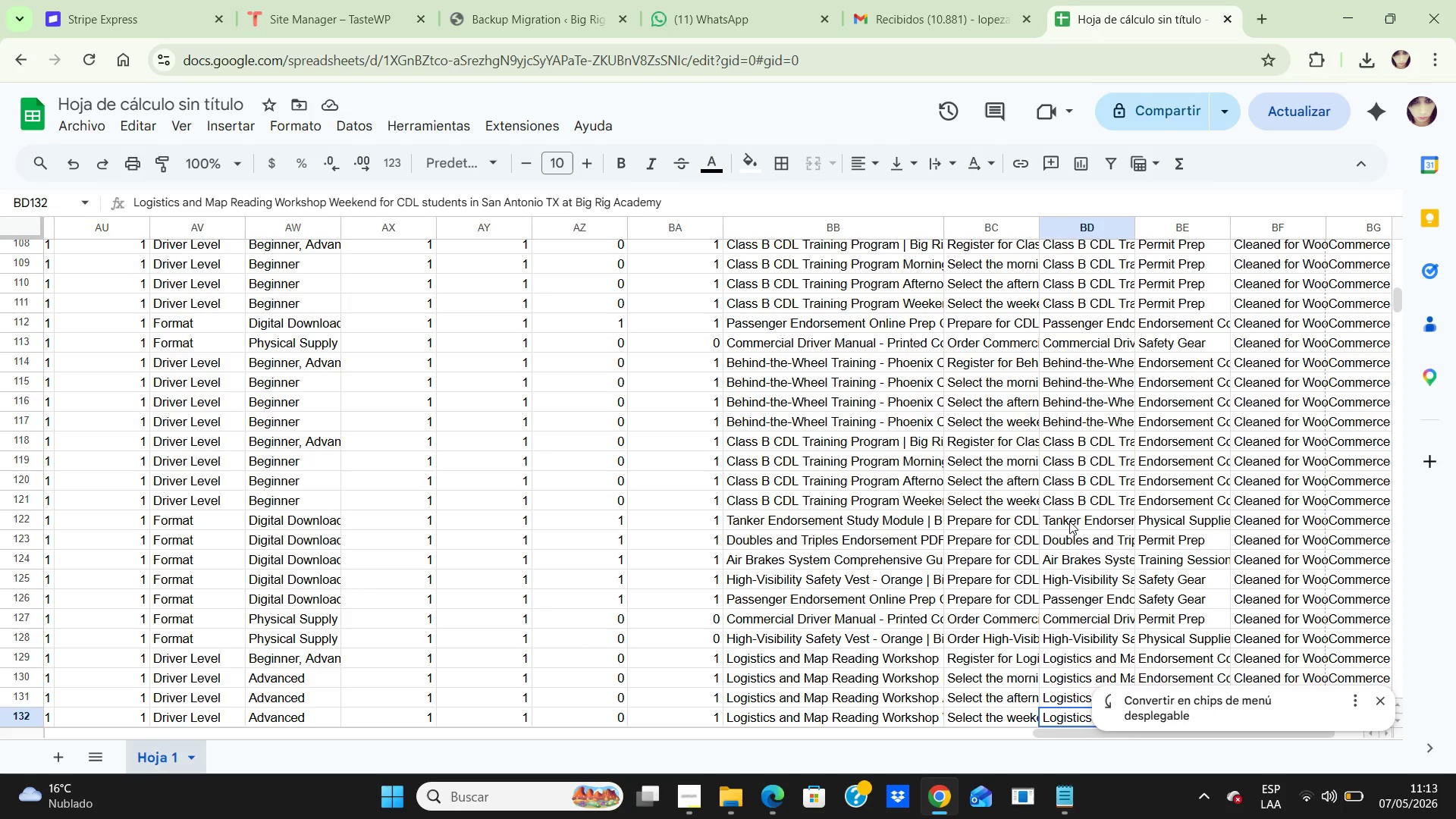 
key(ArrowDown)
 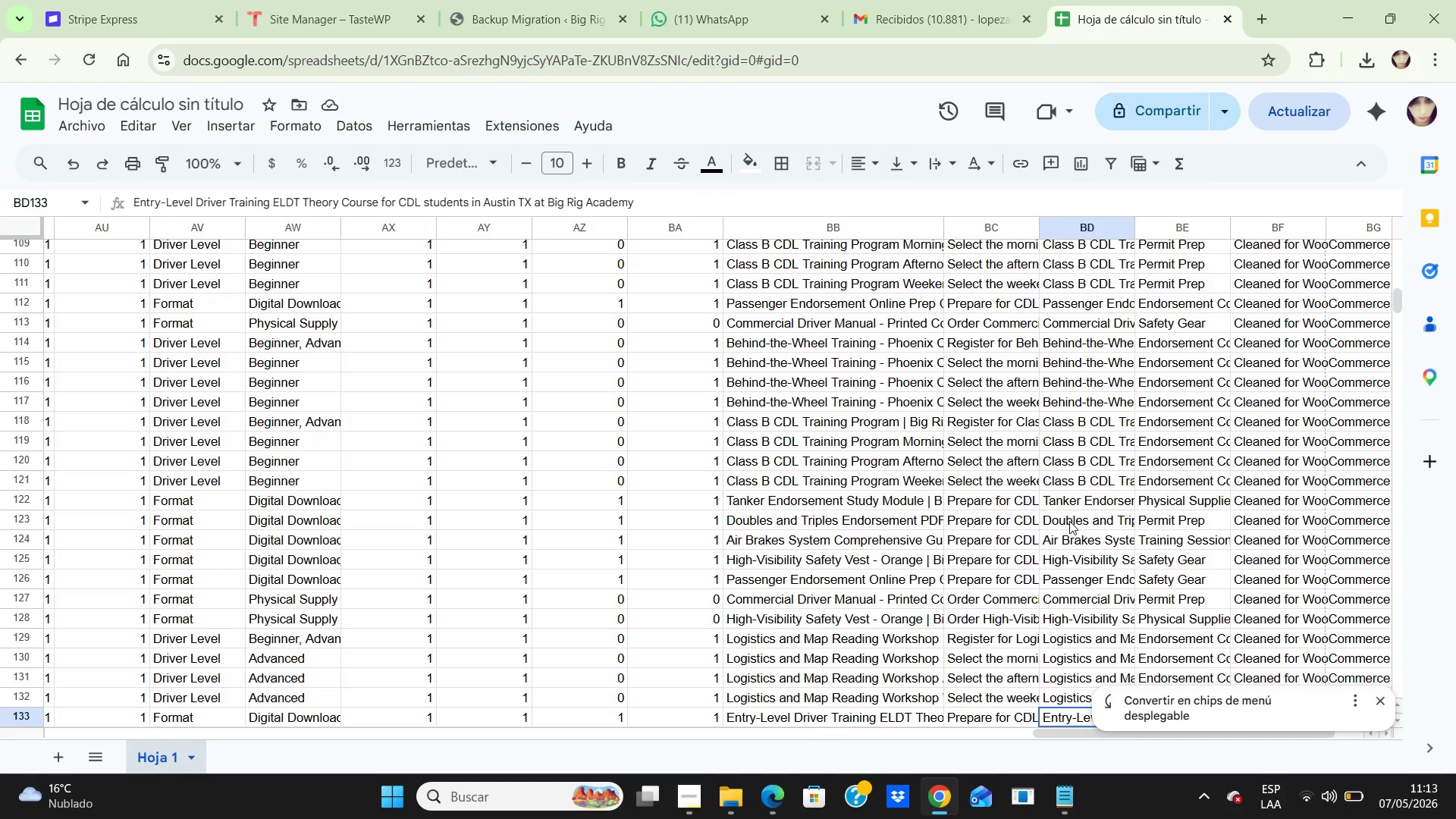 
key(ArrowDown)
 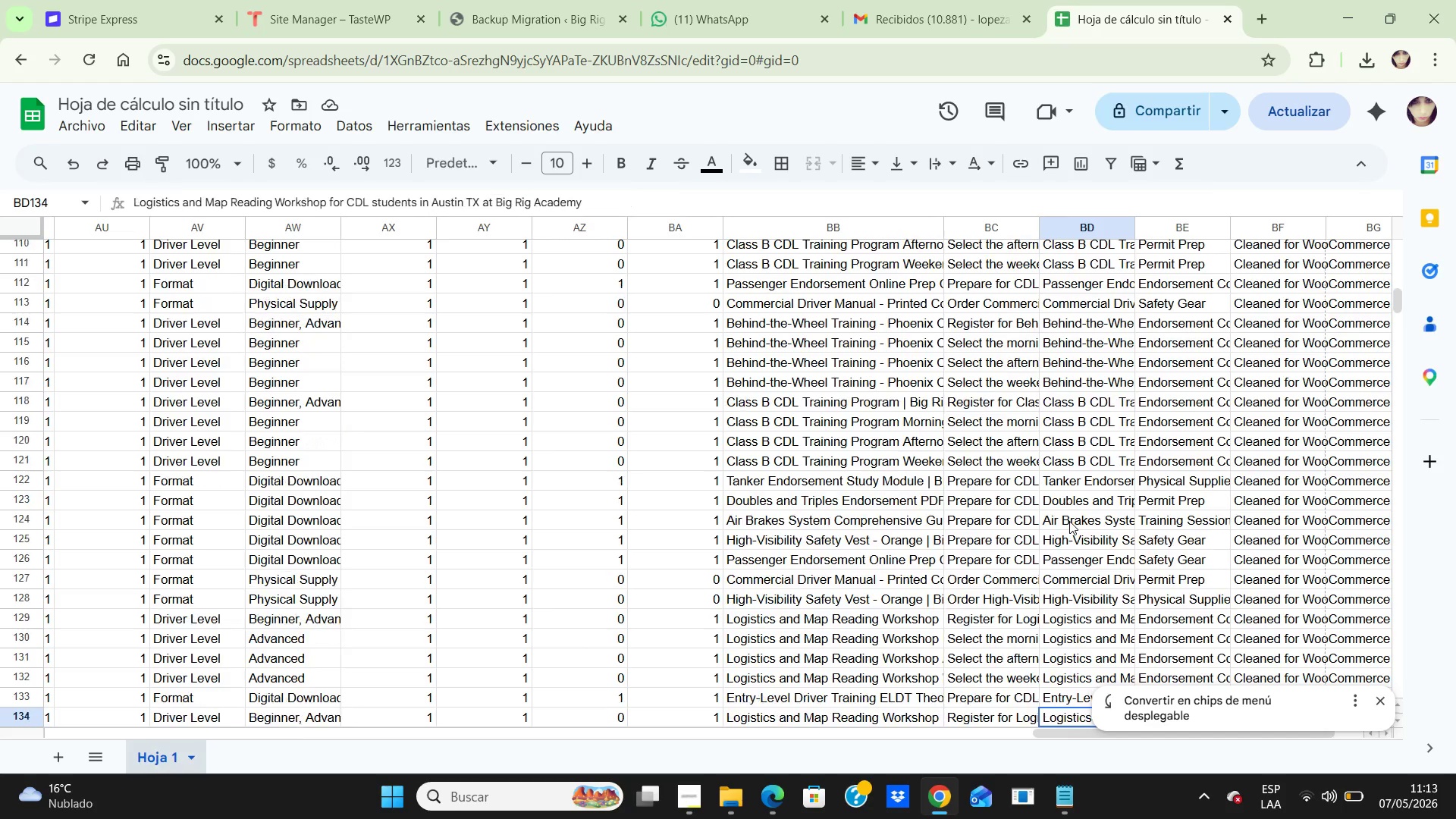 
key(ArrowDown)
 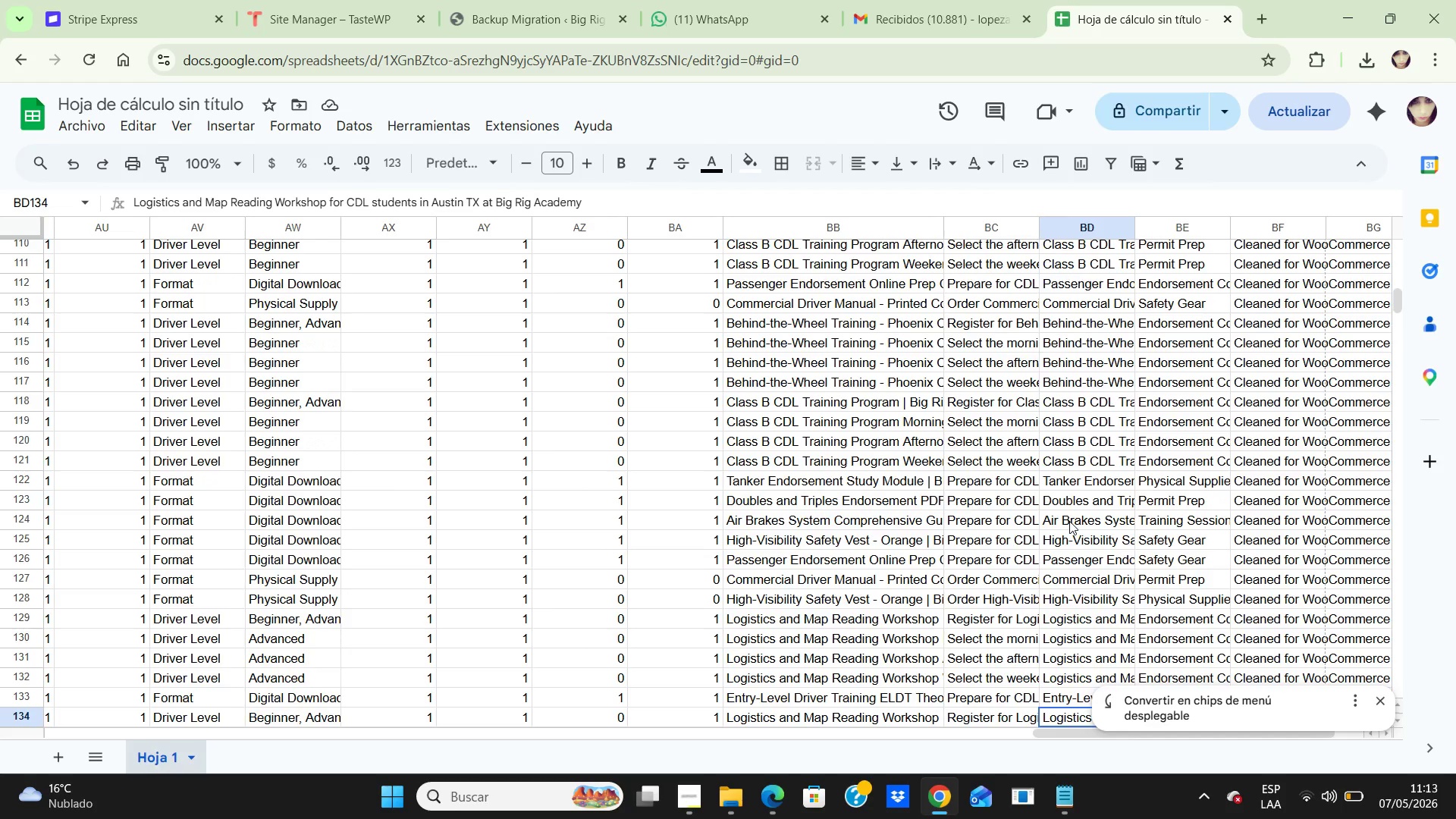 
key(ArrowDown)
 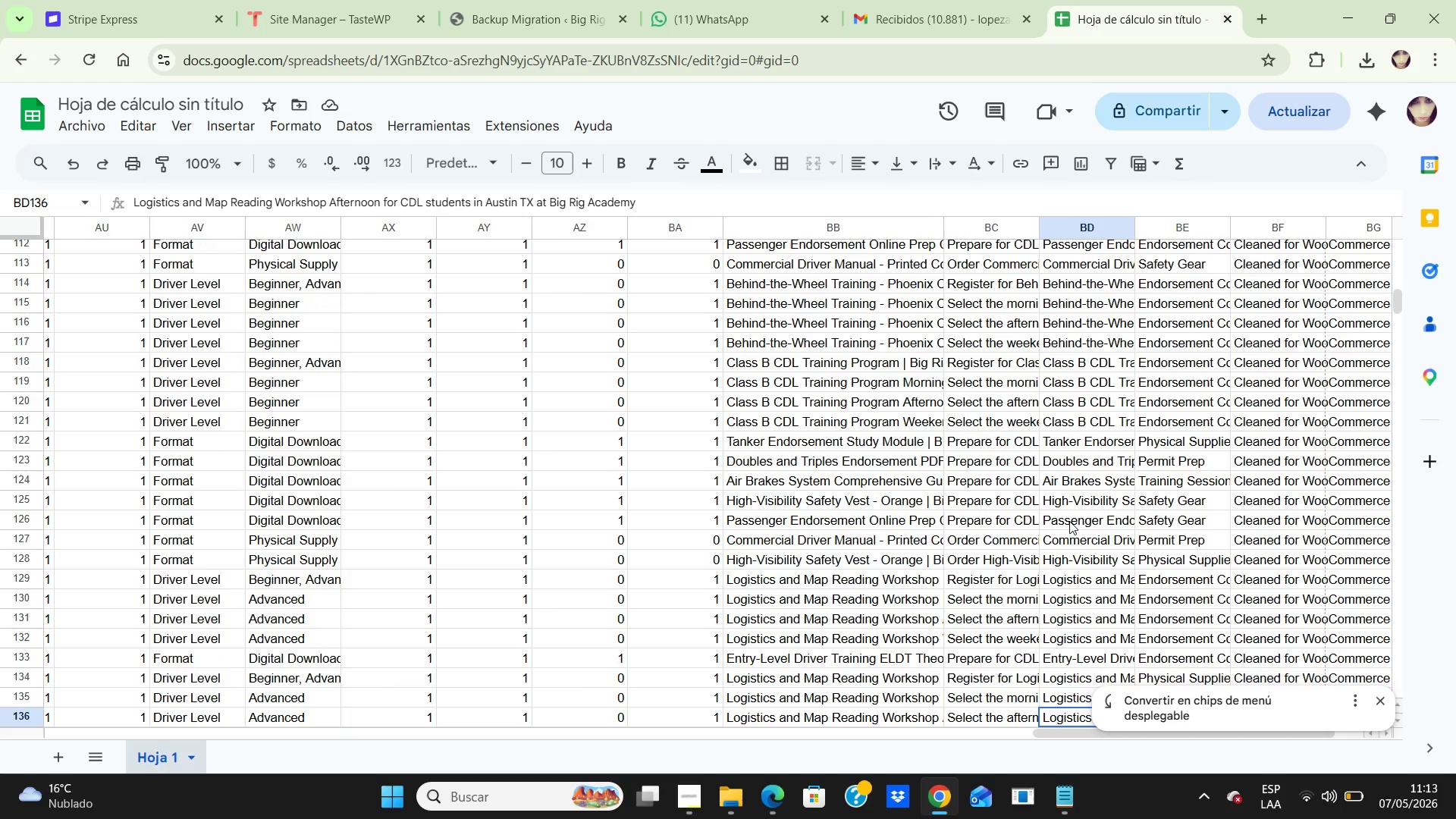 
key(ArrowDown)
 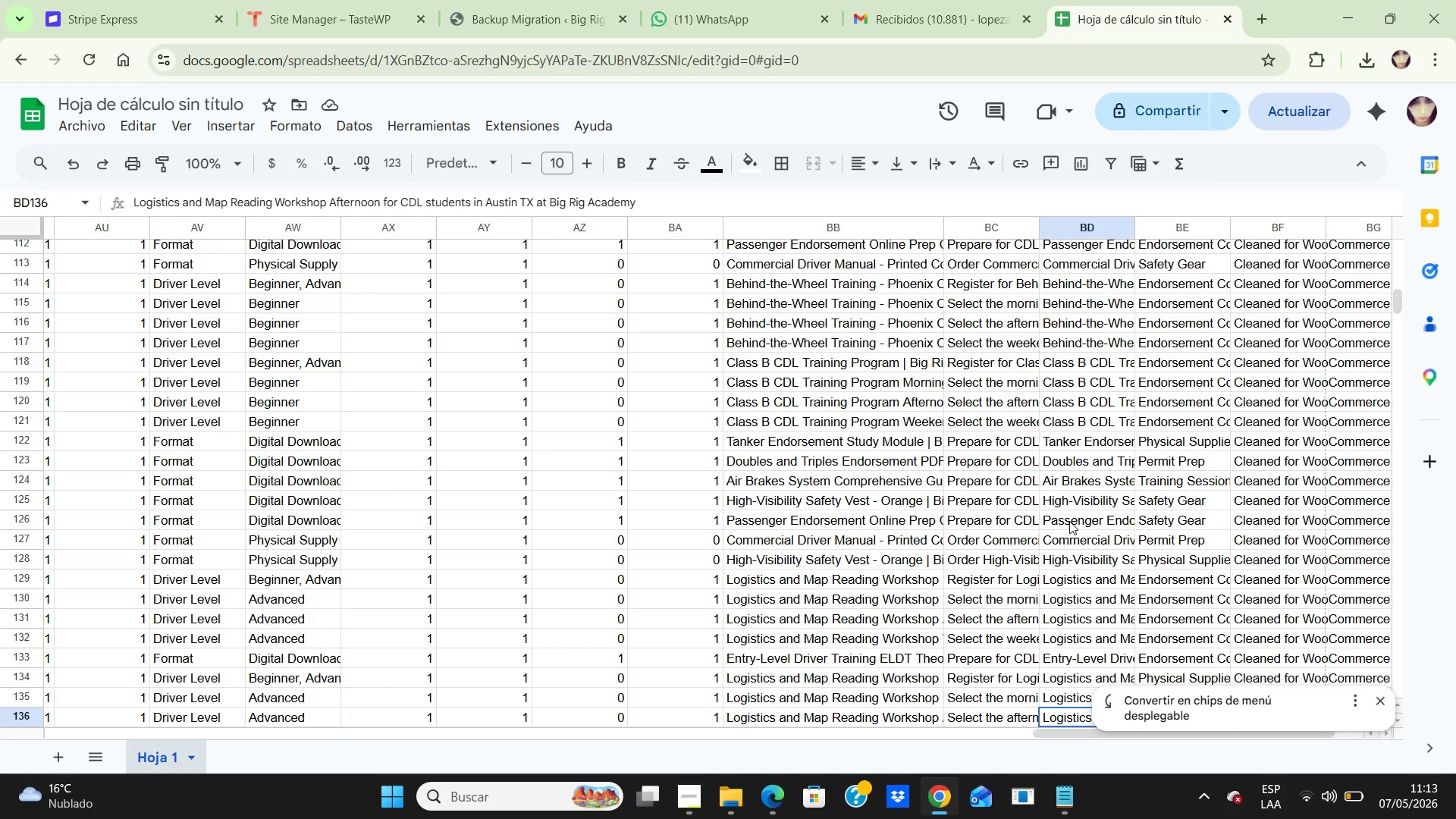 
key(ArrowDown)
 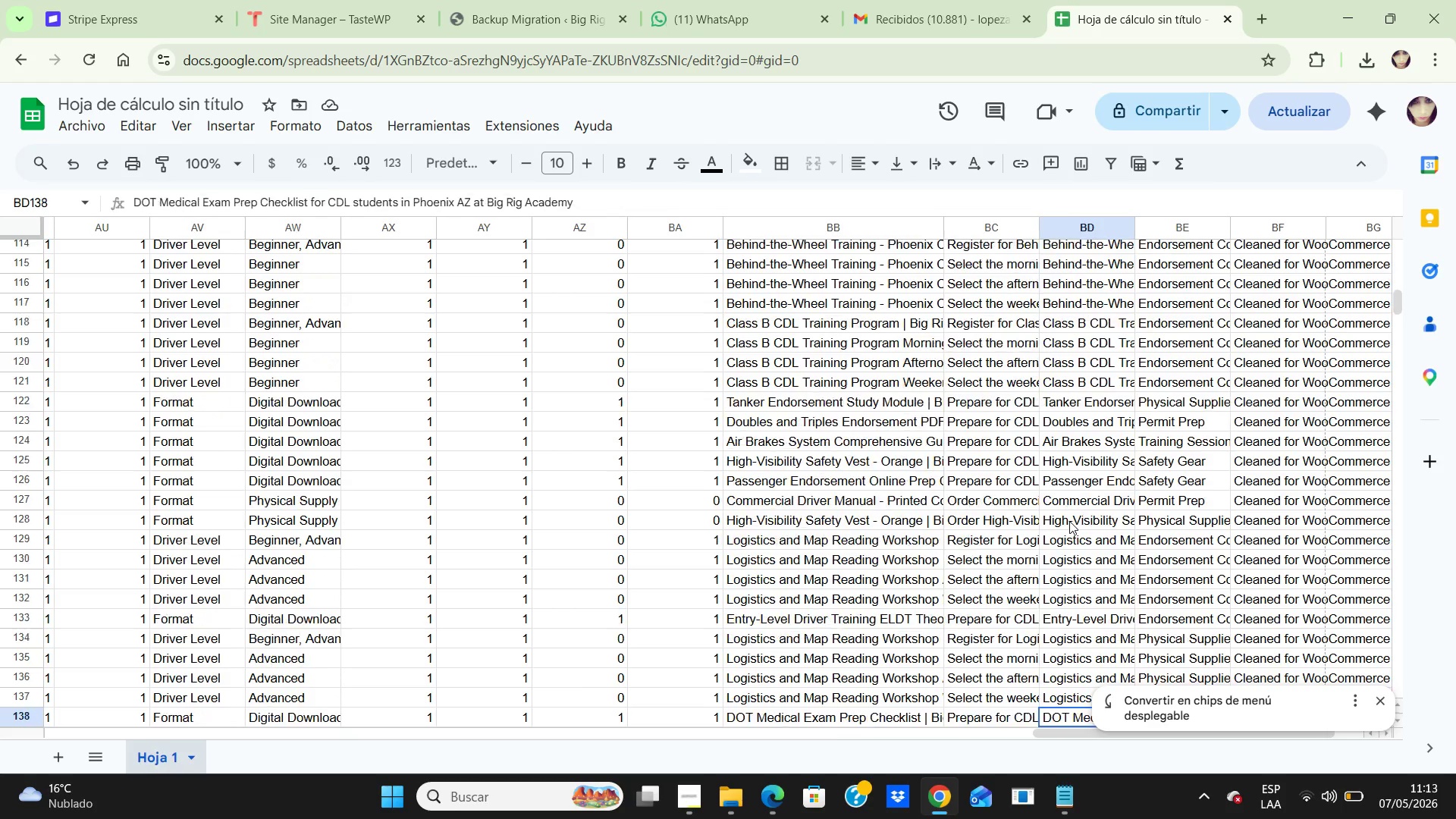 
key(ArrowDown)
 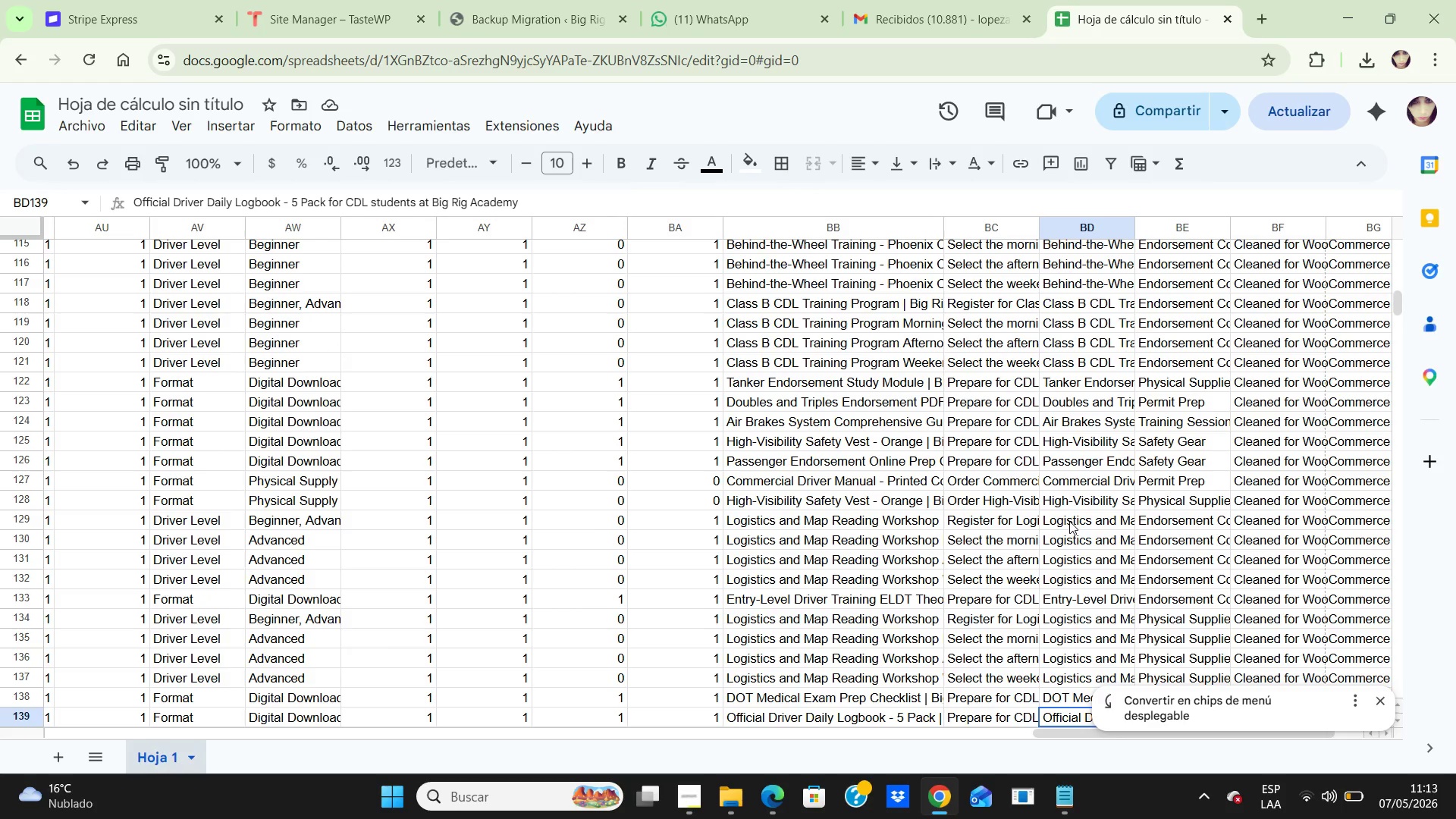 
key(ArrowDown)
 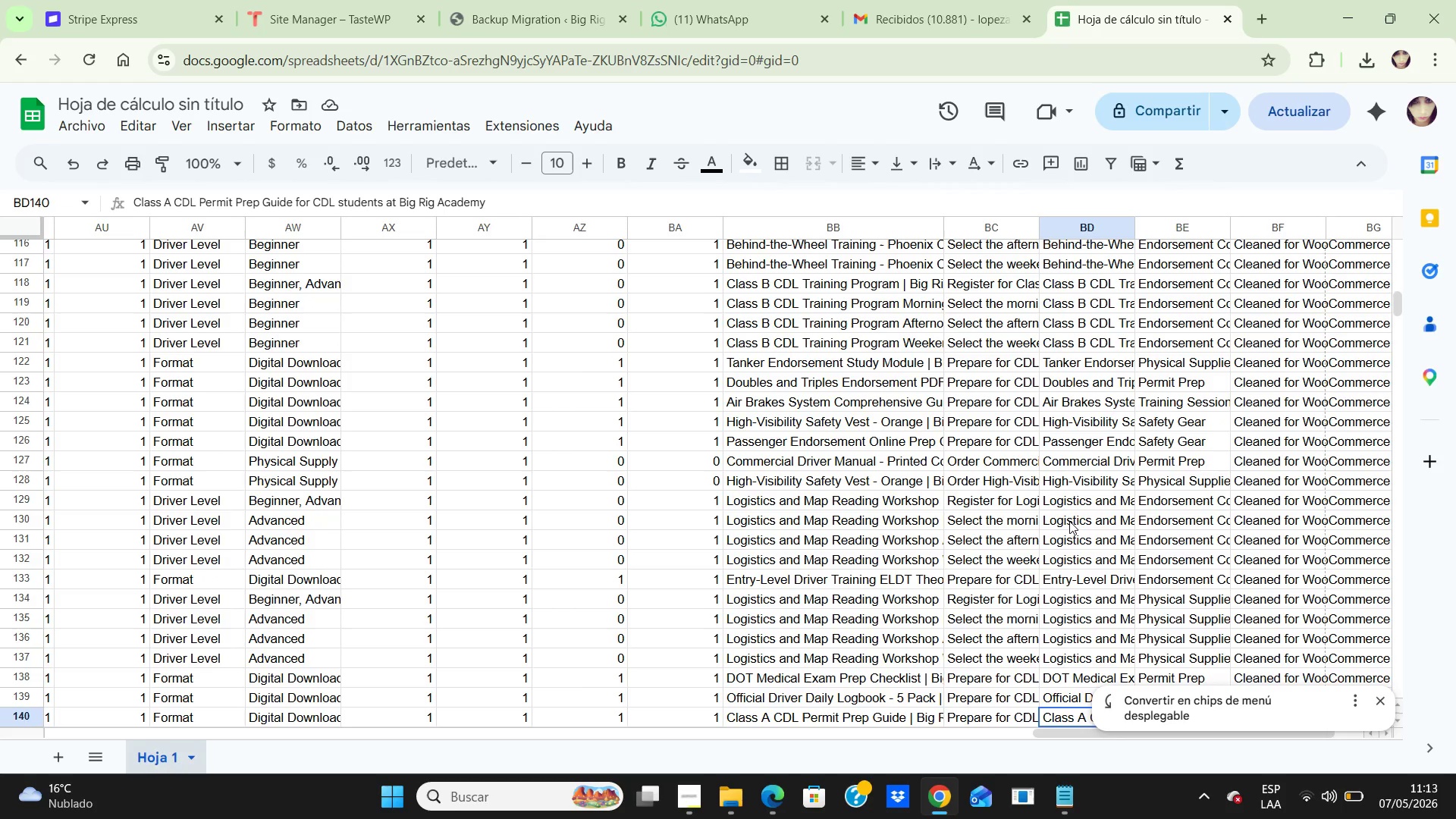 
key(ArrowDown)
 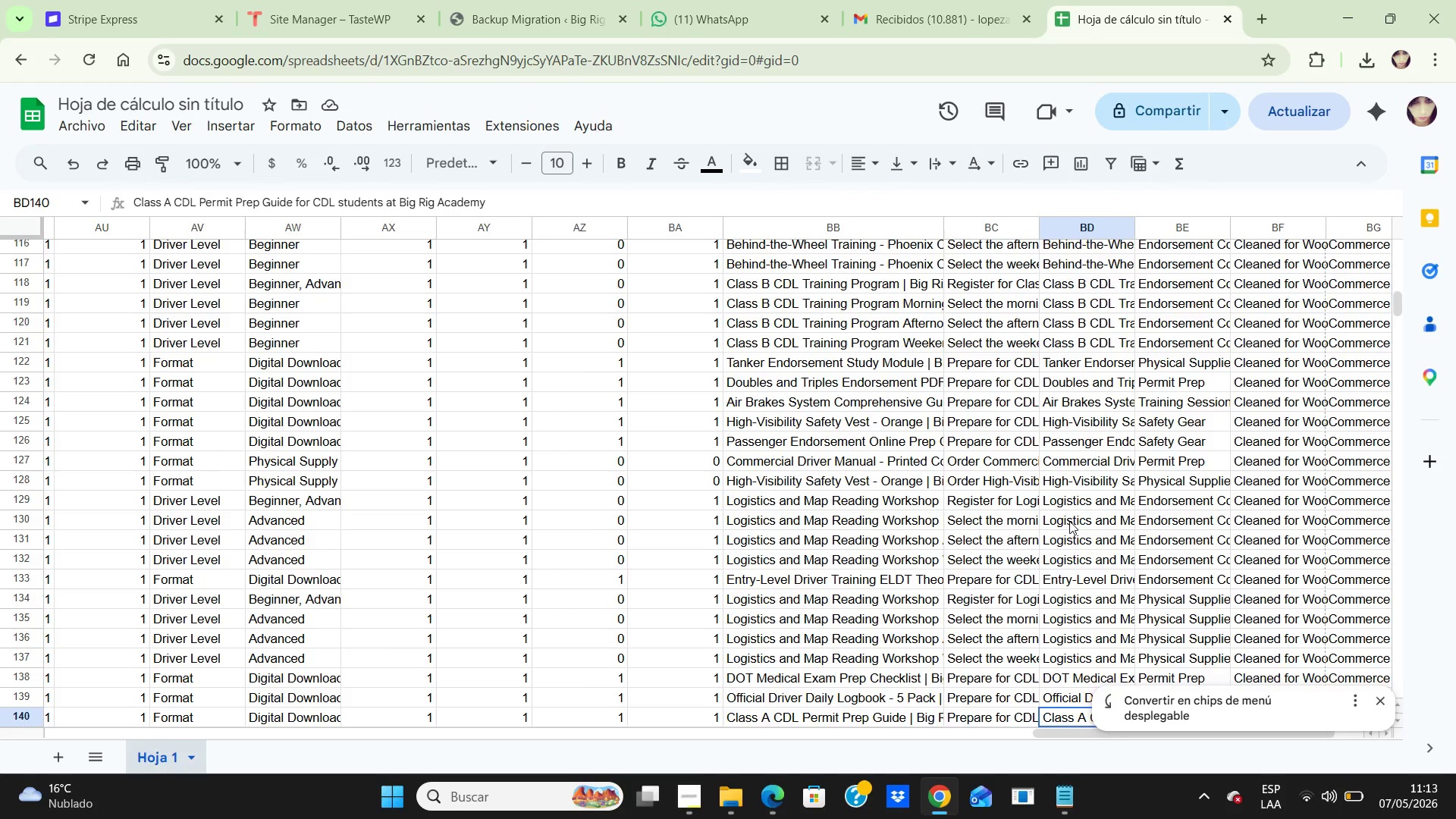 
key(ArrowDown)
 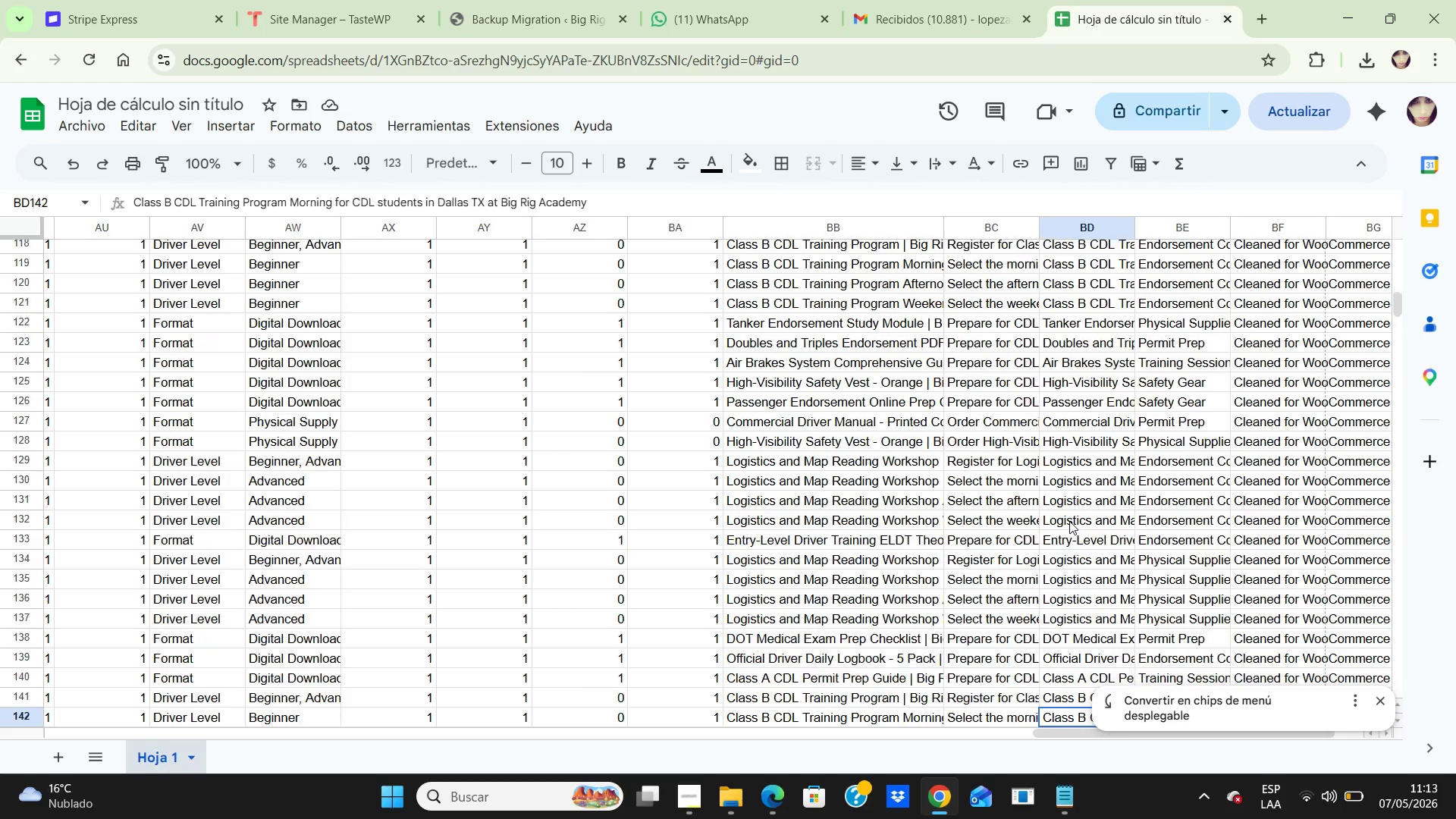 
key(ArrowDown)
 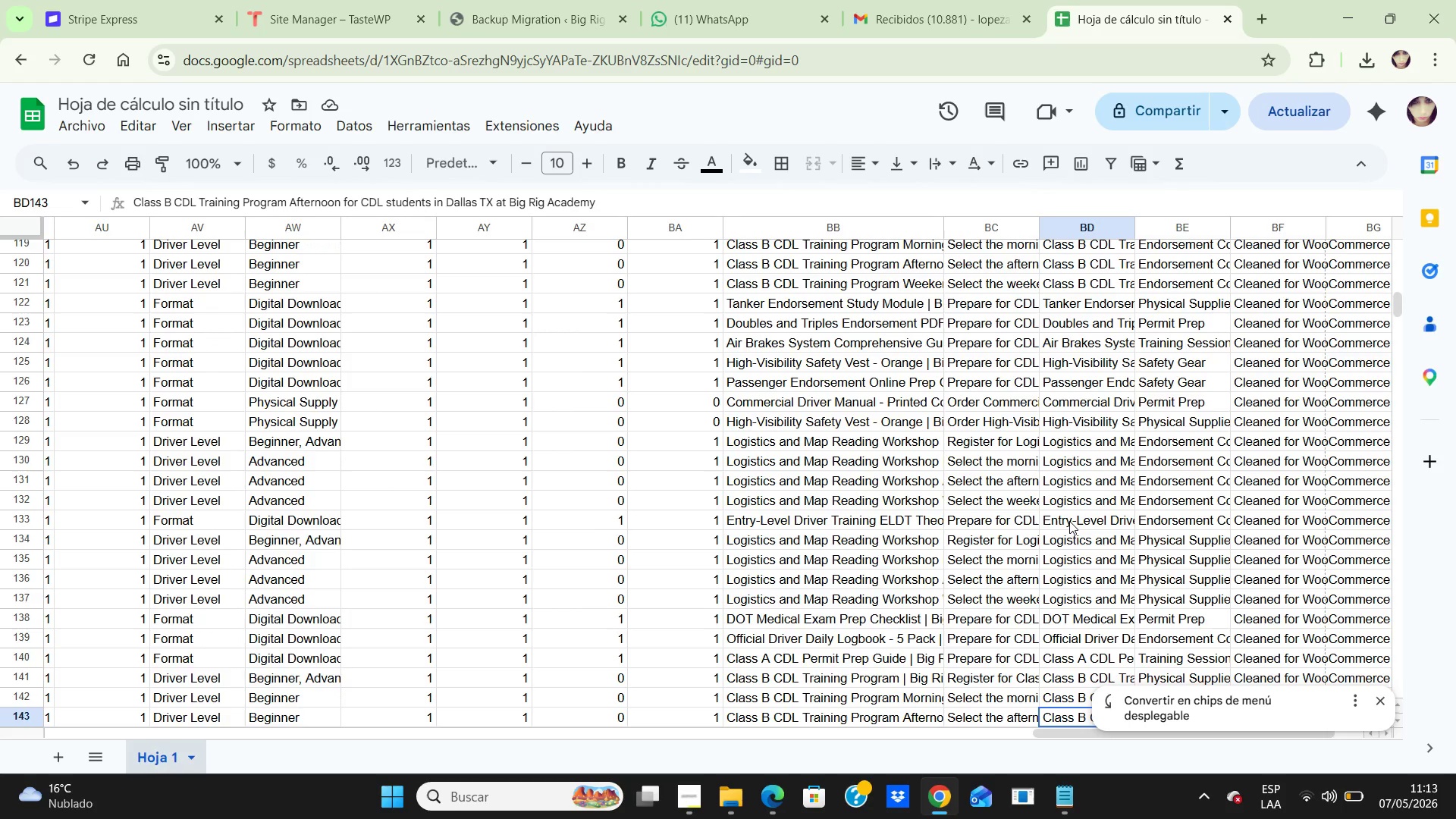 
key(ArrowDown)
 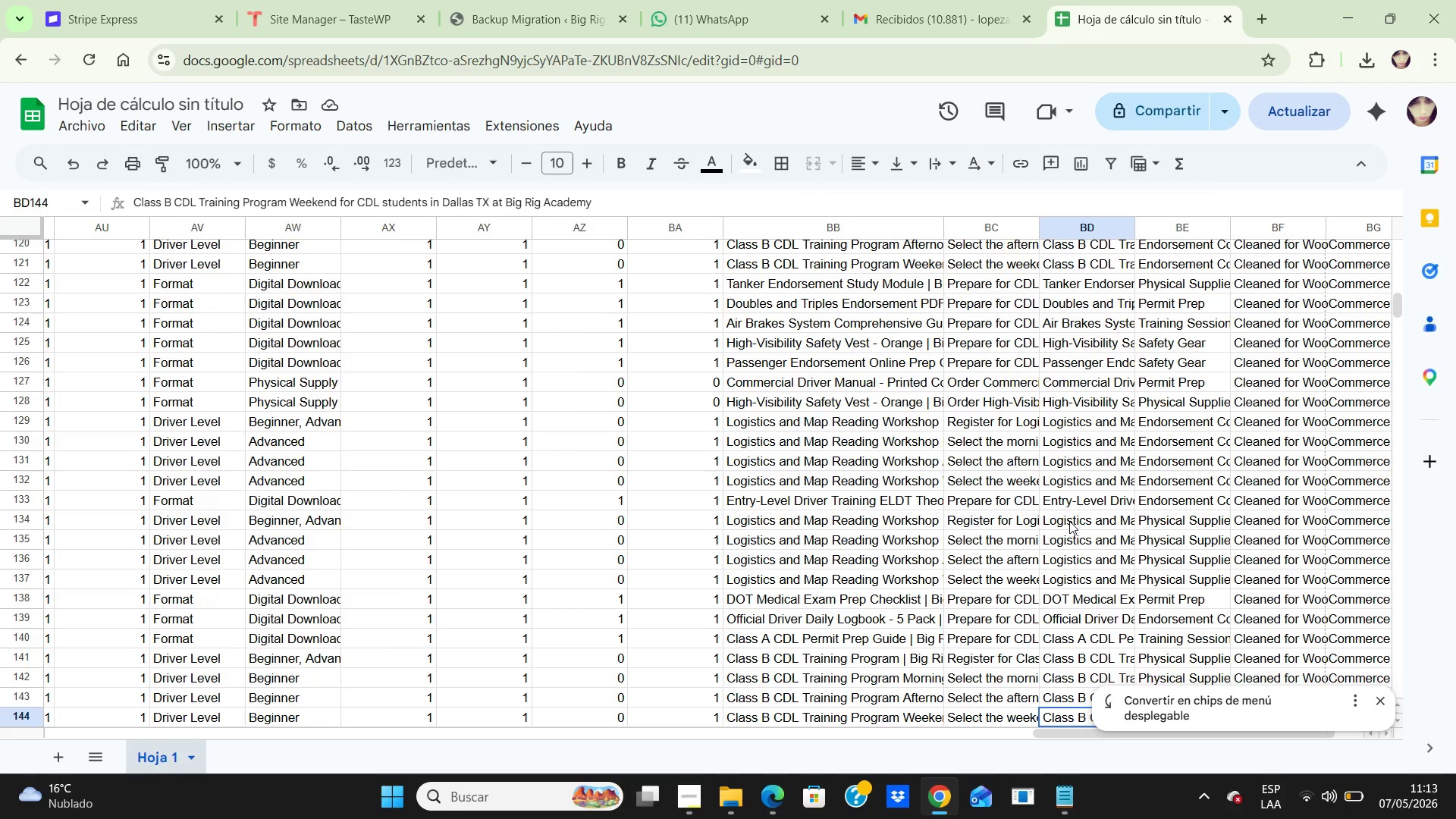 
key(ArrowDown)
 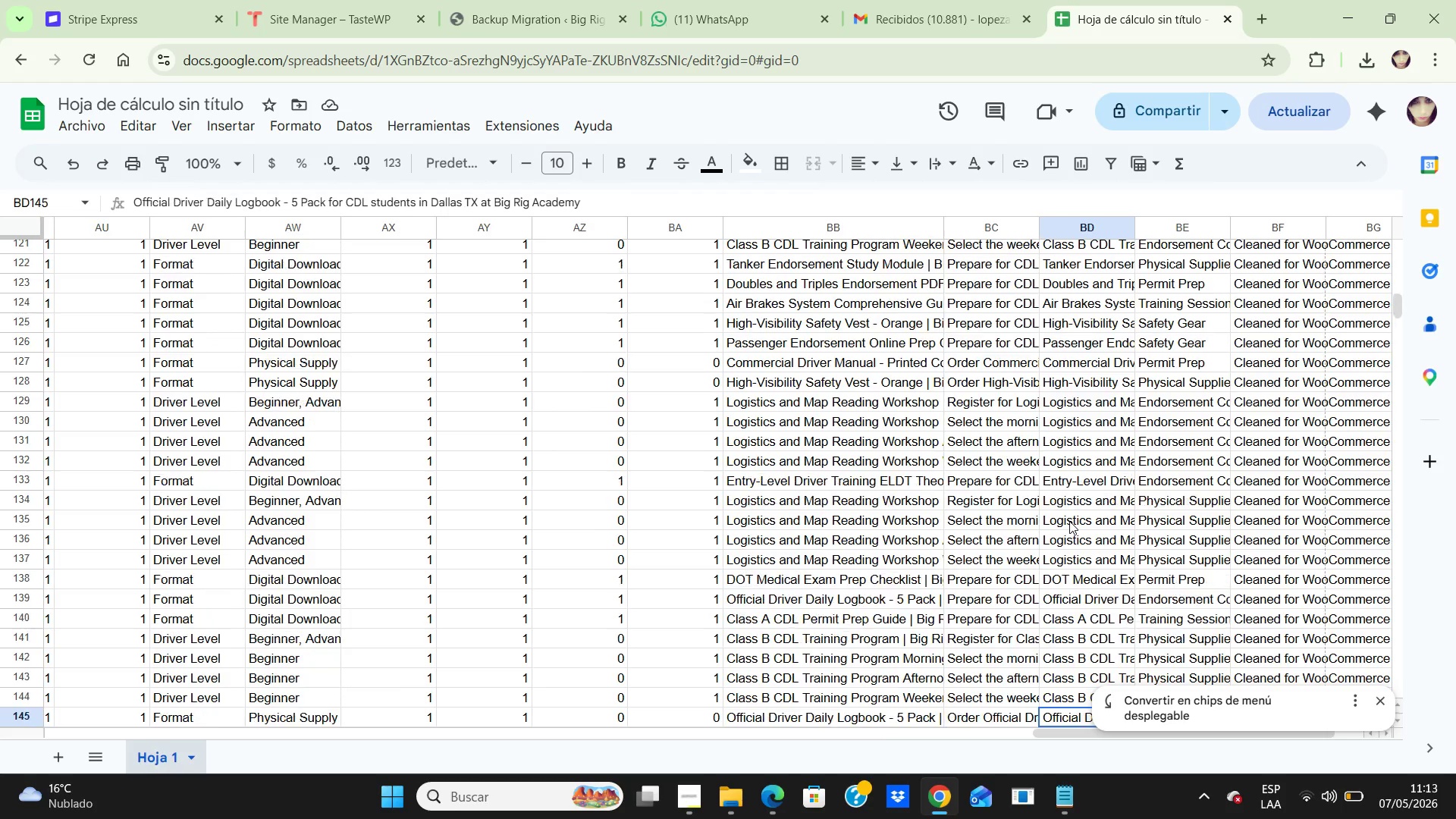 
key(ArrowDown)
 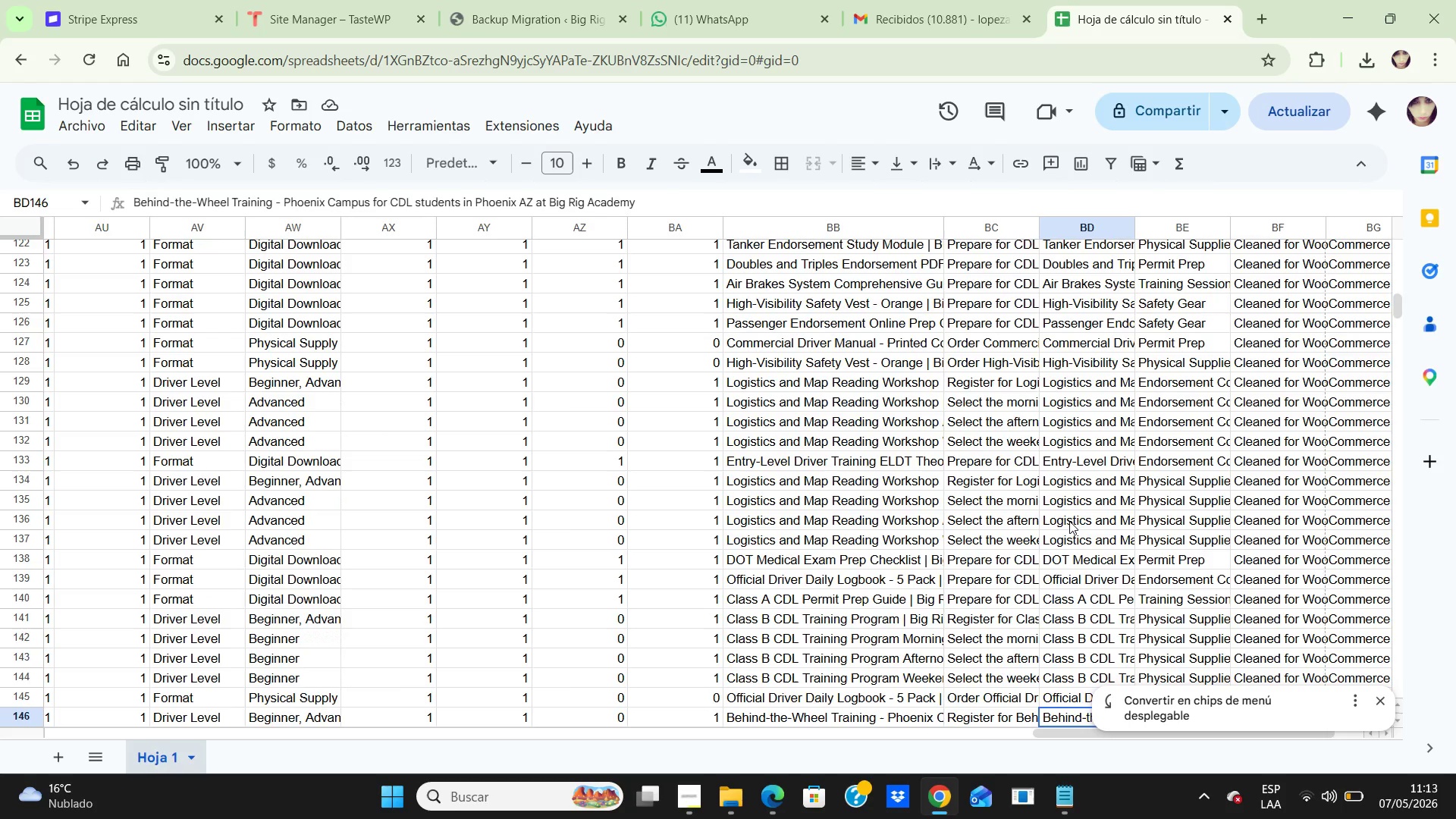 
key(ArrowDown)
 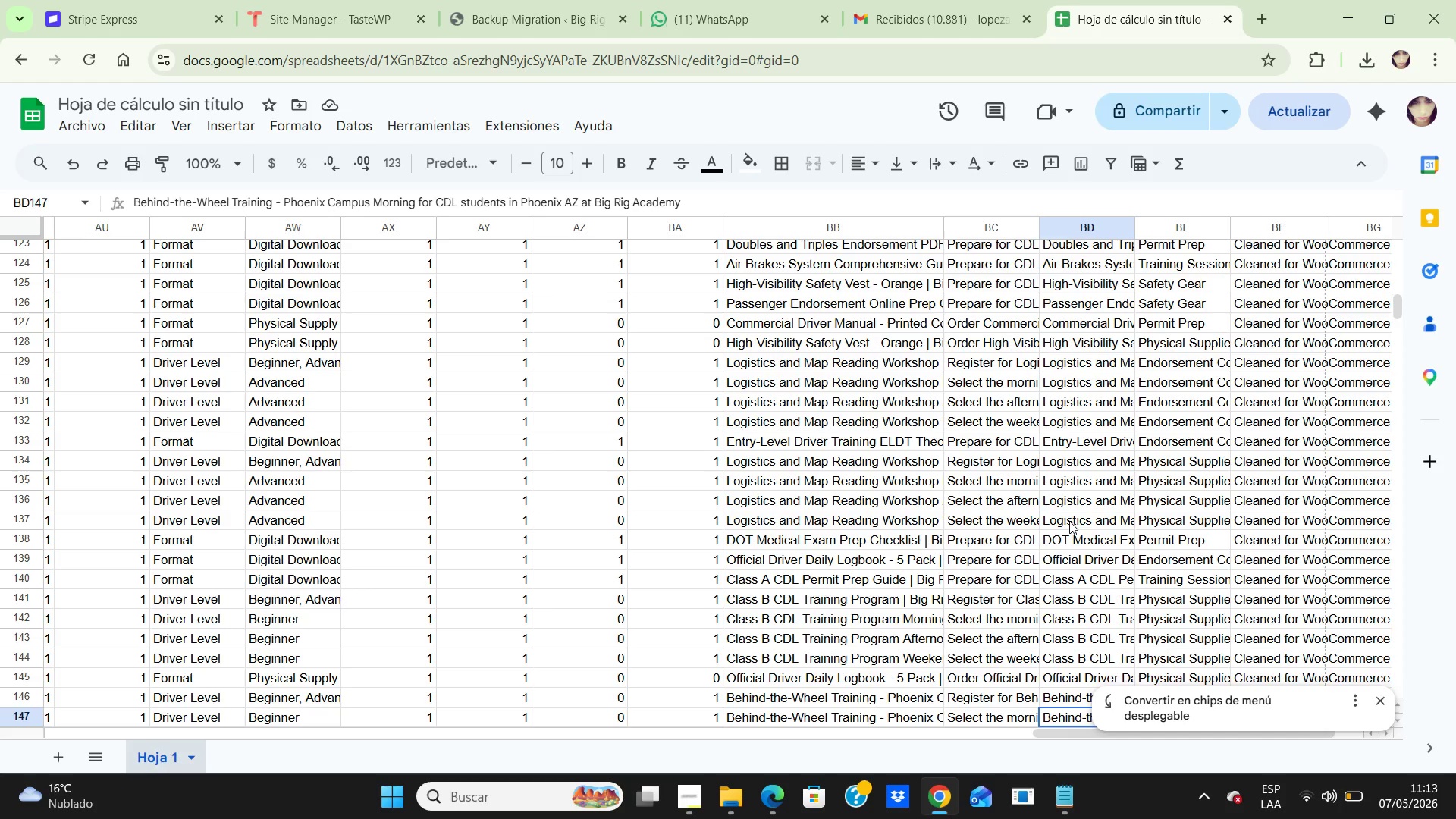 
key(ArrowDown)
 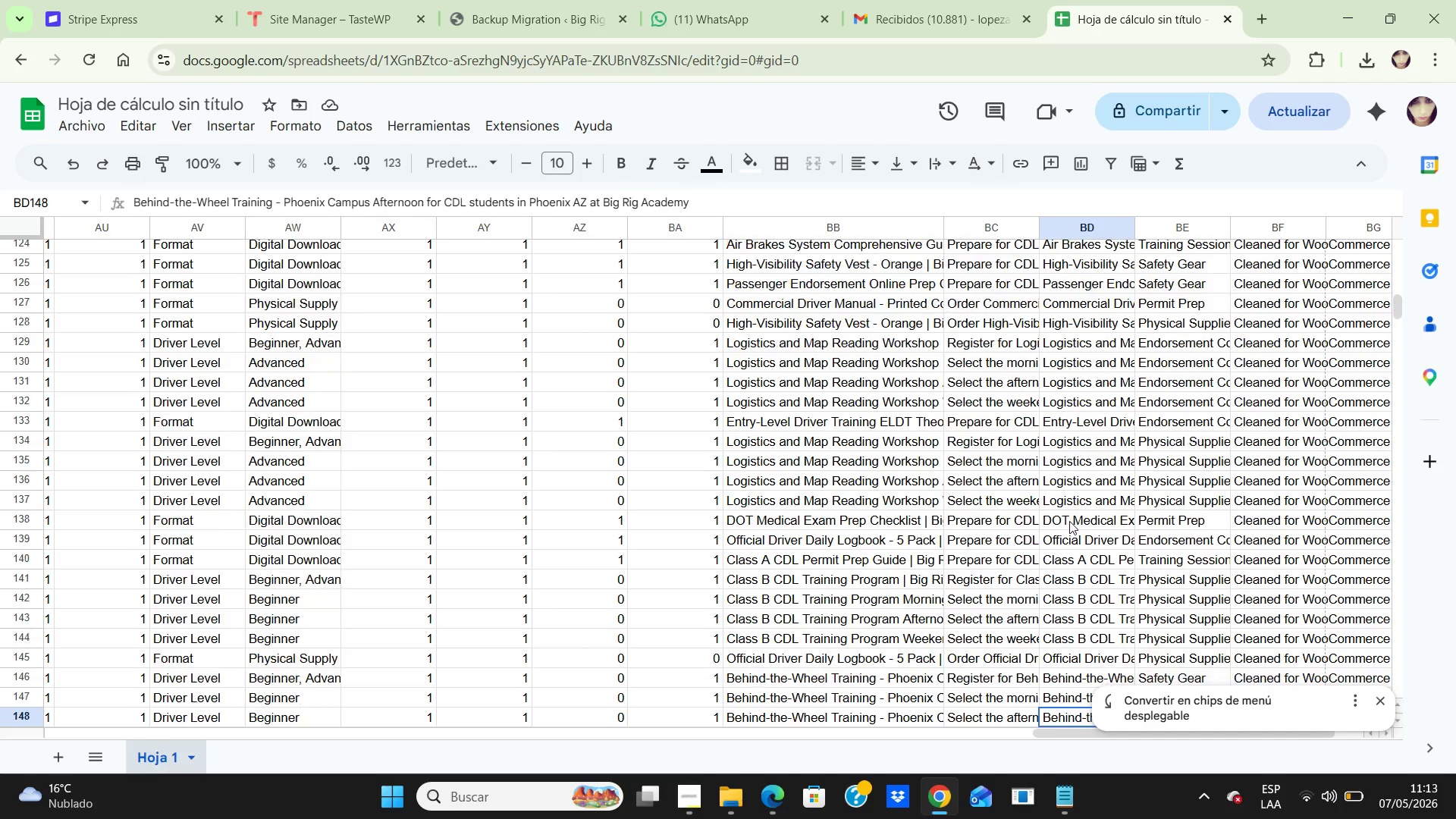 
key(ArrowDown)
 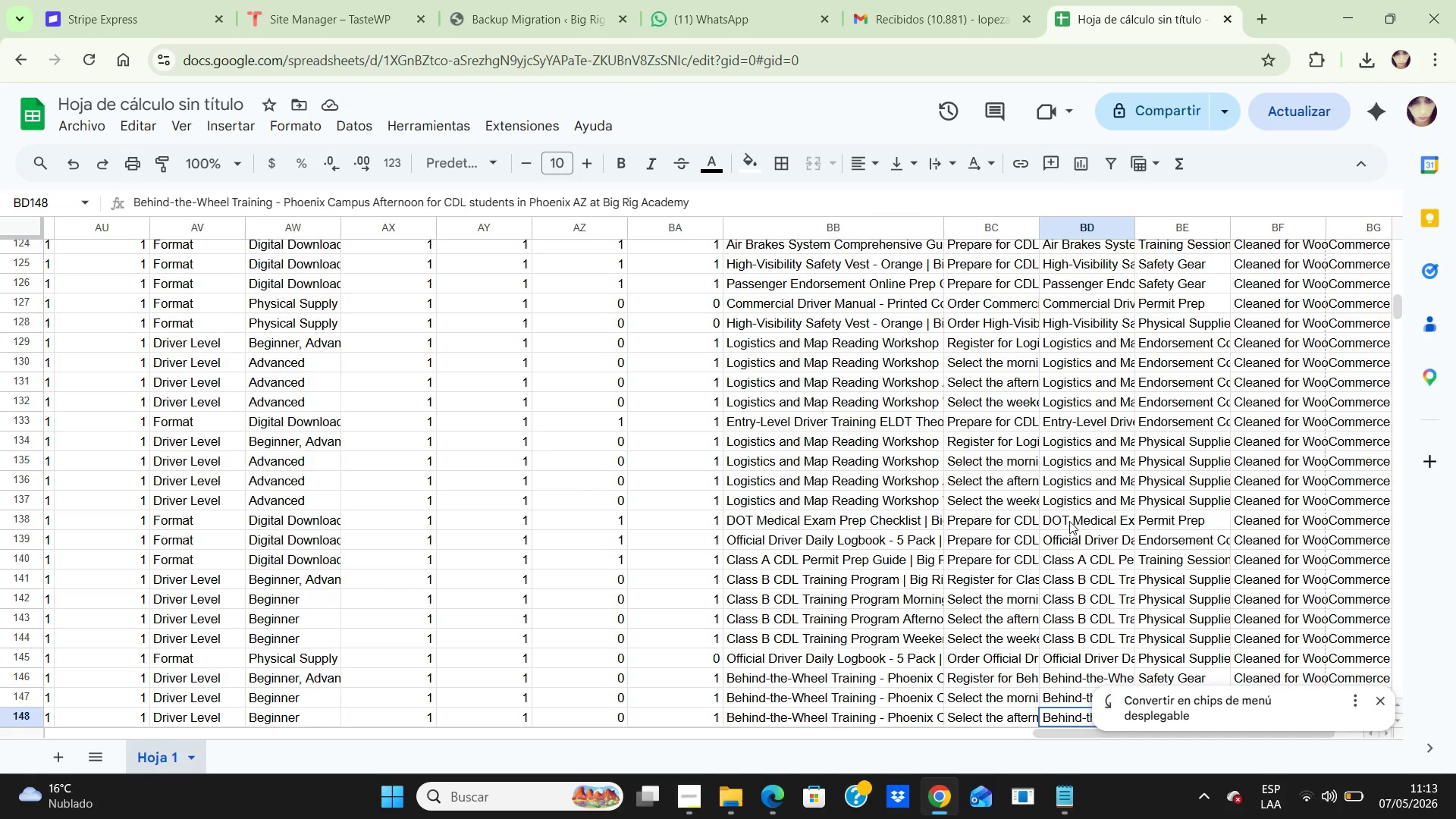 
wait(20.78)
 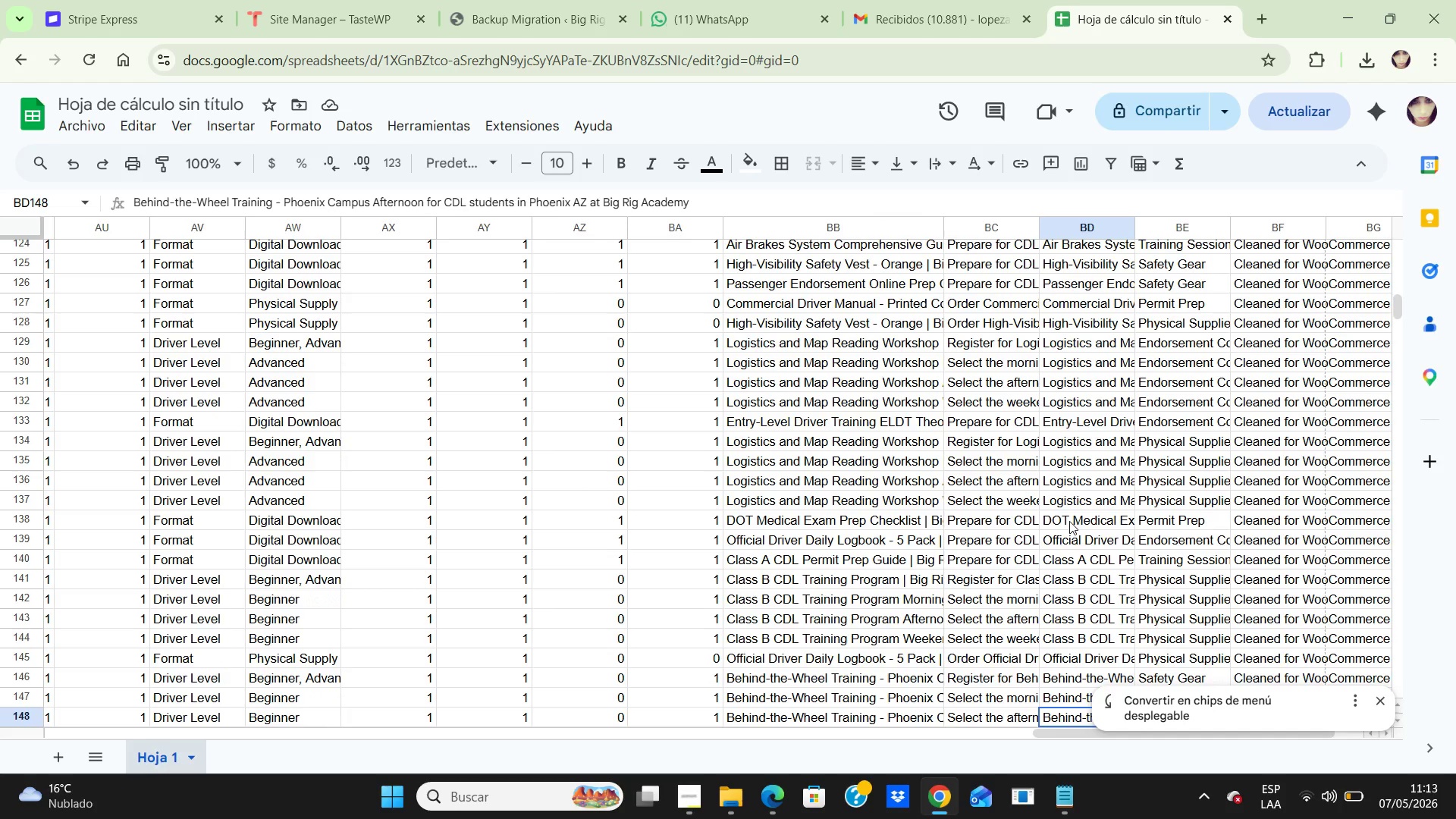 
key(ArrowDown)
 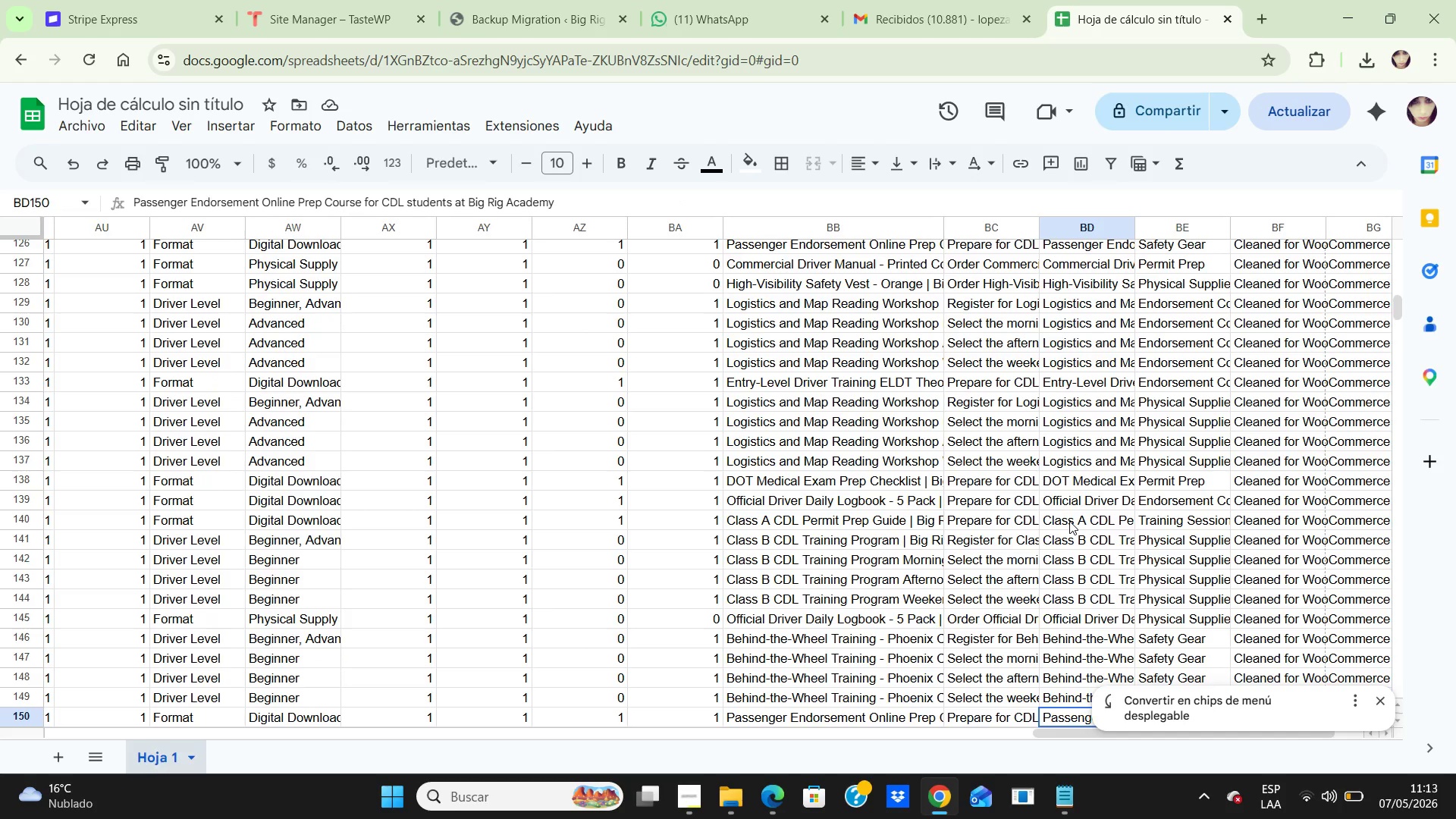 
key(ArrowDown)
 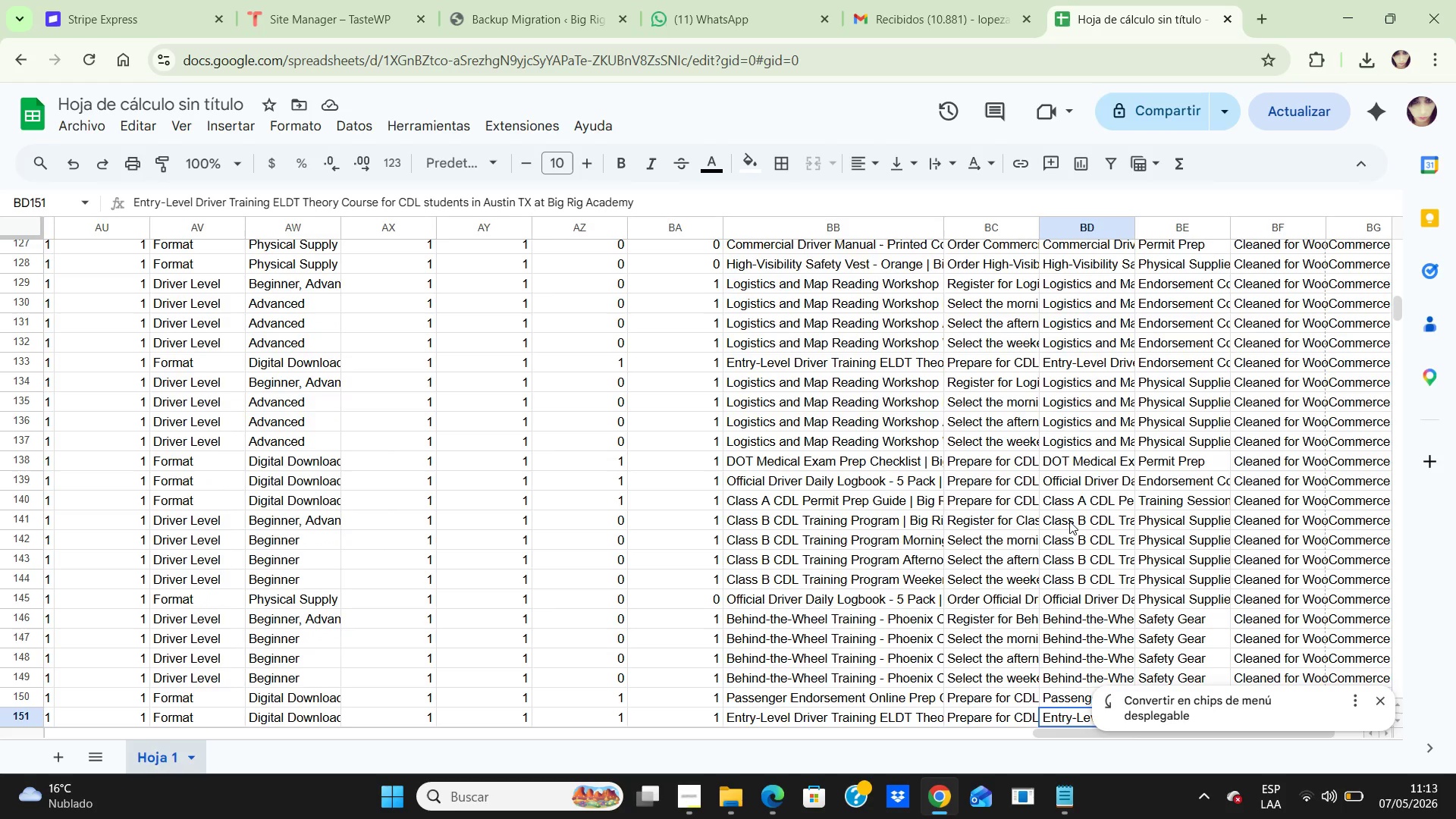 
key(ArrowDown)
 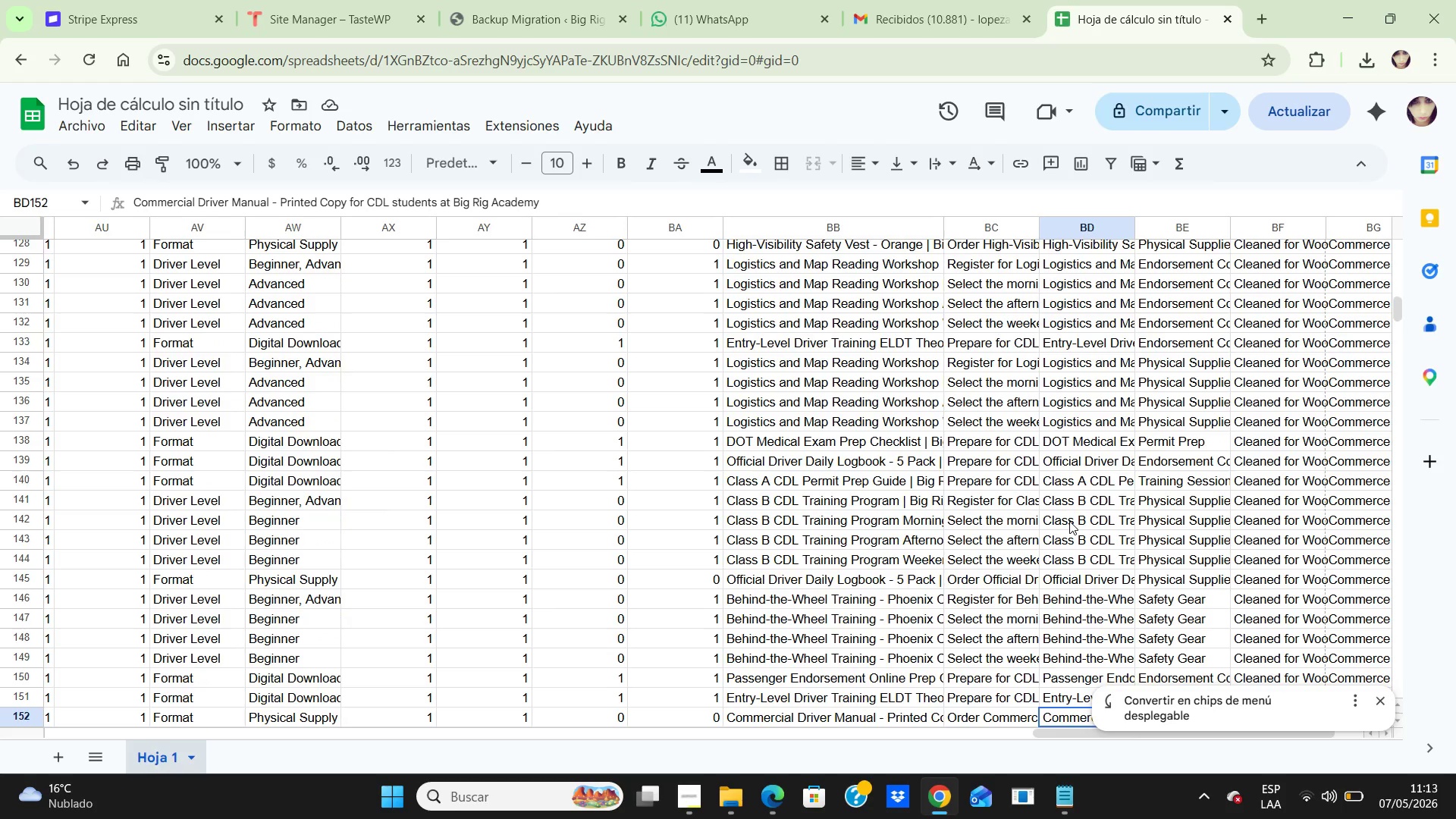 
key(ArrowDown)
 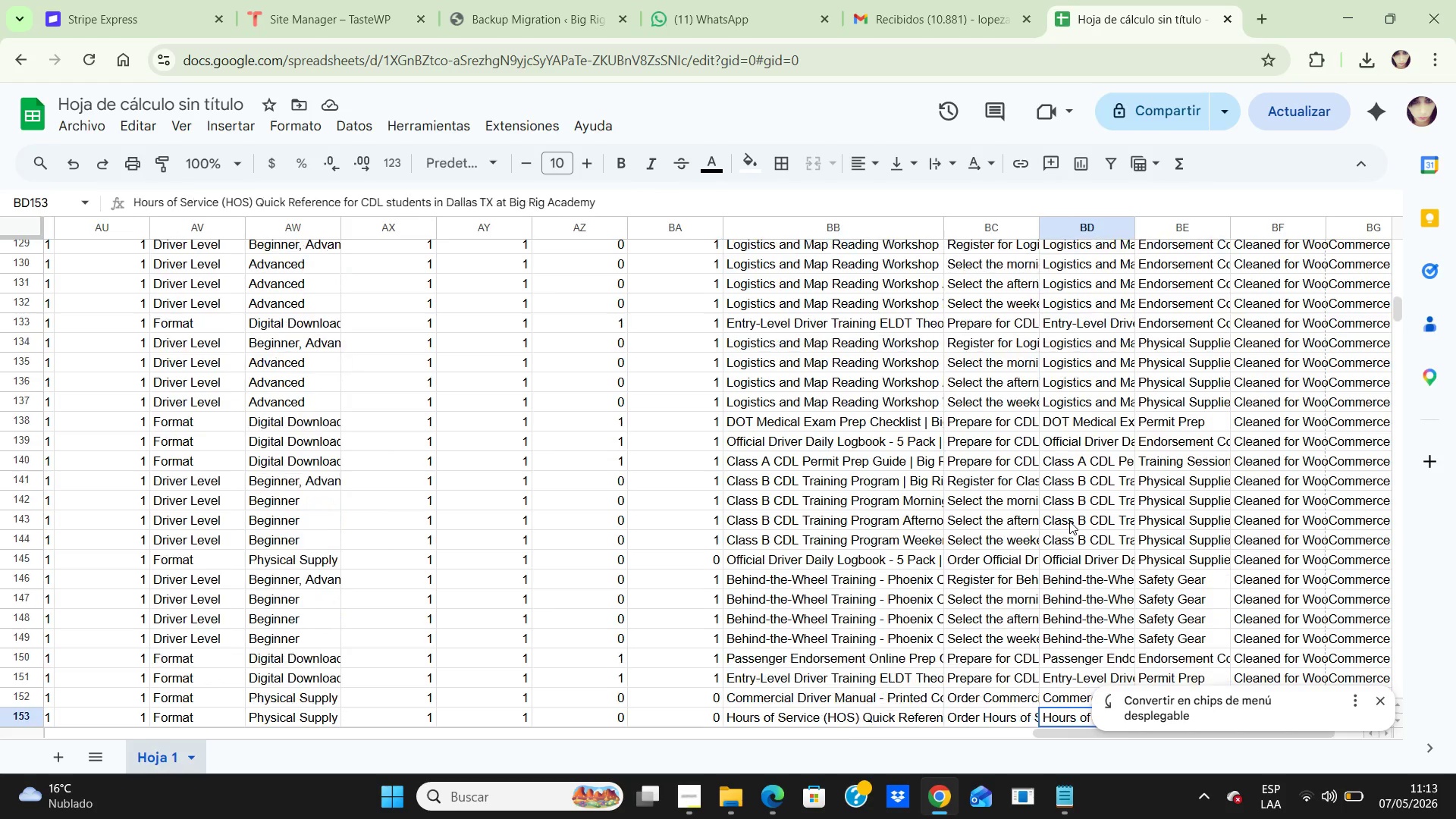 
key(ArrowDown)
 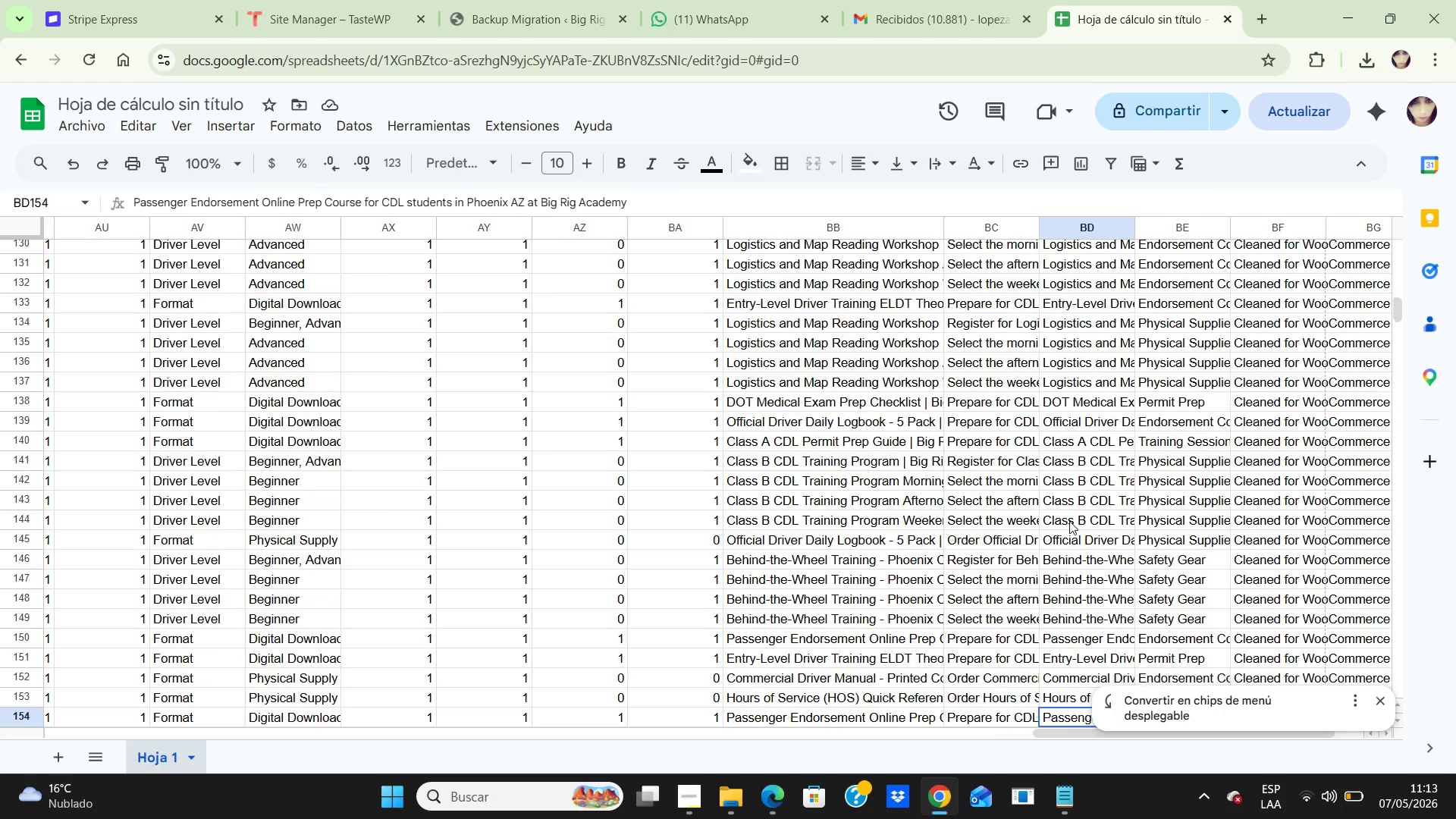 
key(ArrowDown)
 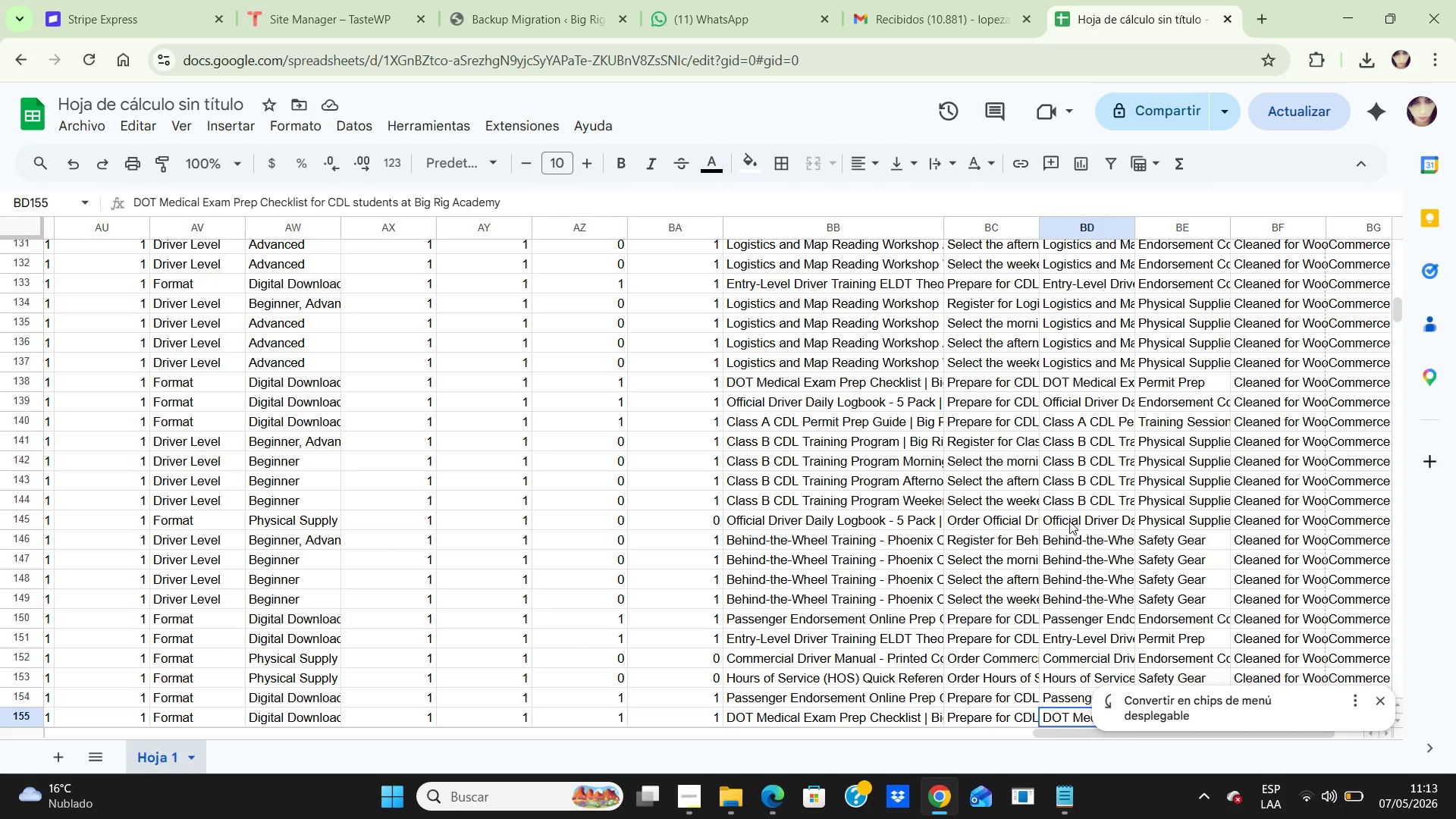 
key(ArrowDown)
 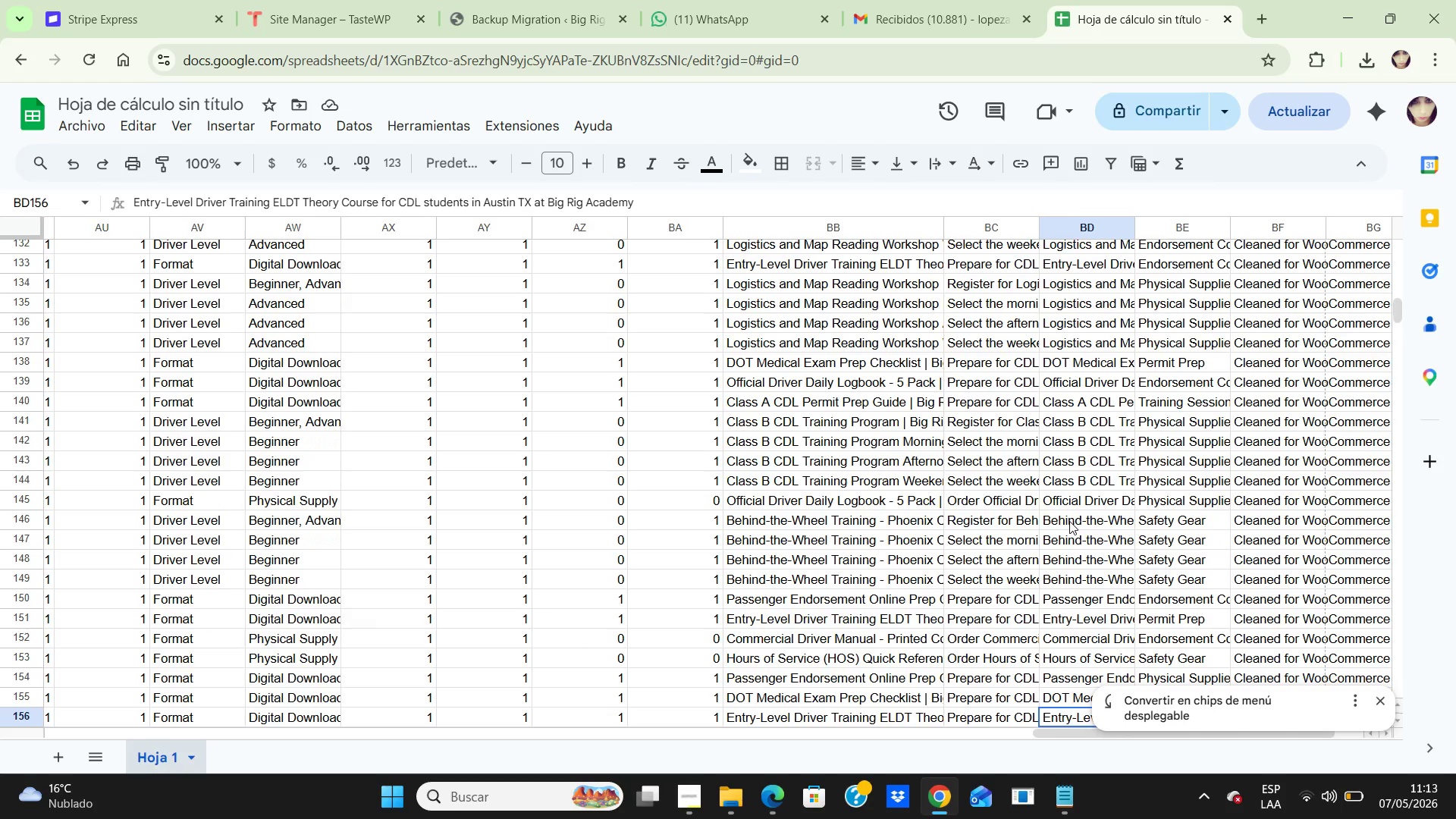 
key(ArrowDown)
 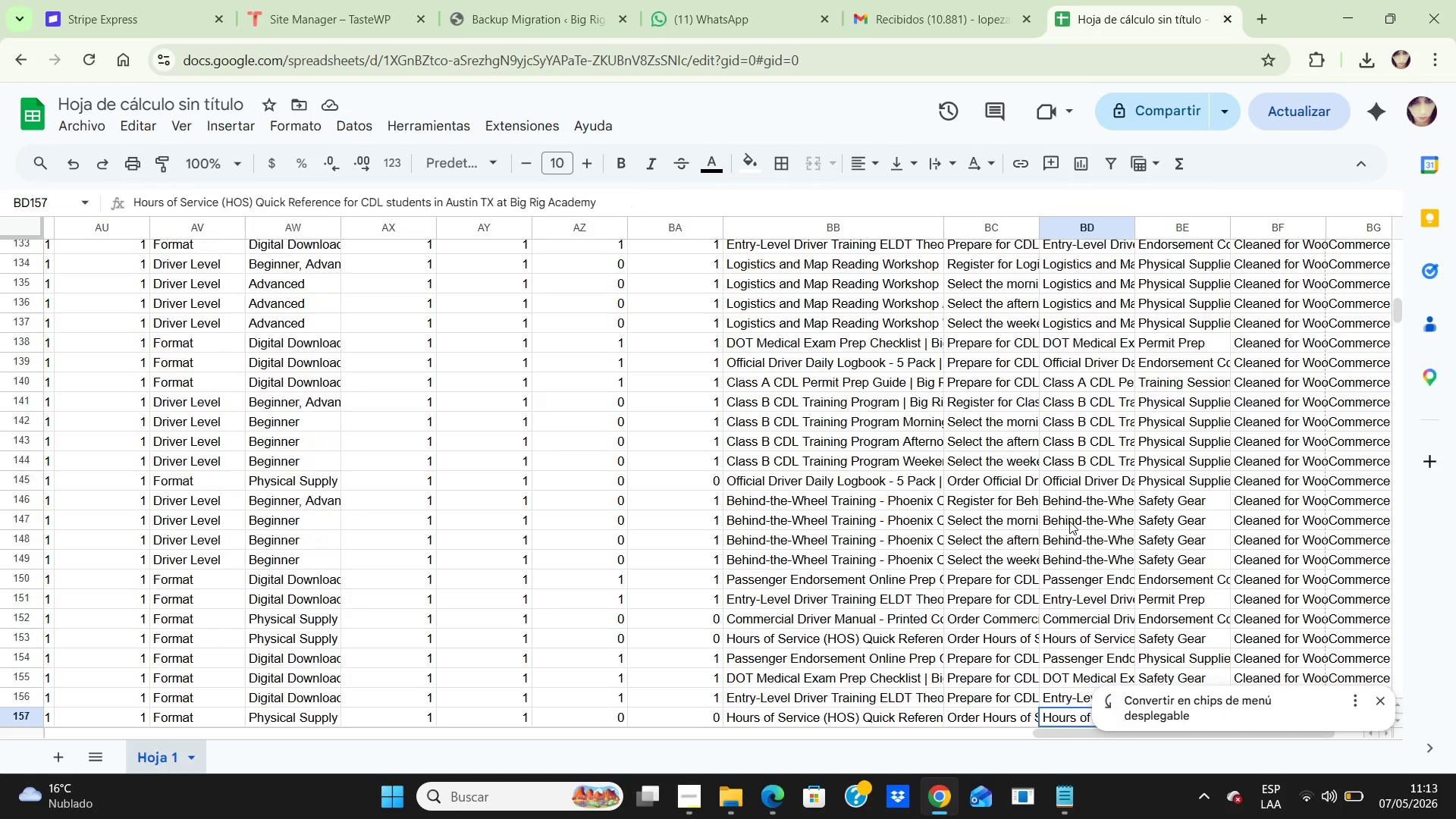 
key(ArrowDown)
 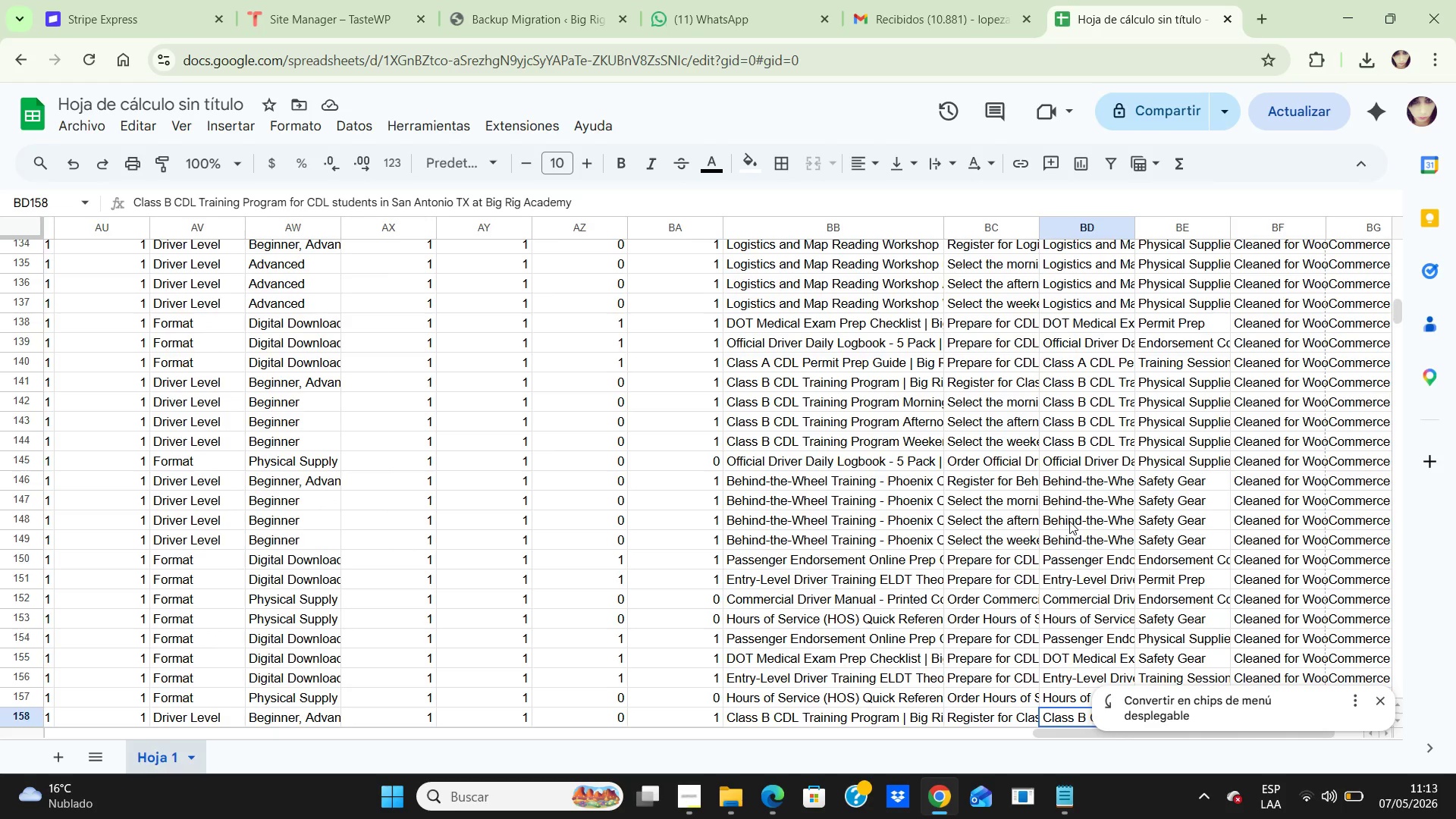 
key(ArrowDown)
 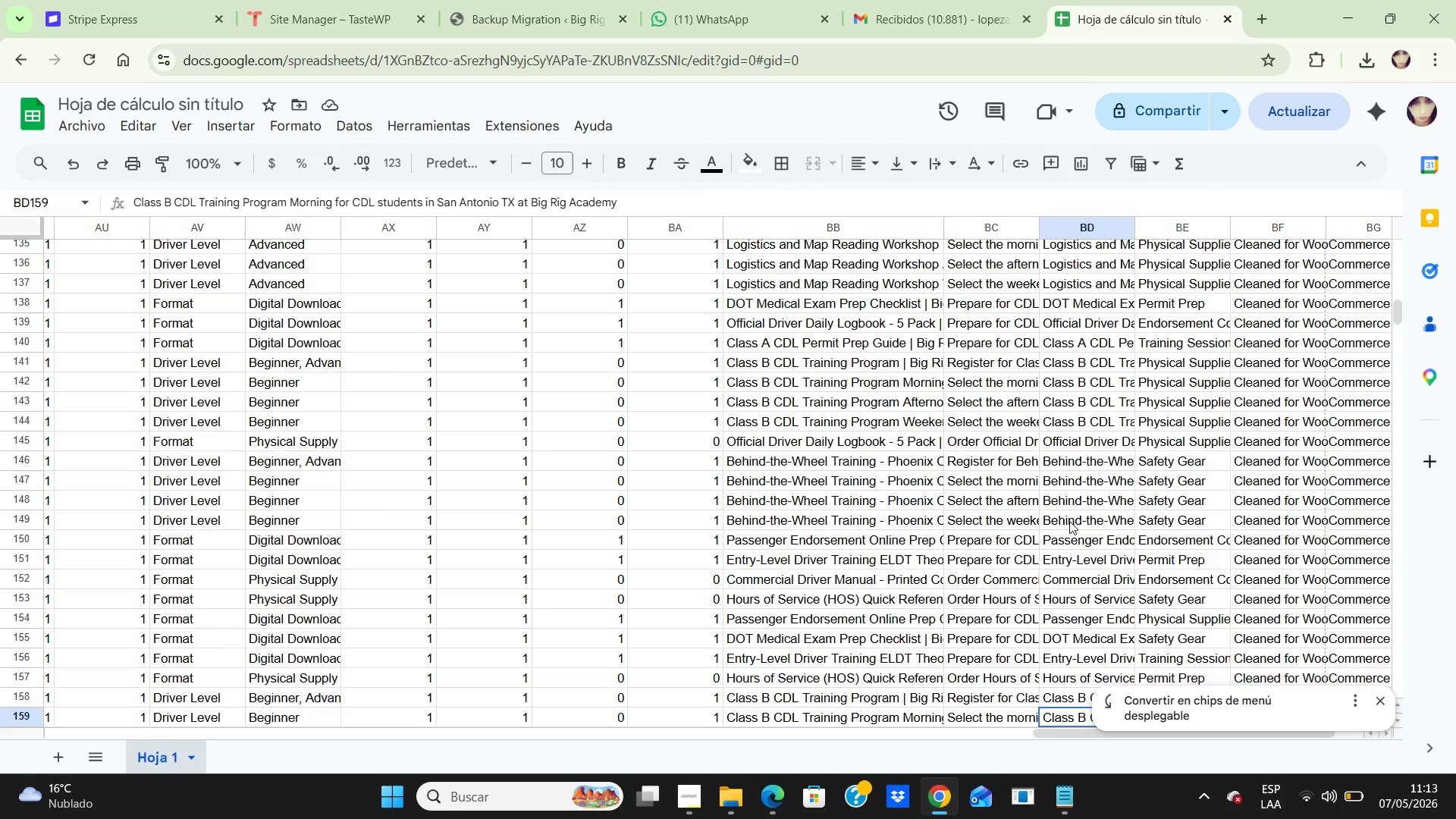 
key(ArrowDown)
 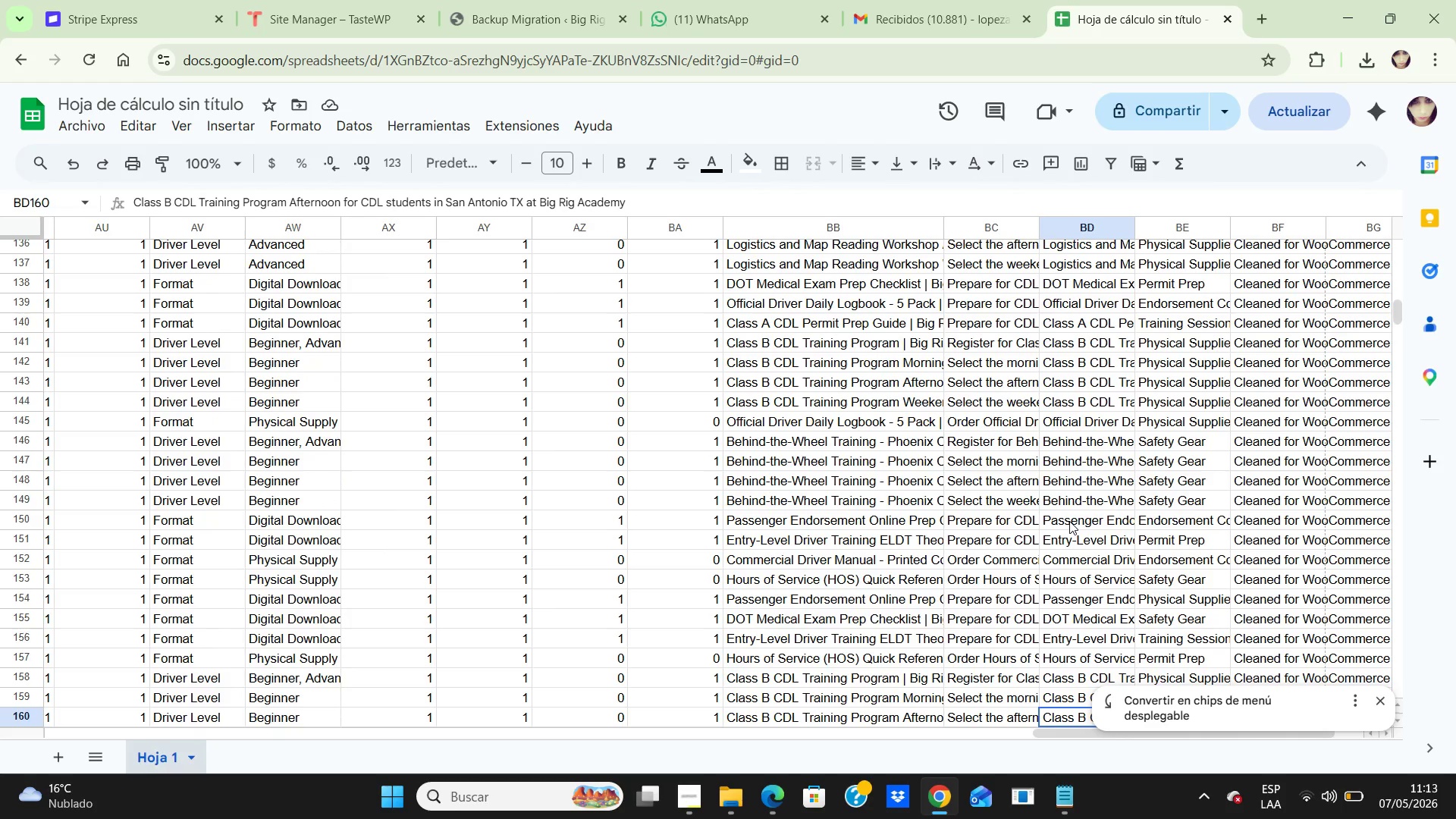 
key(ArrowDown)
 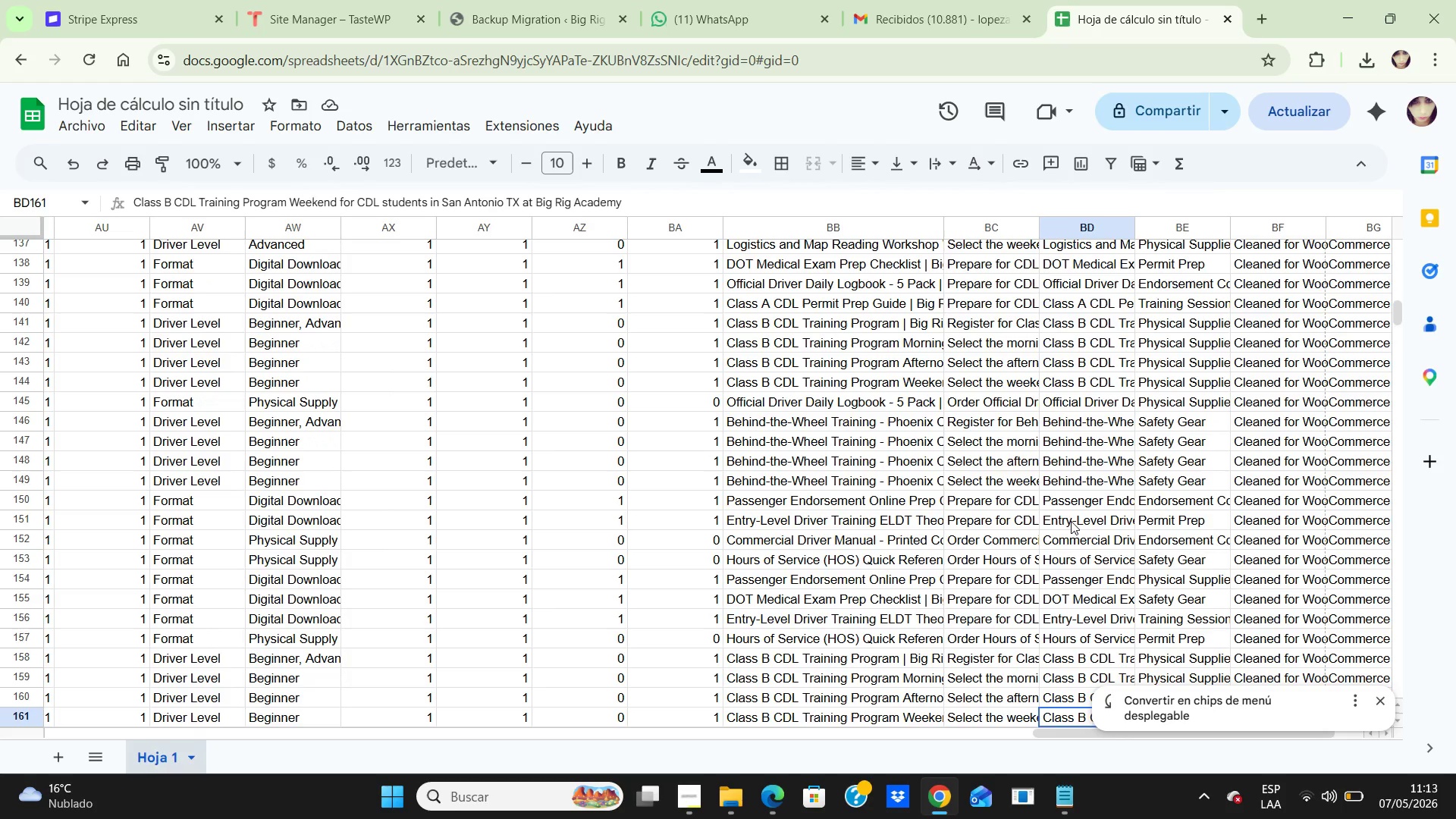 
key(ArrowDown)
 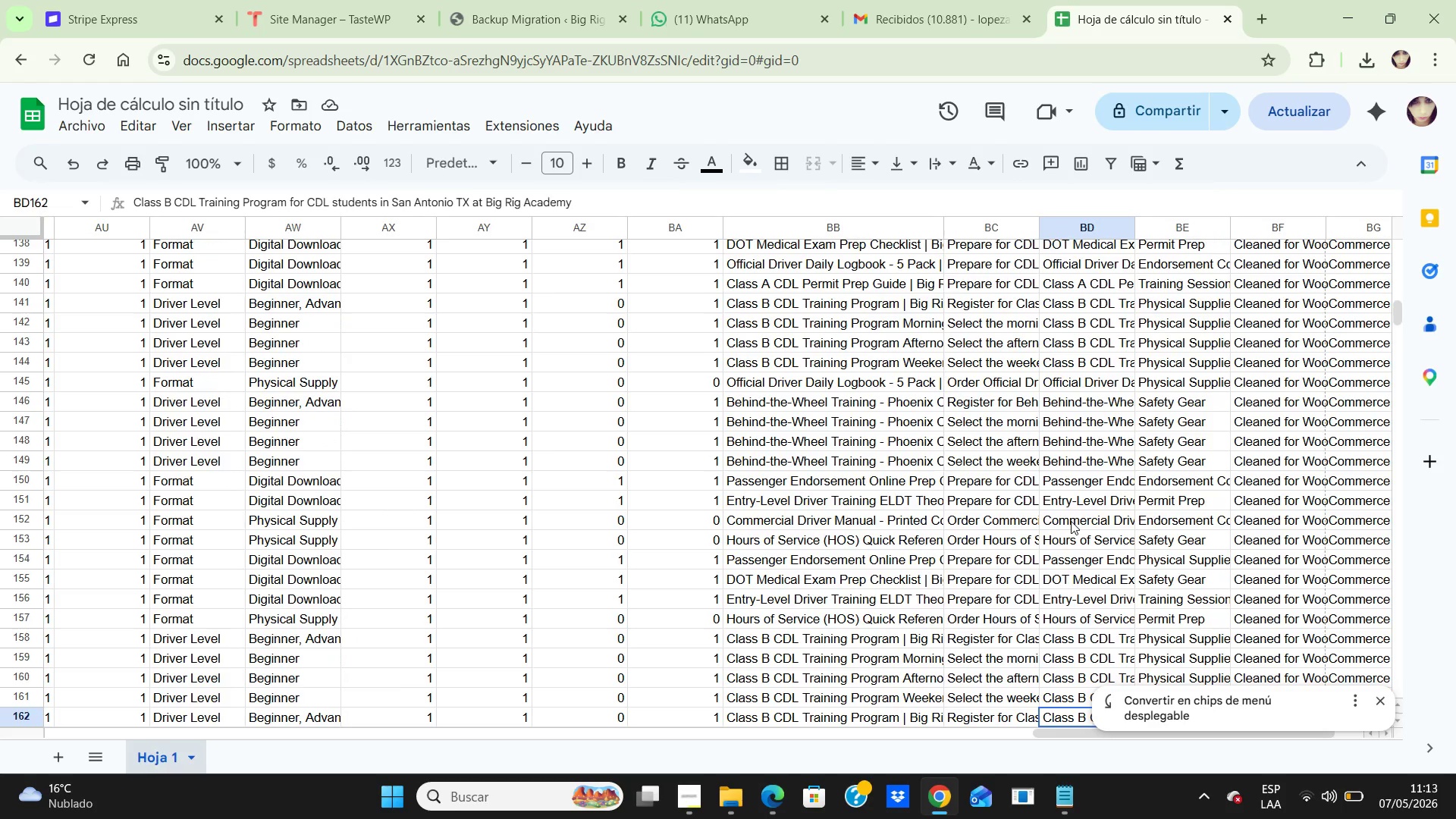 
key(ArrowDown)
 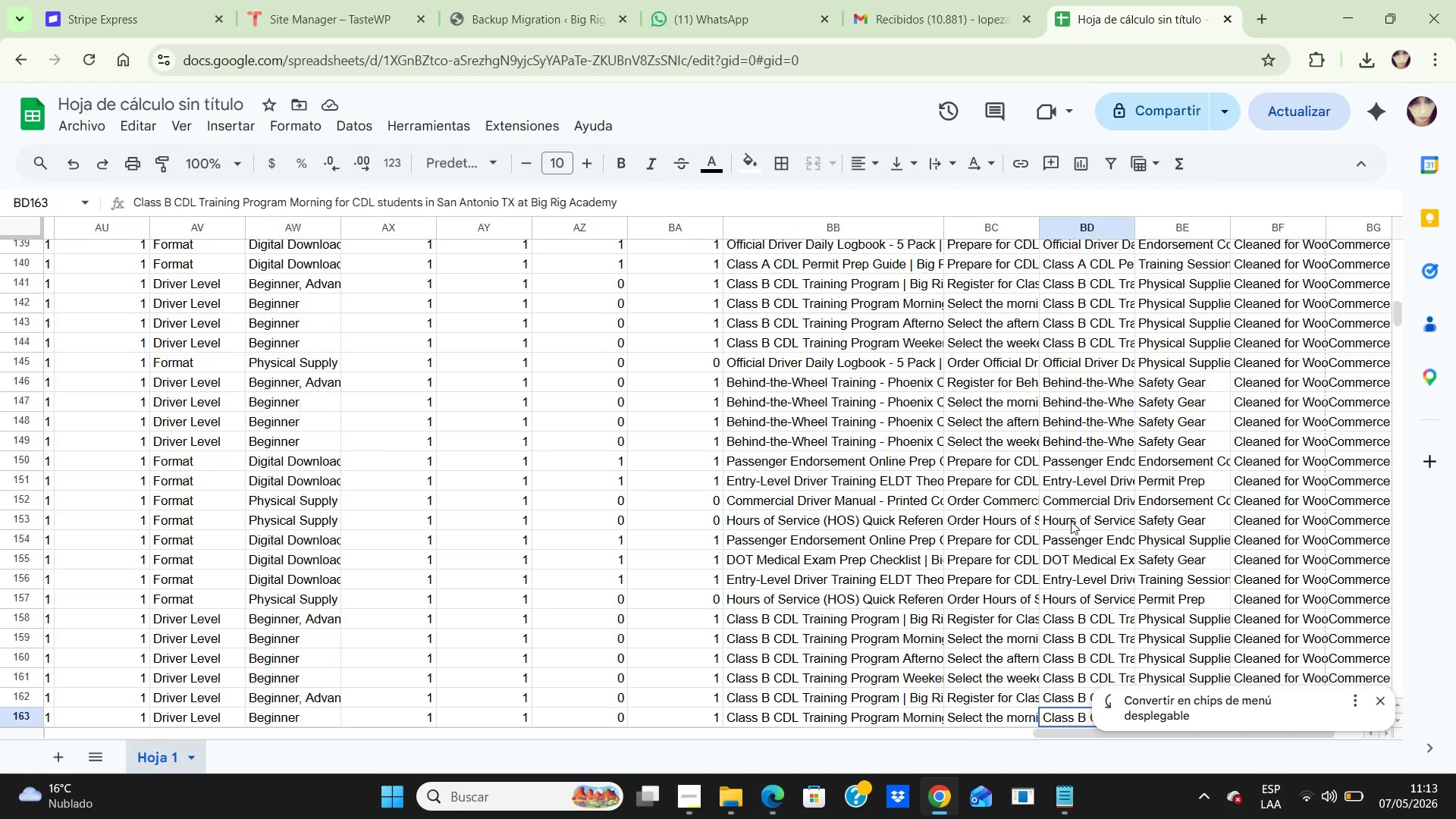 
key(ArrowDown)
 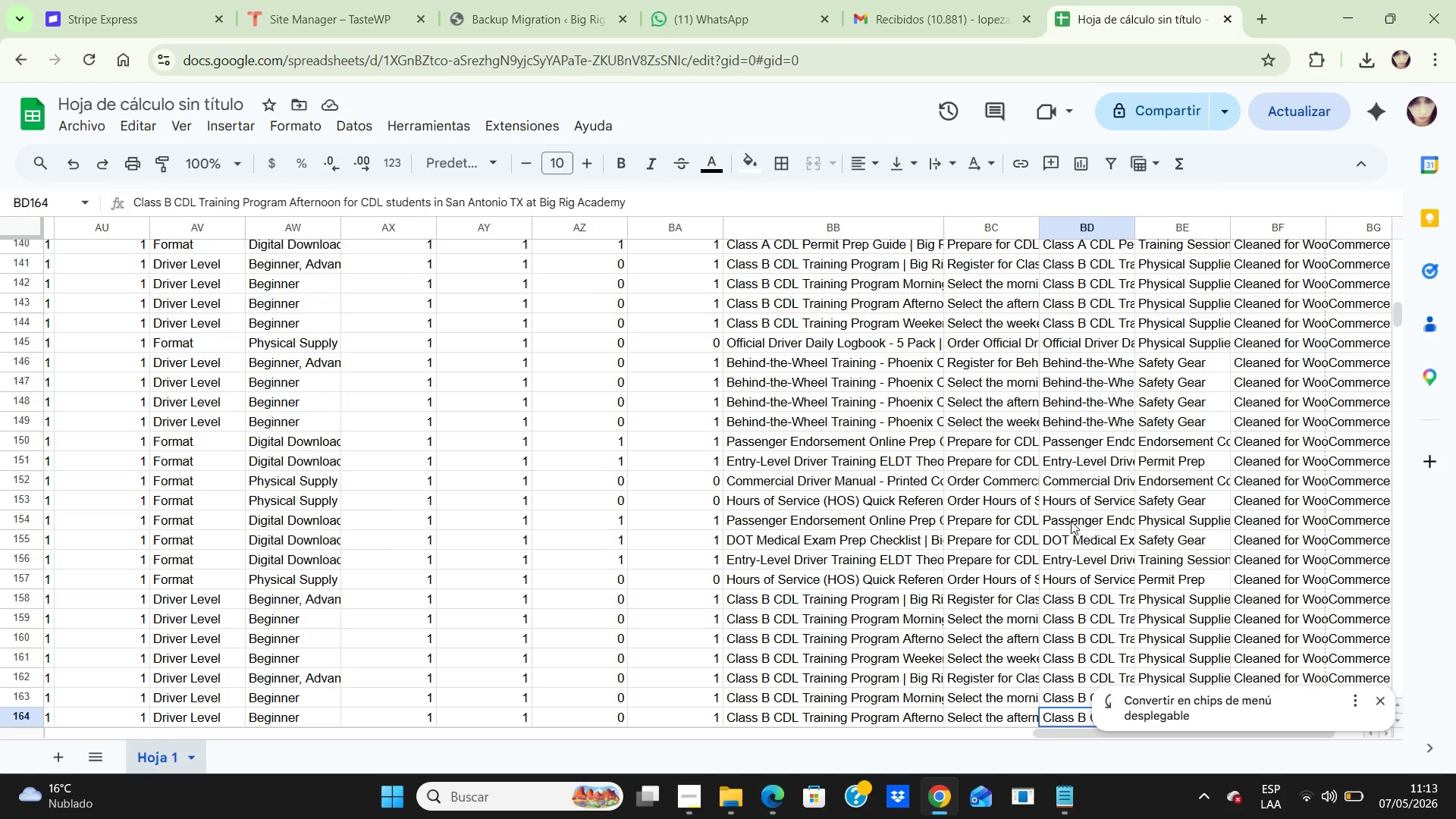 
key(ArrowDown)
 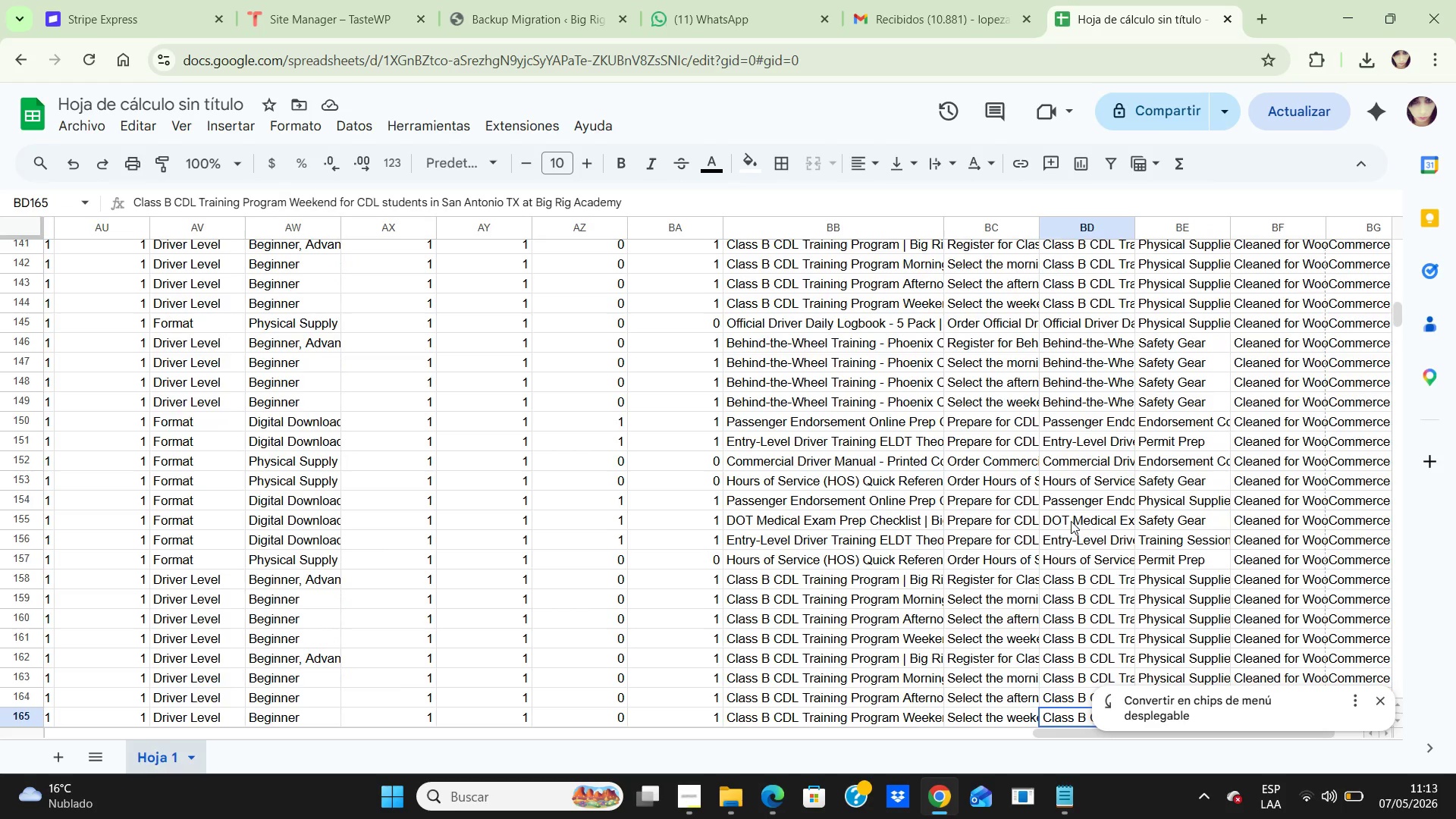 
key(ArrowDown)
 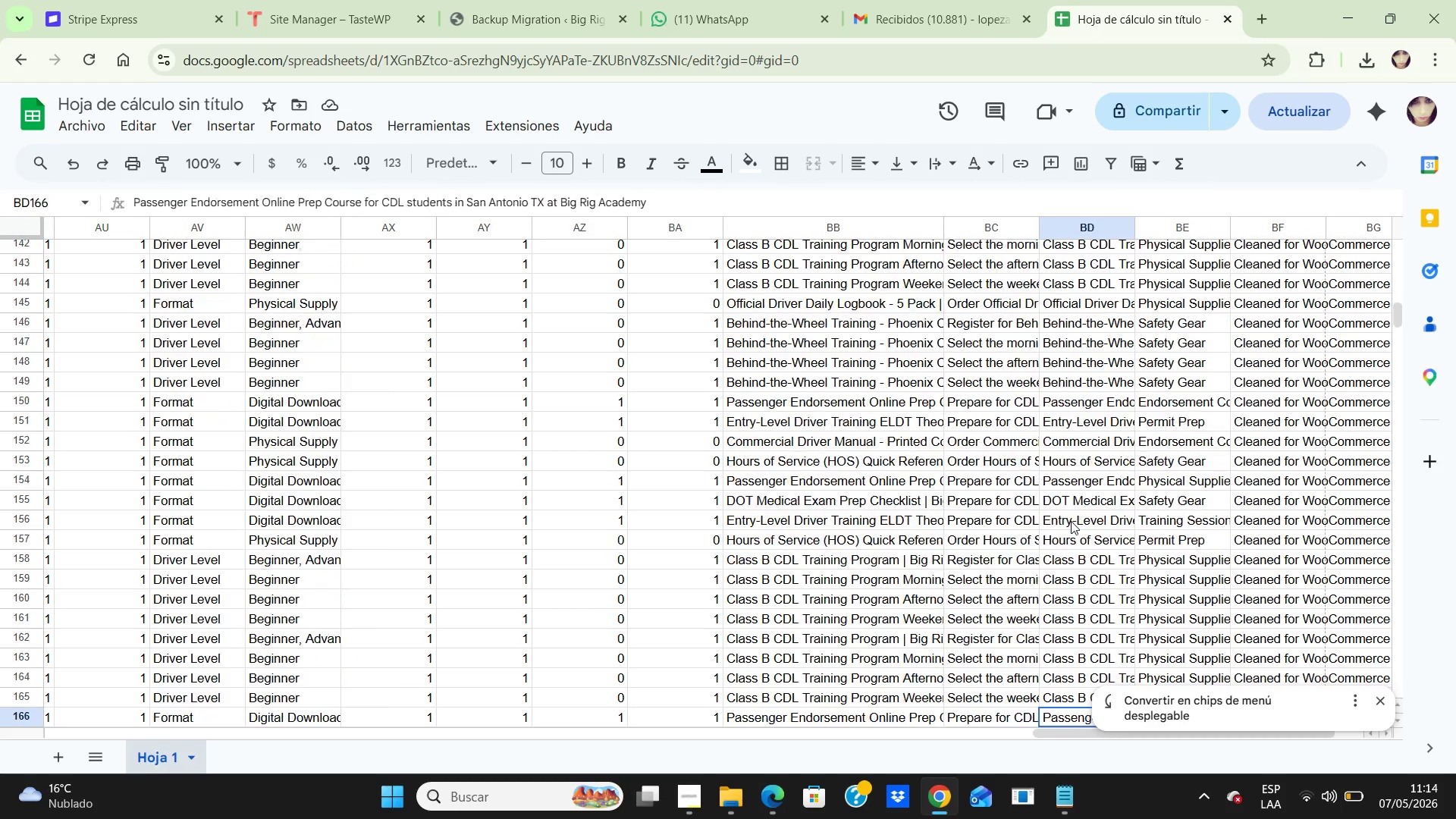 
key(ArrowDown)
 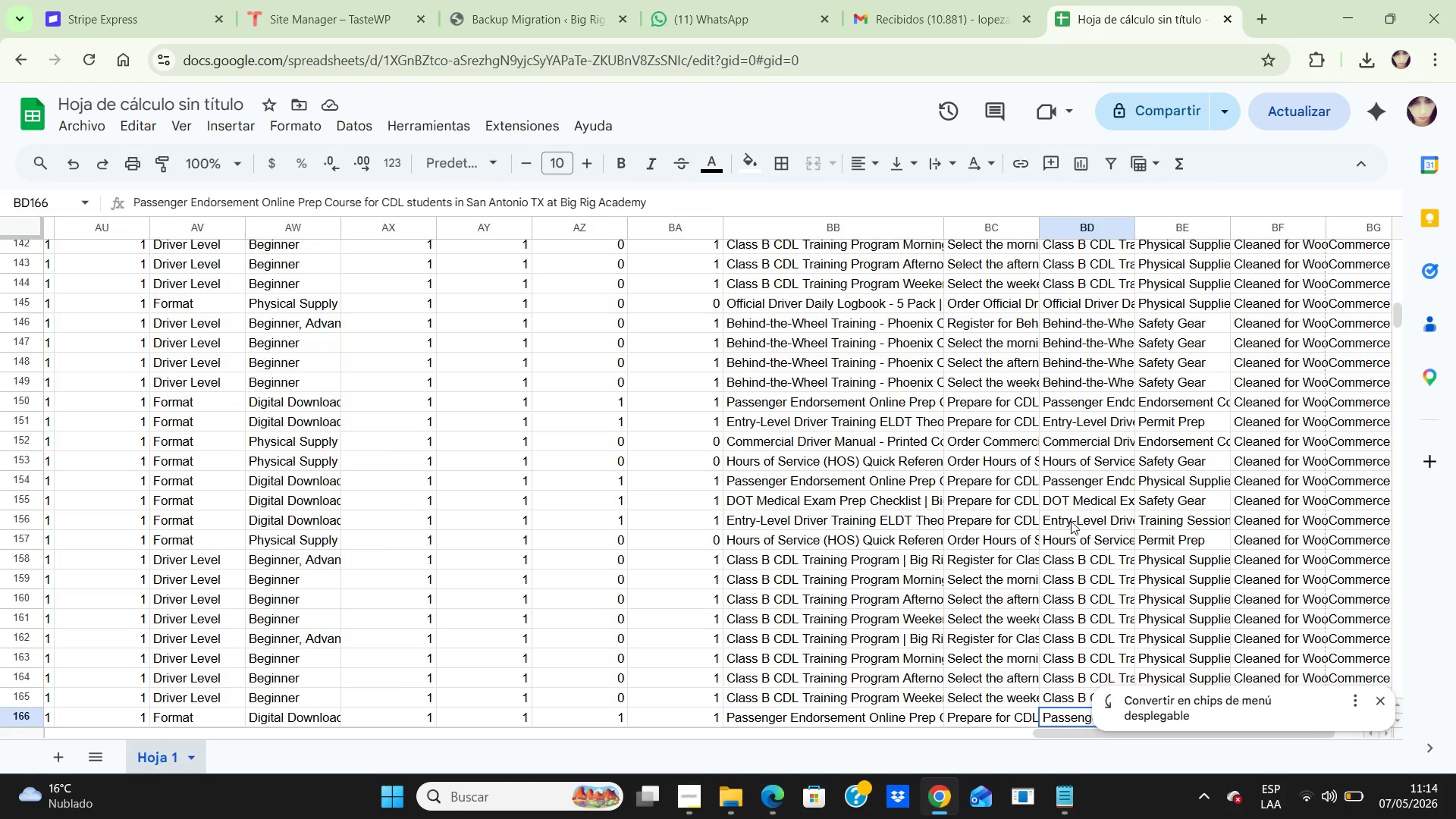 
key(ArrowDown)
 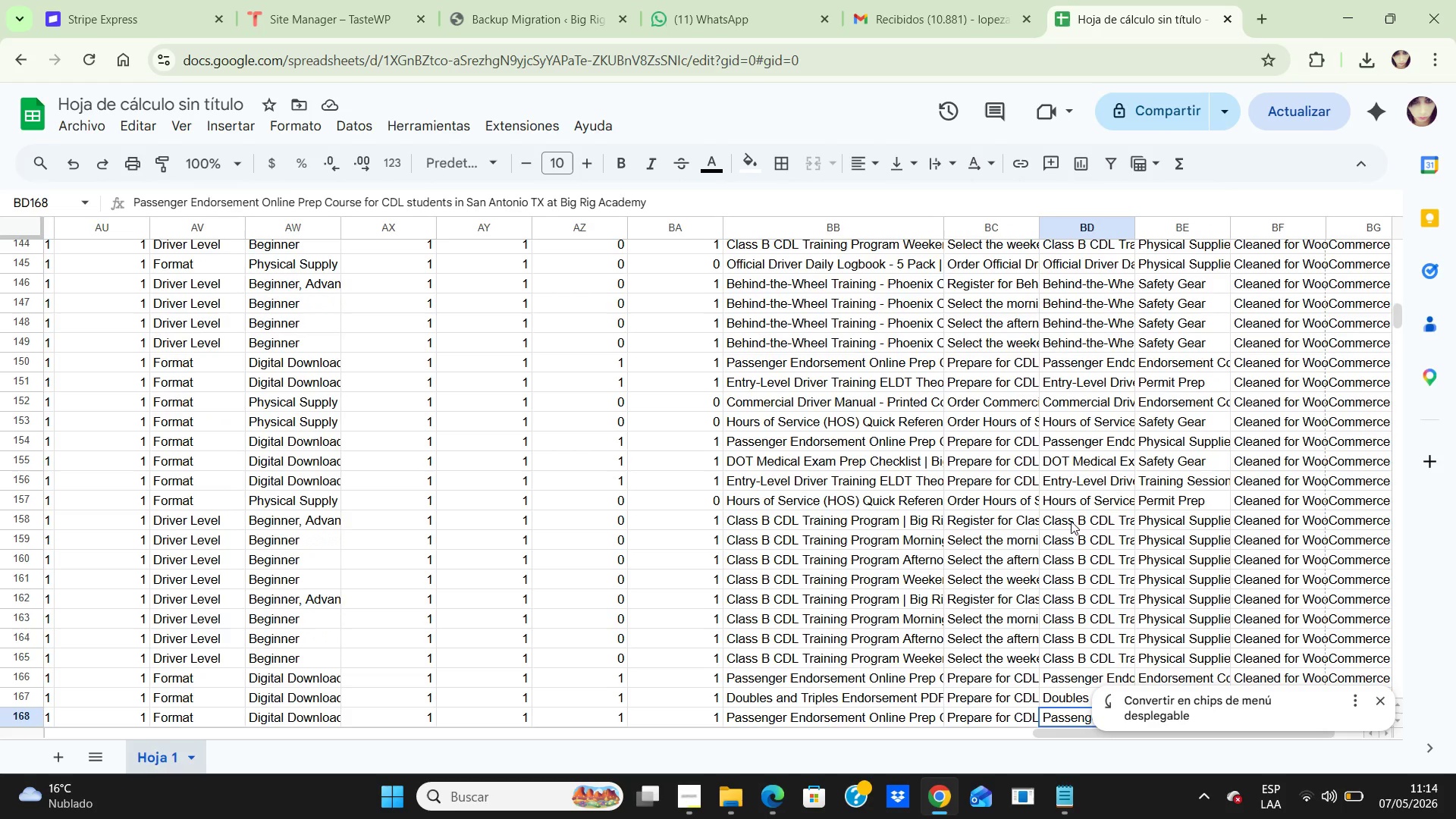 
key(ArrowDown)
 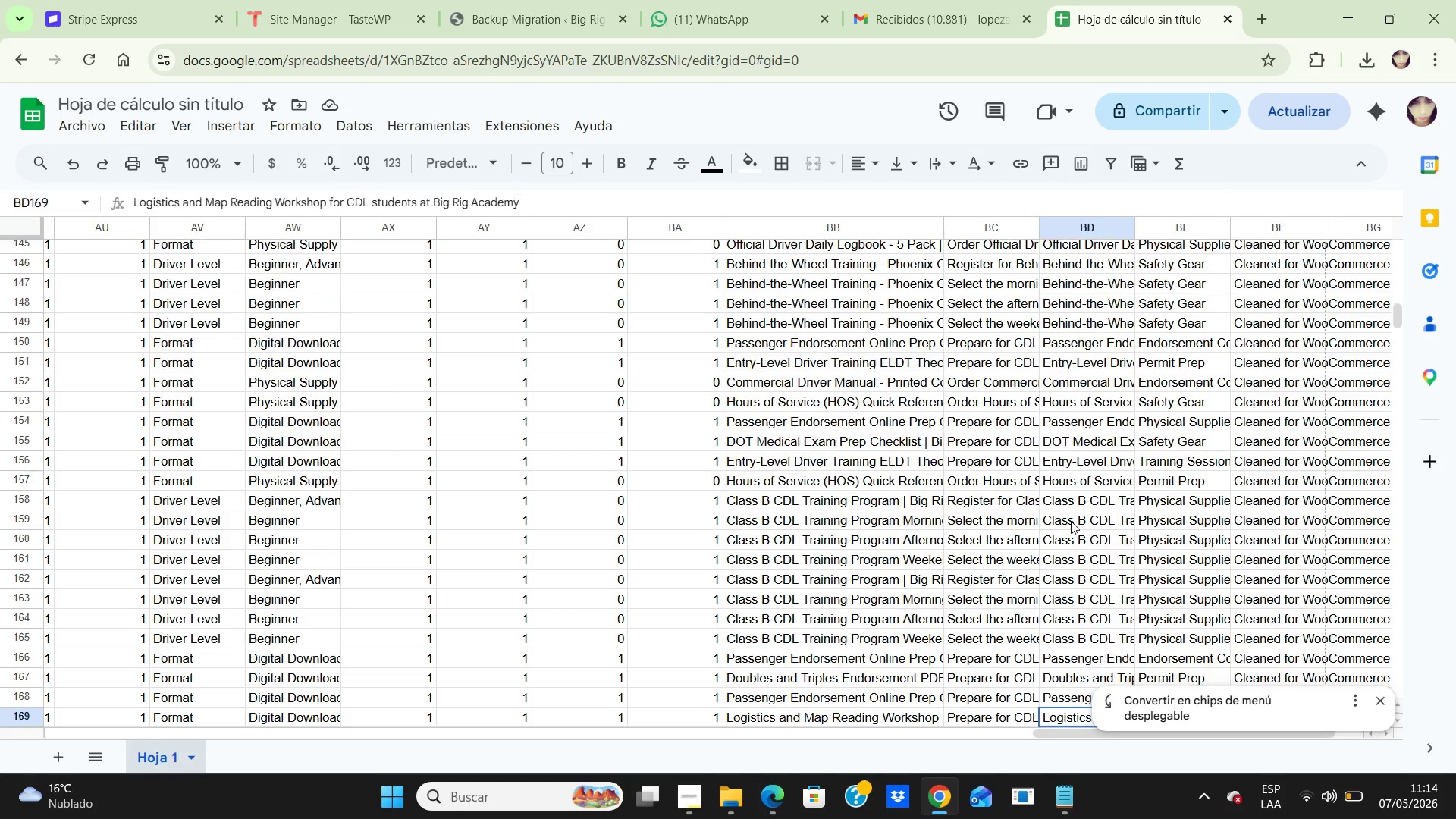 
key(ArrowDown)
 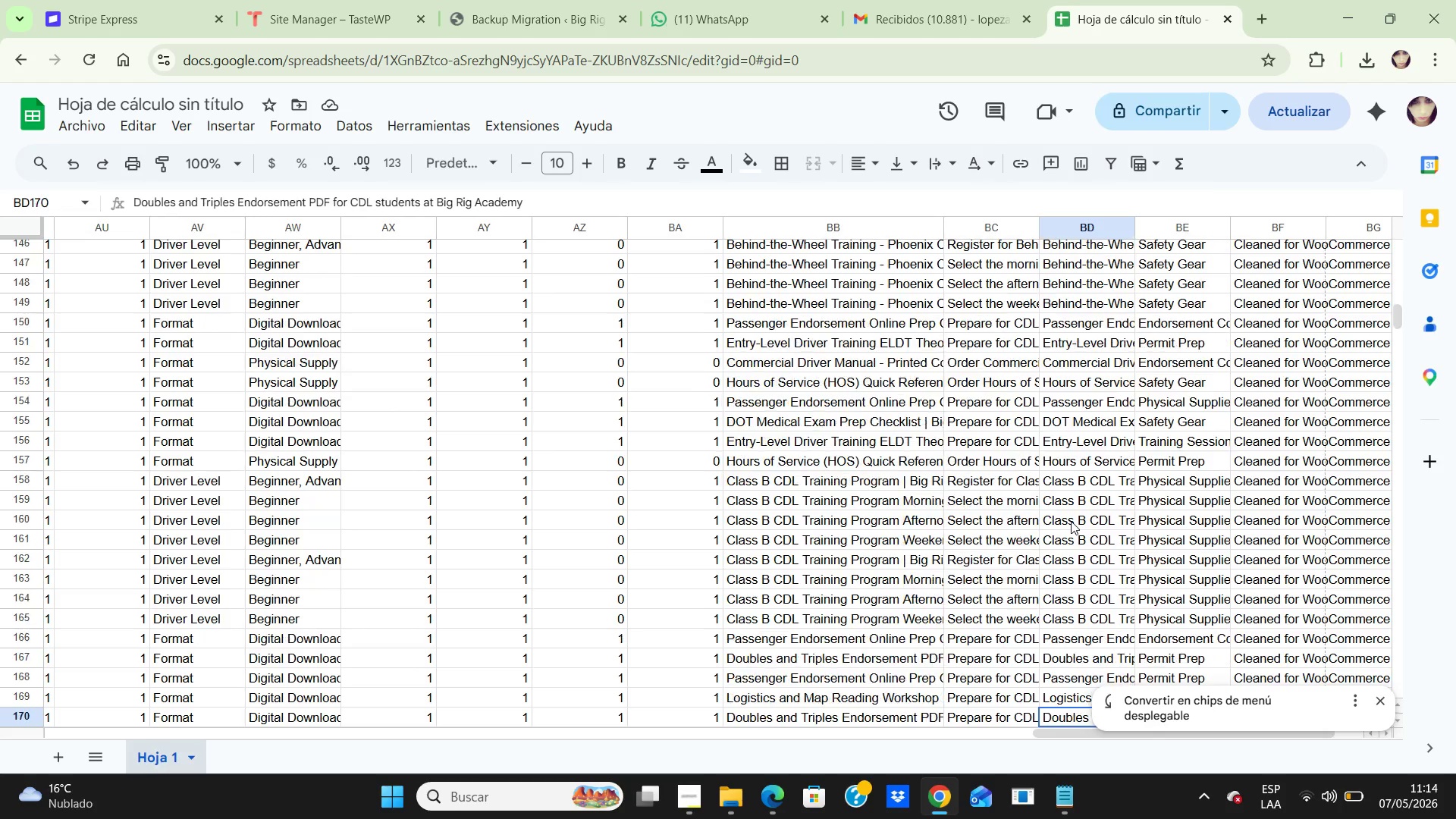 
key(ArrowDown)
 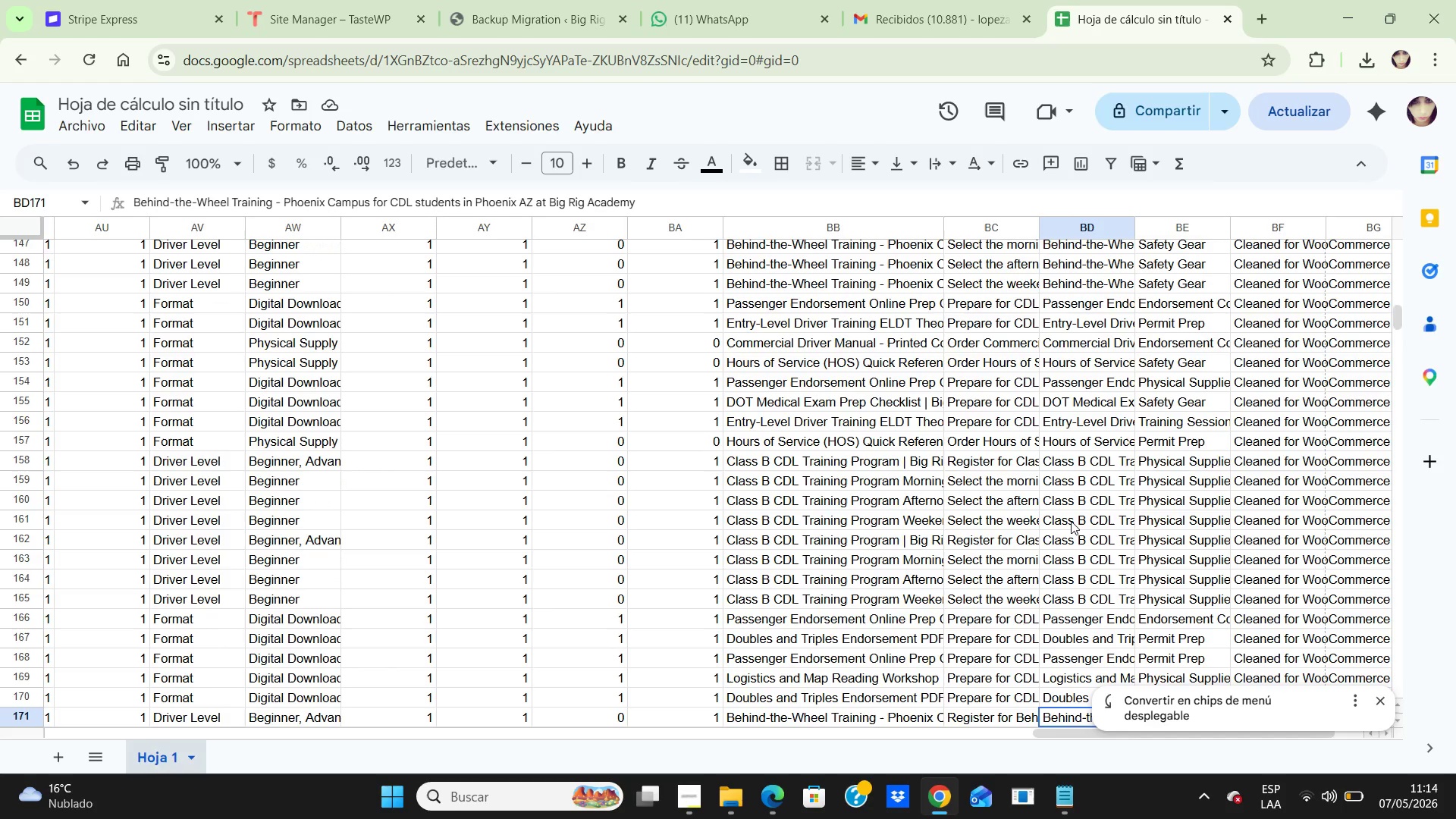 
key(ArrowDown)
 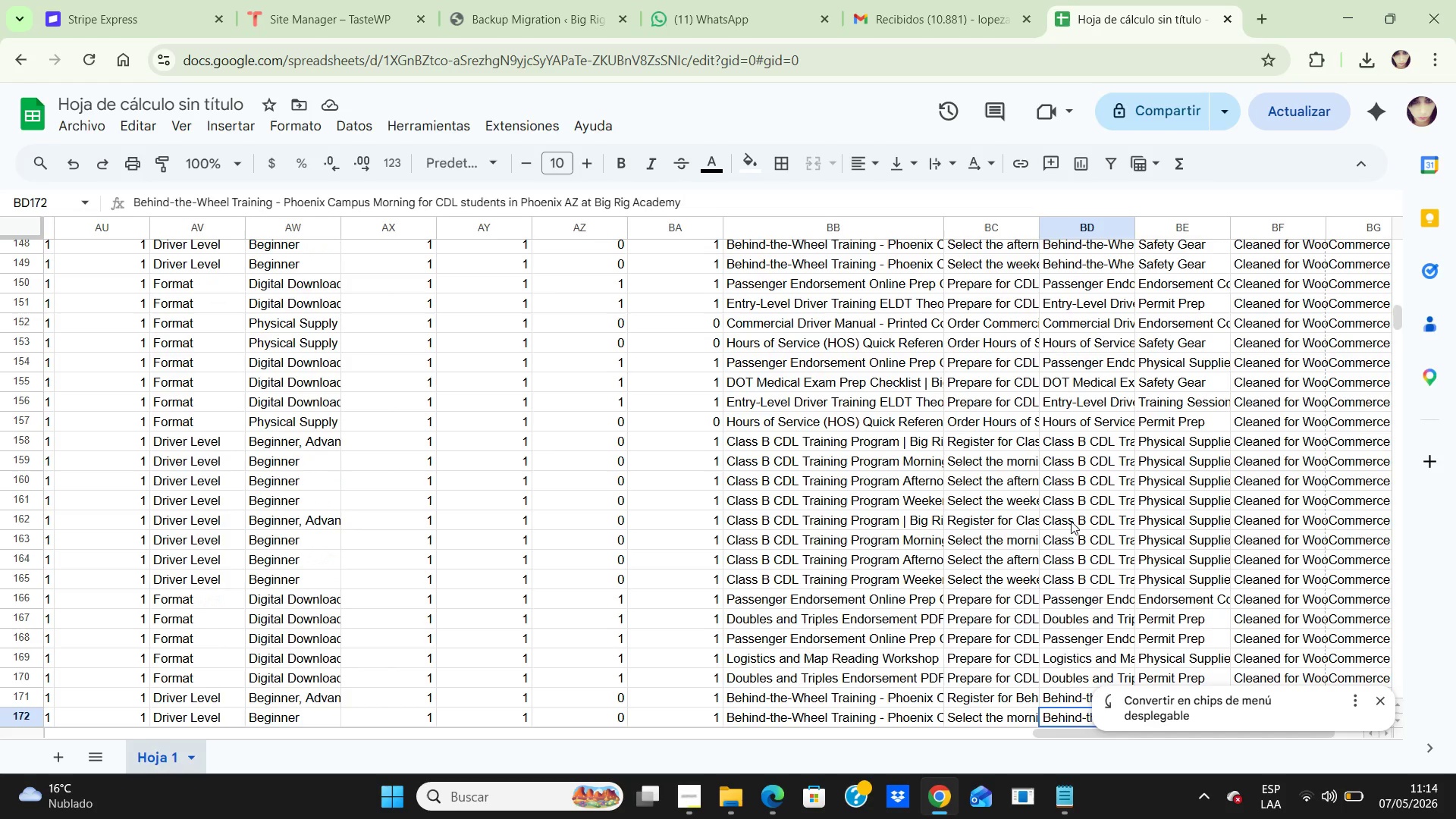 
key(ArrowDown)
 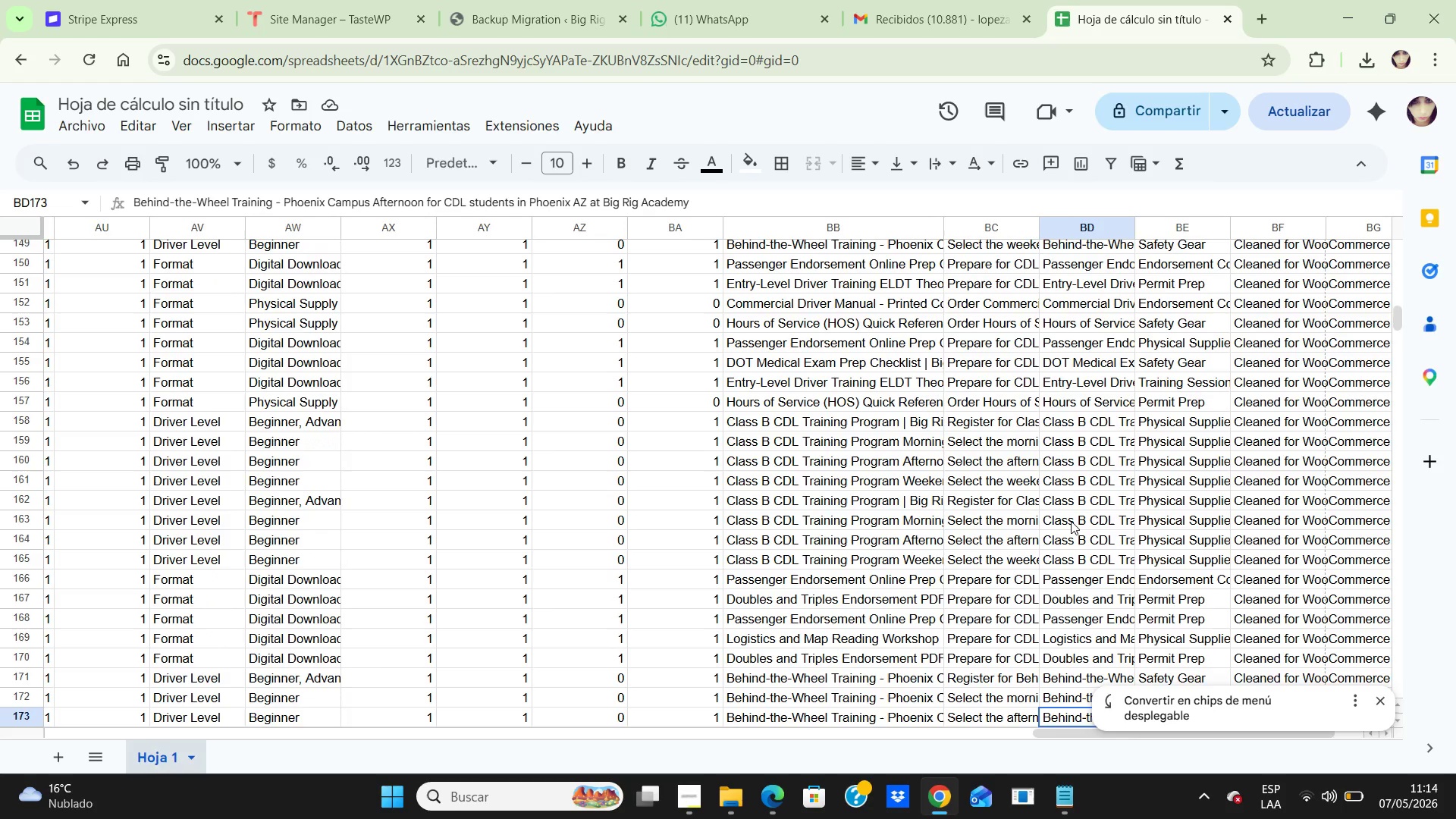 
key(ArrowDown)
 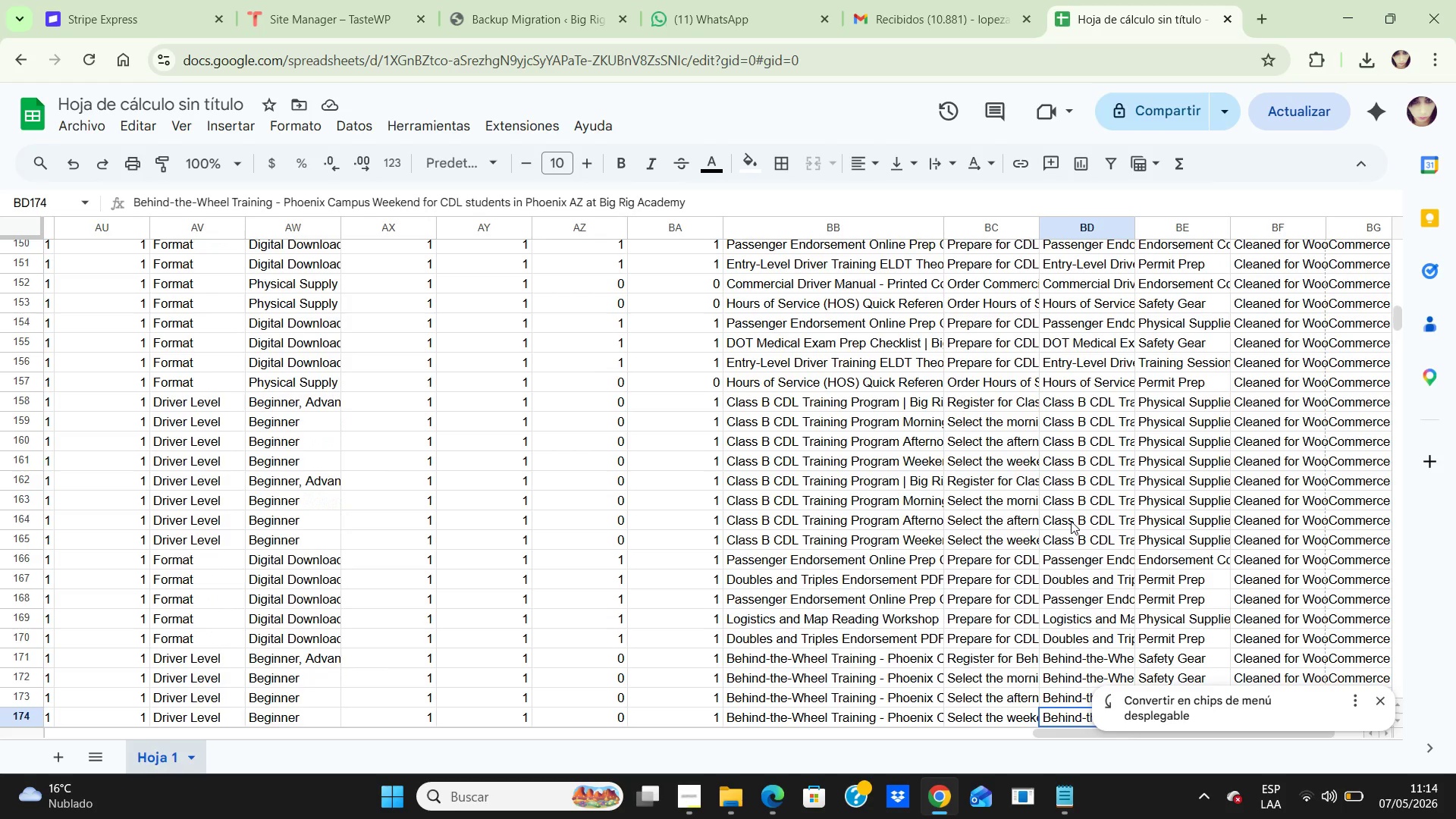 
key(ArrowDown)
 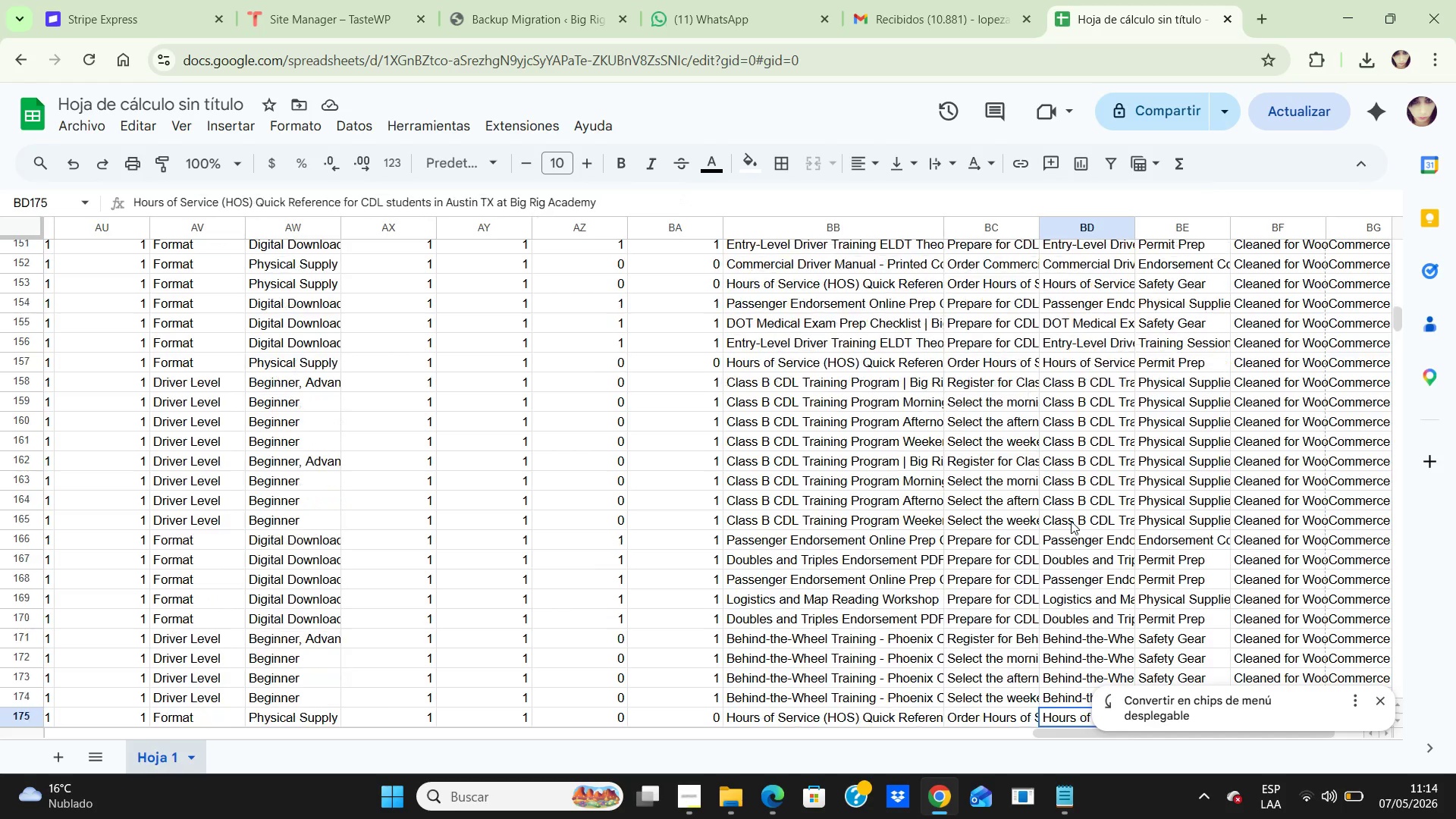 
key(ArrowDown)
 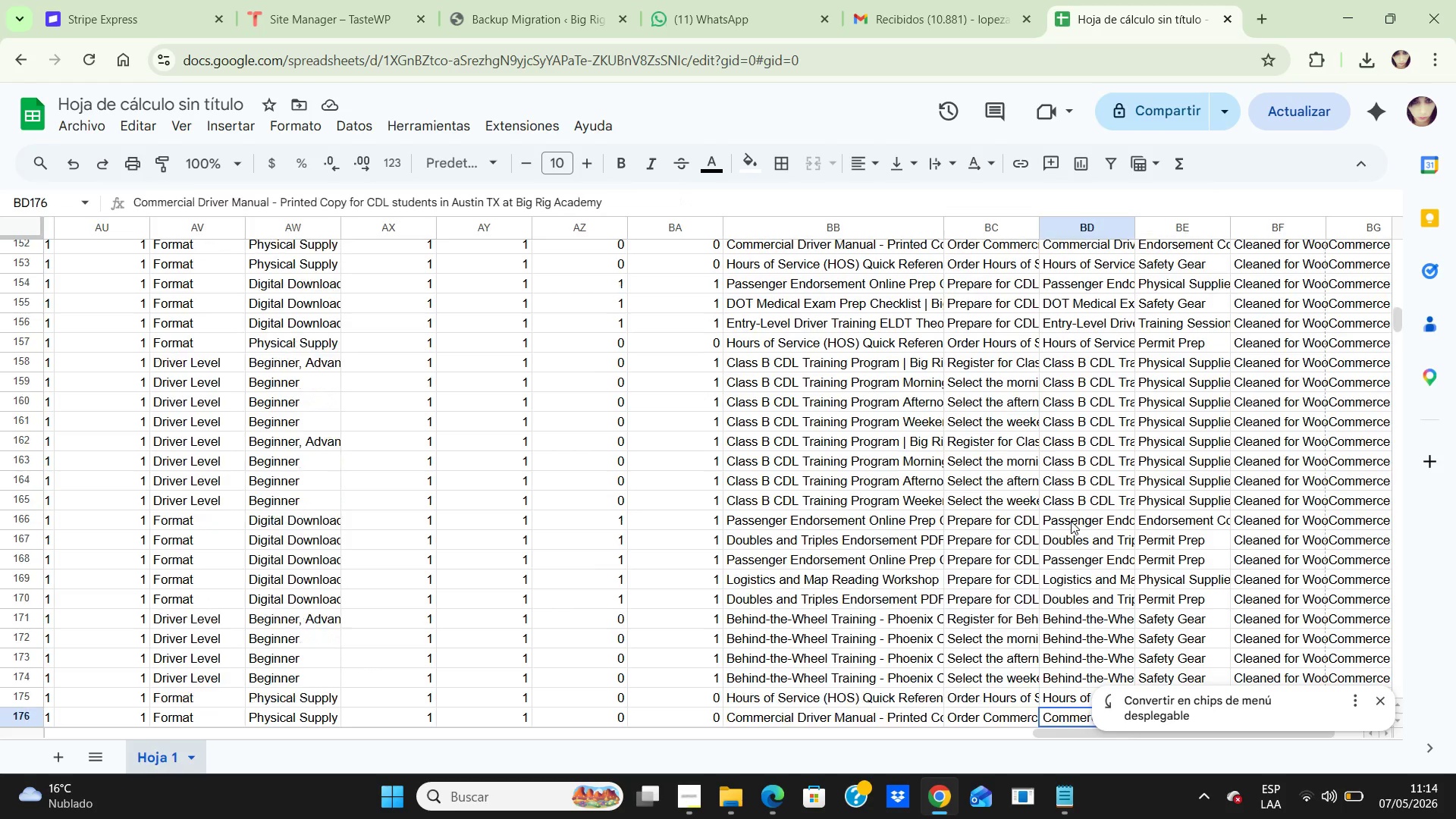 
key(ArrowDown)
 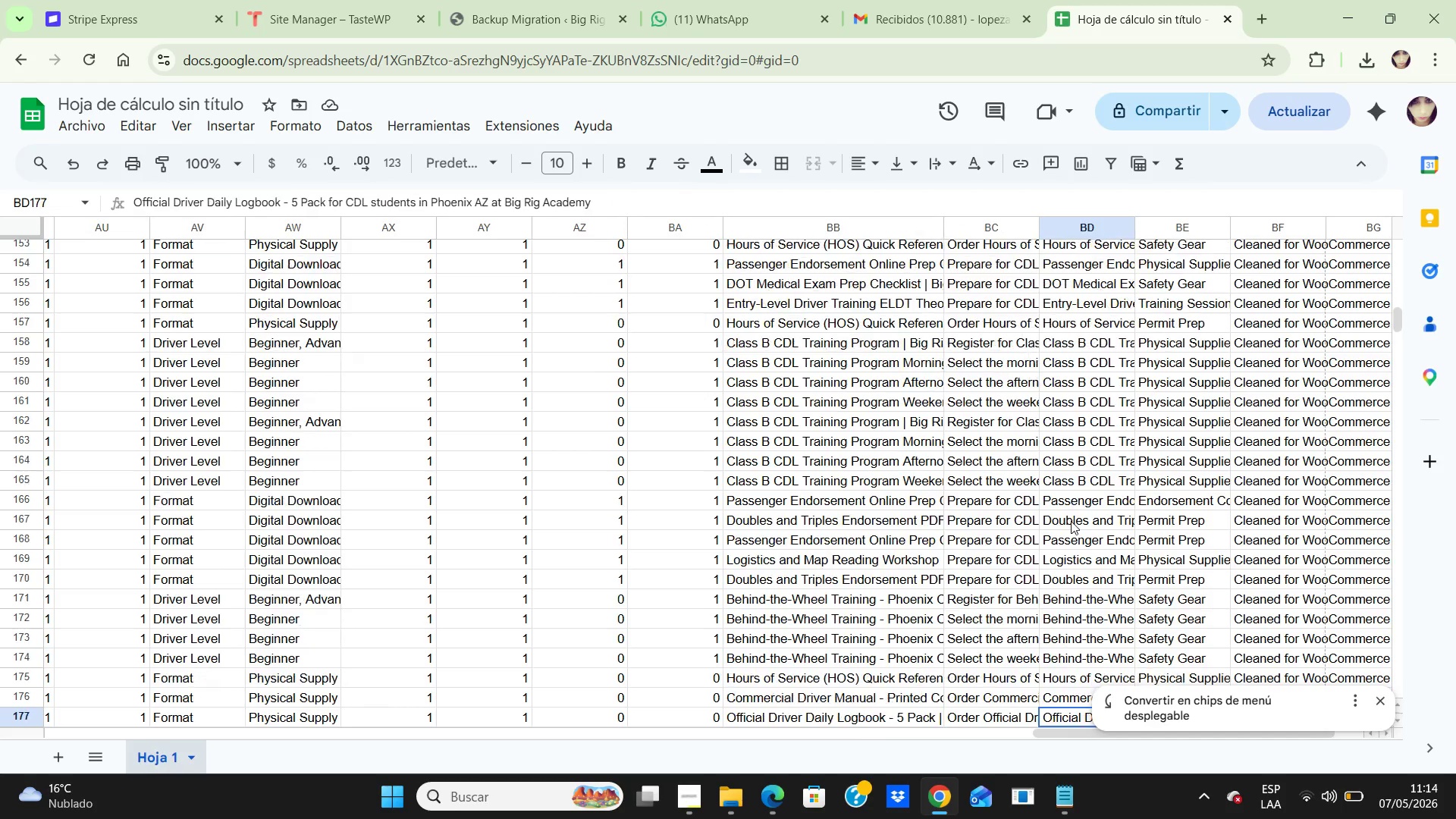 
key(ArrowDown)
 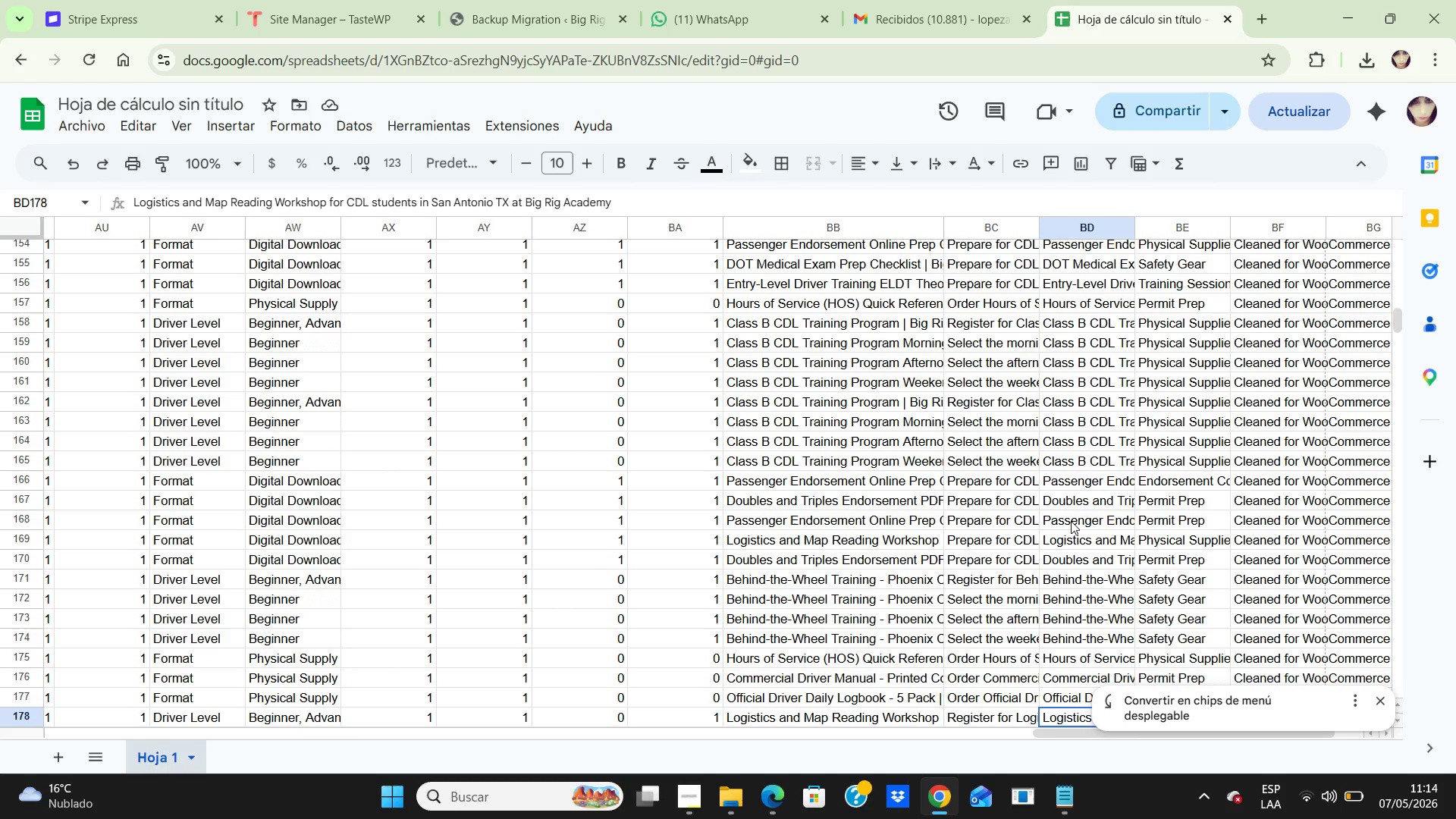 
key(ArrowDown)
 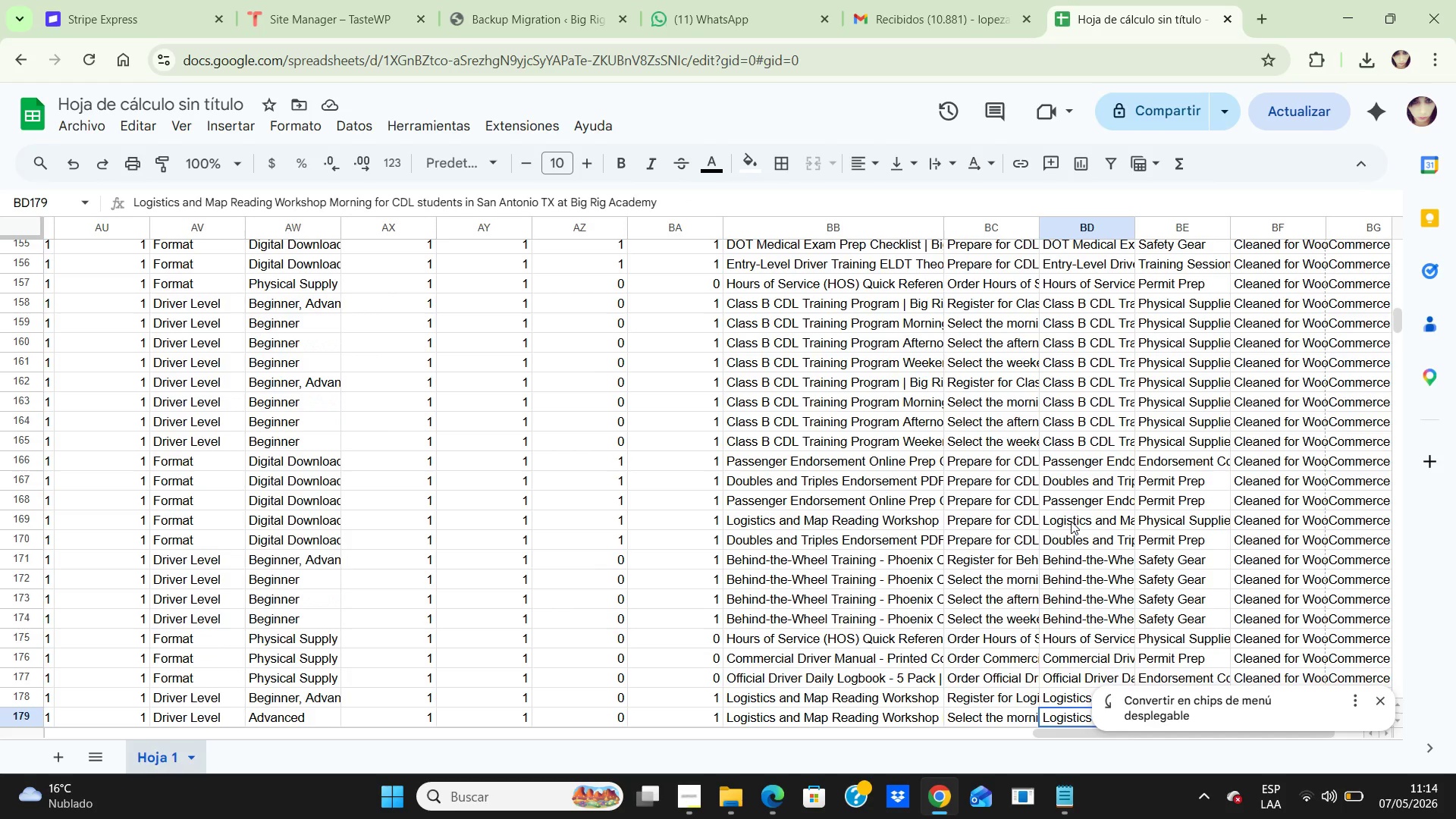 
key(ArrowDown)
 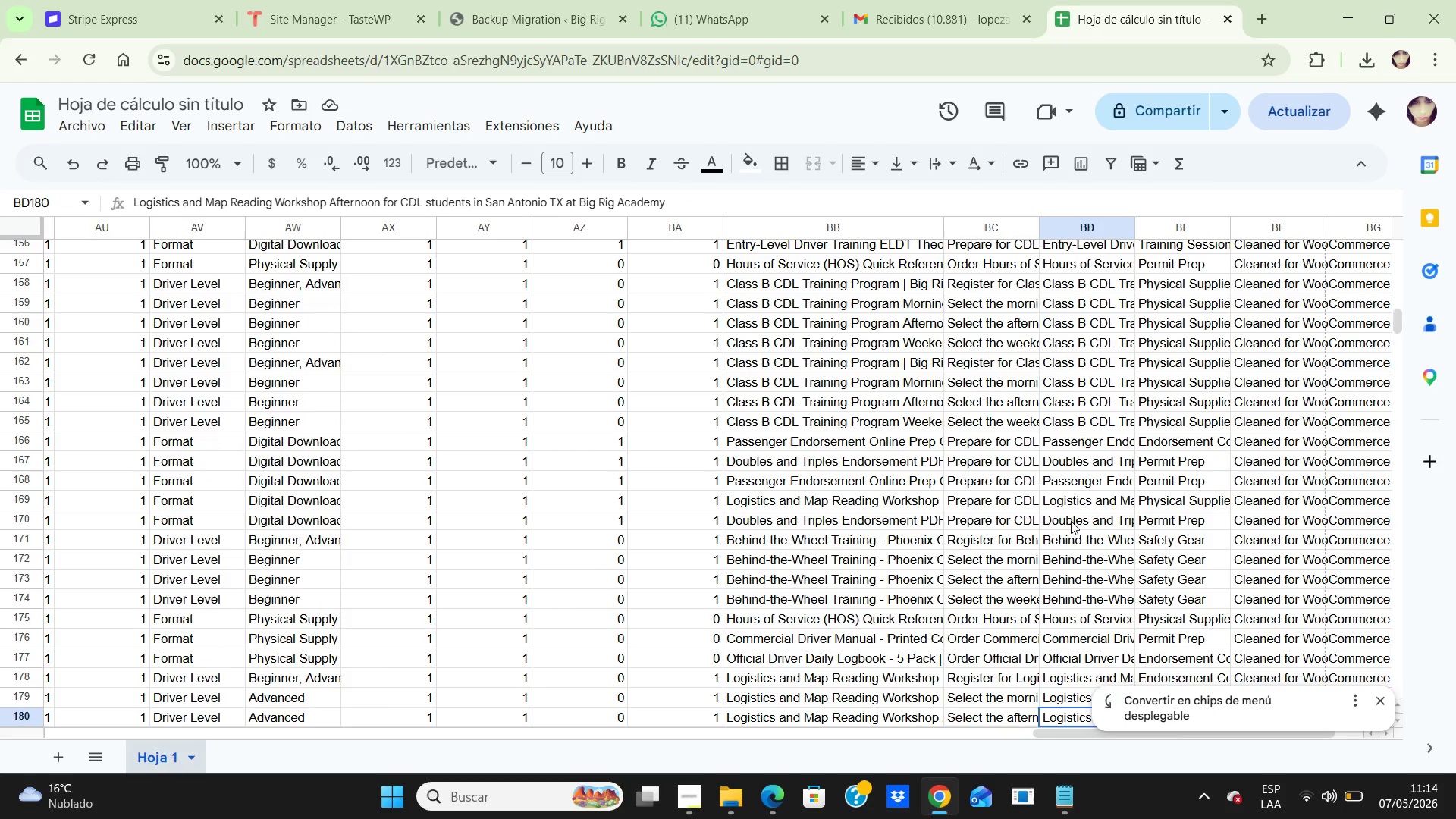 
key(ArrowDown)
 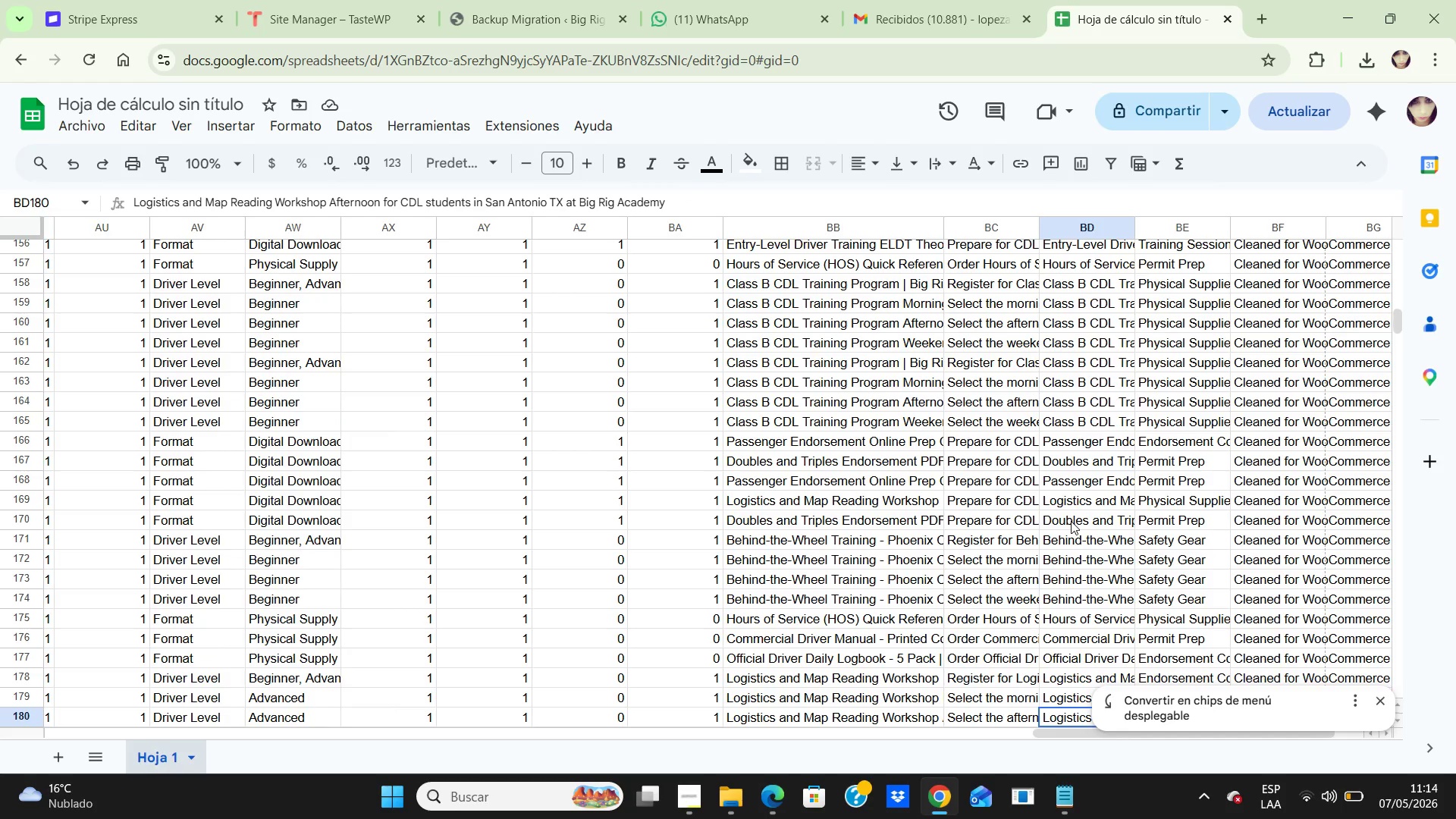 
key(ArrowDown)
 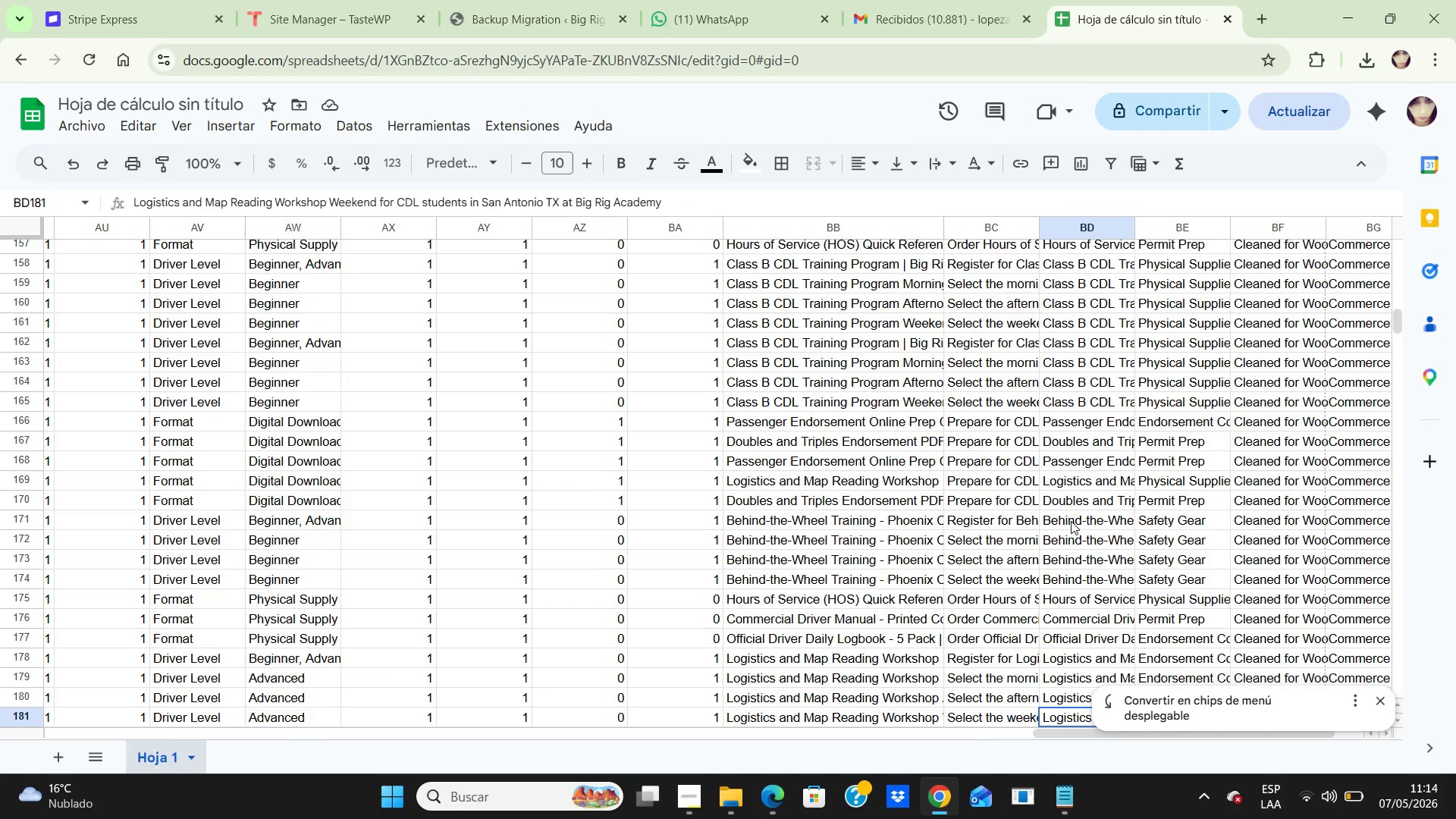 
key(ArrowDown)
 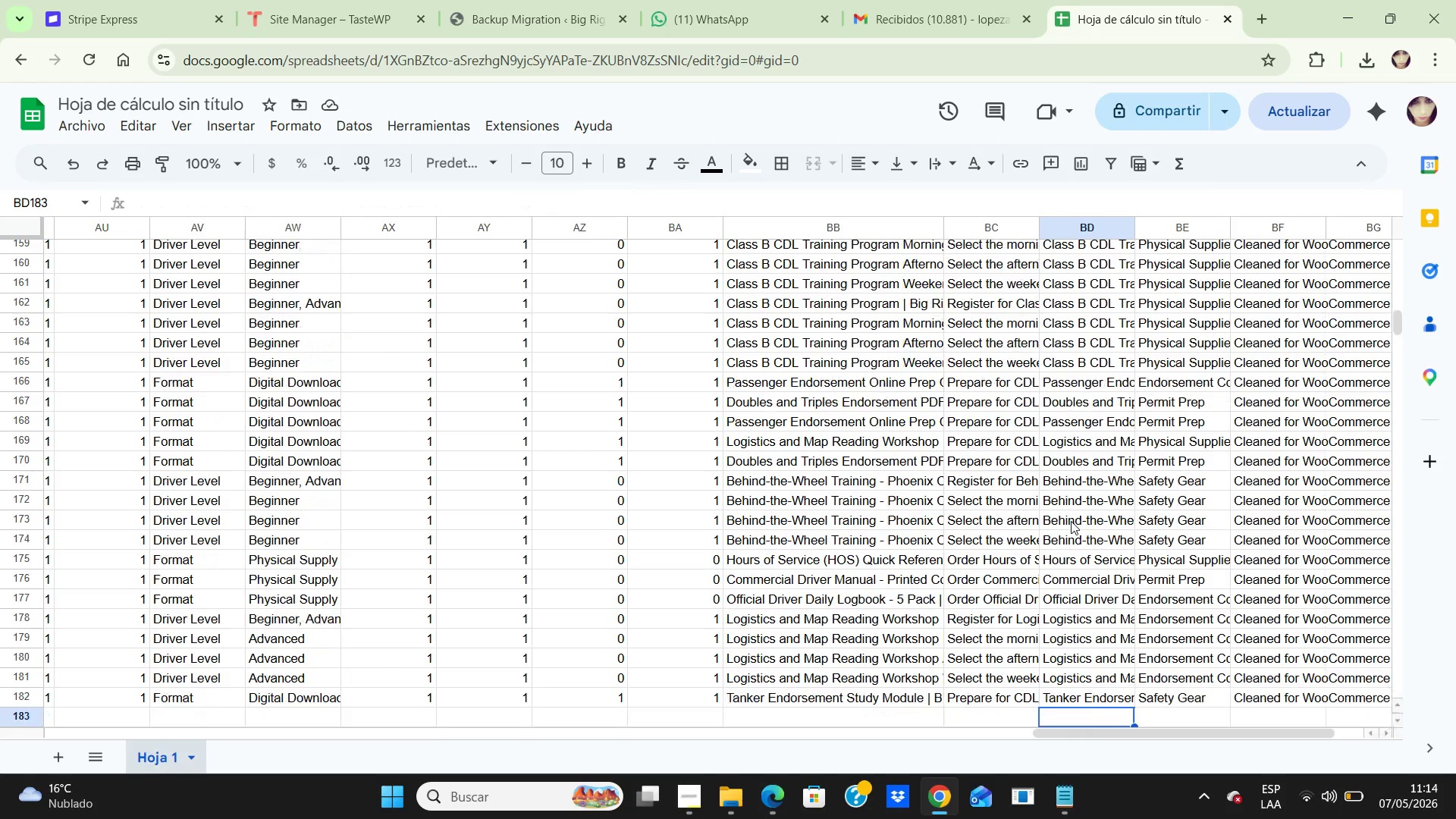 
key(ArrowDown)
 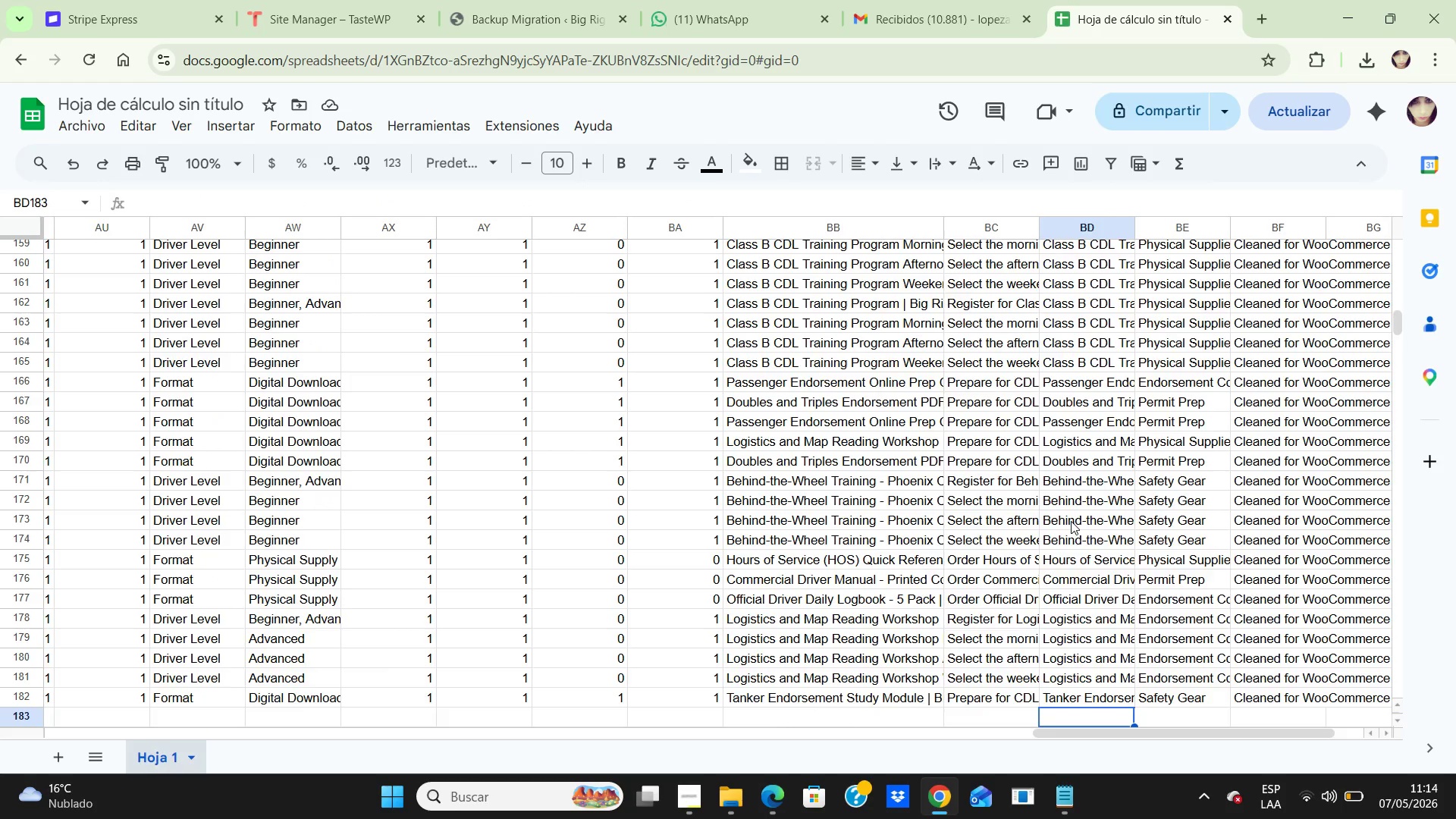 
key(ArrowDown)
 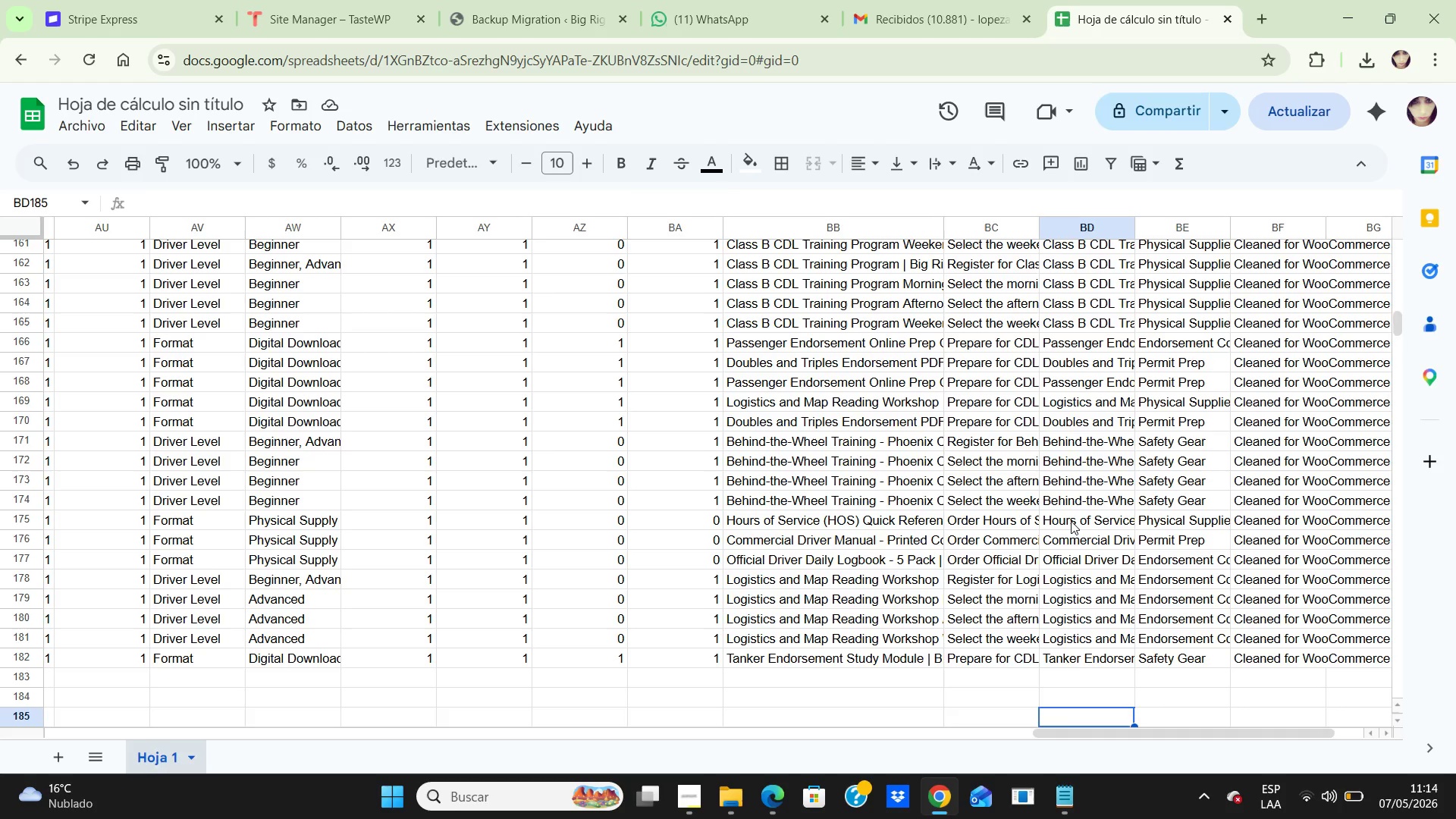 
key(ArrowDown)
 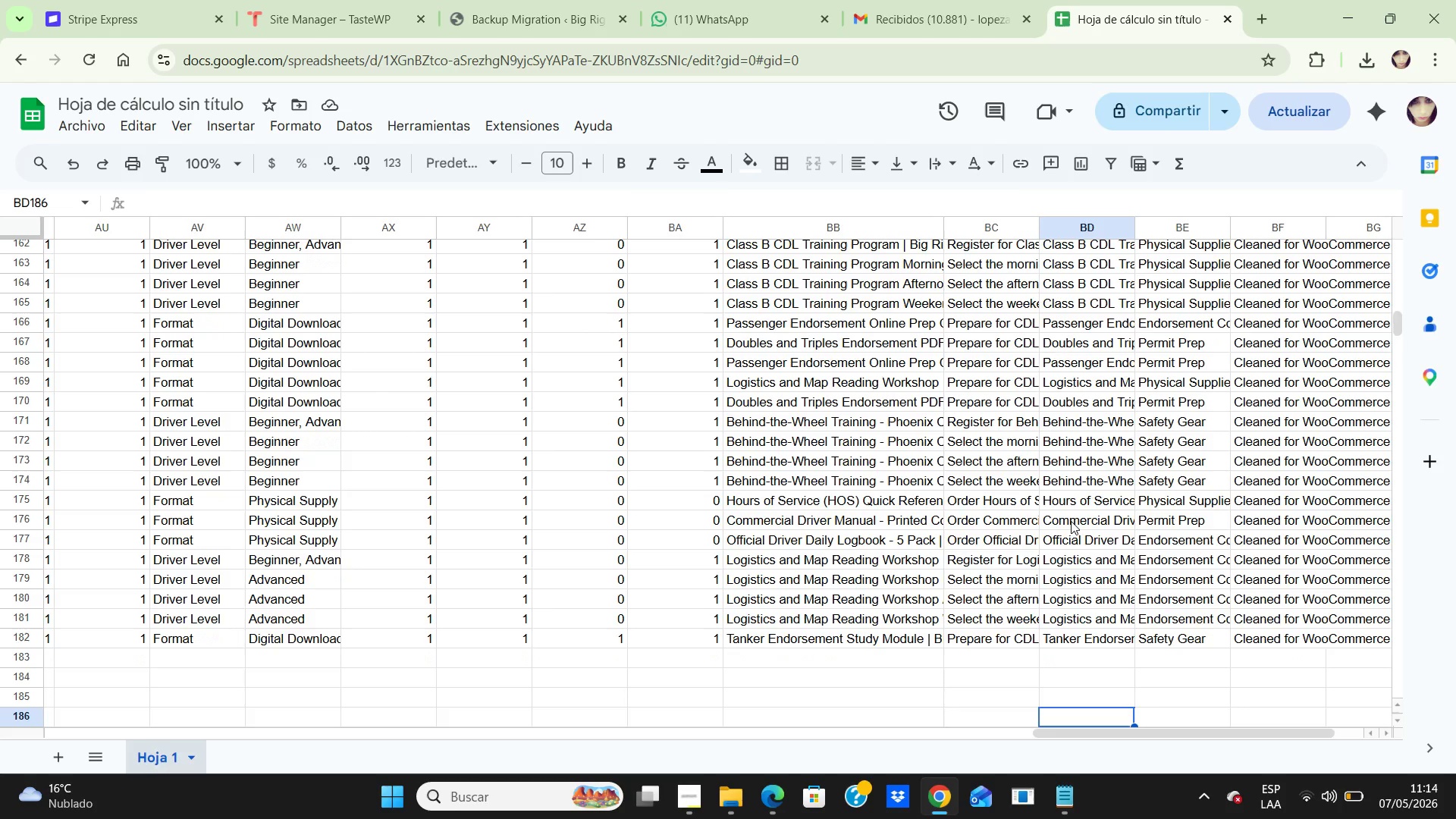 
key(ArrowDown)
 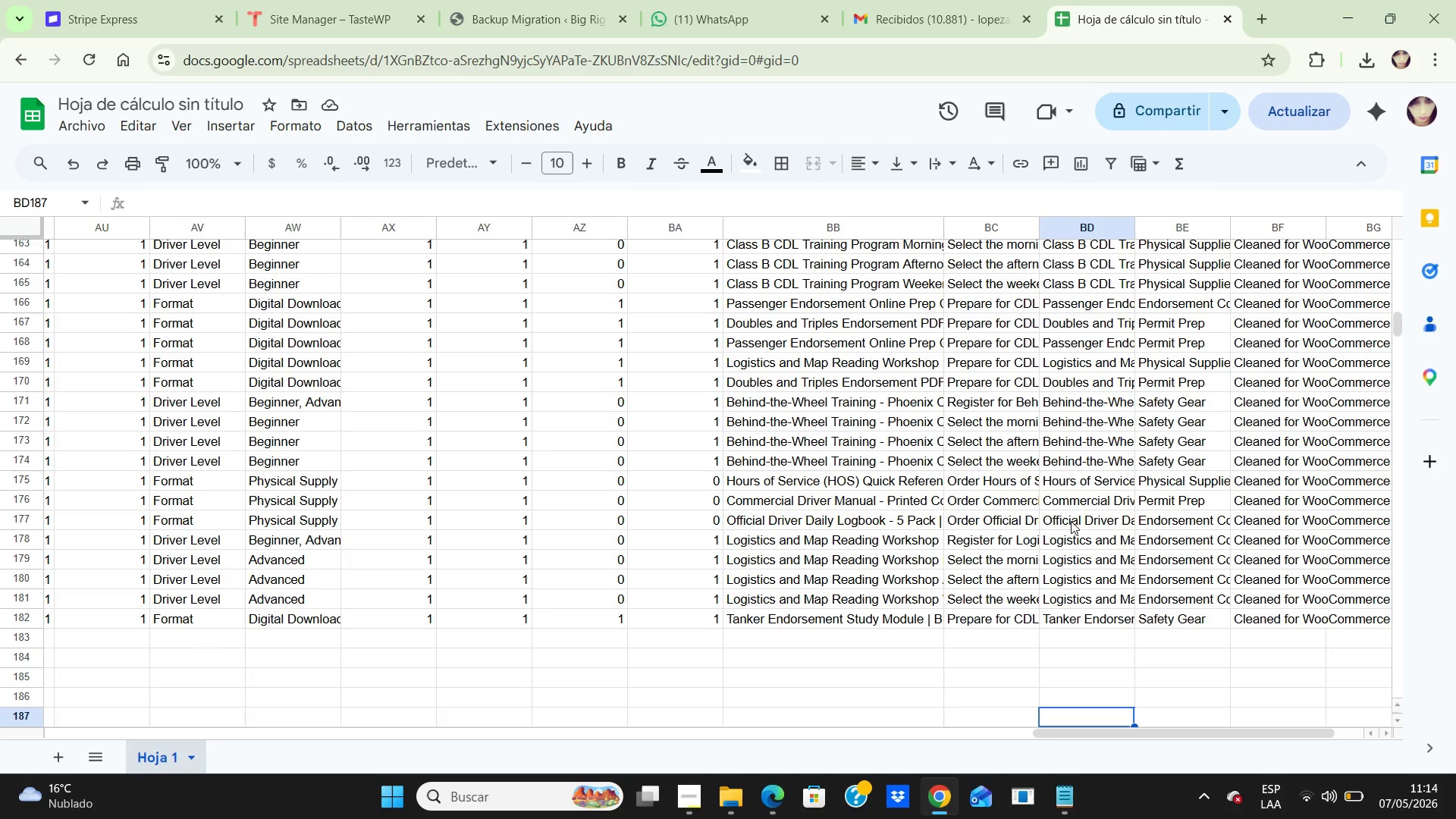 
key(ArrowDown)
 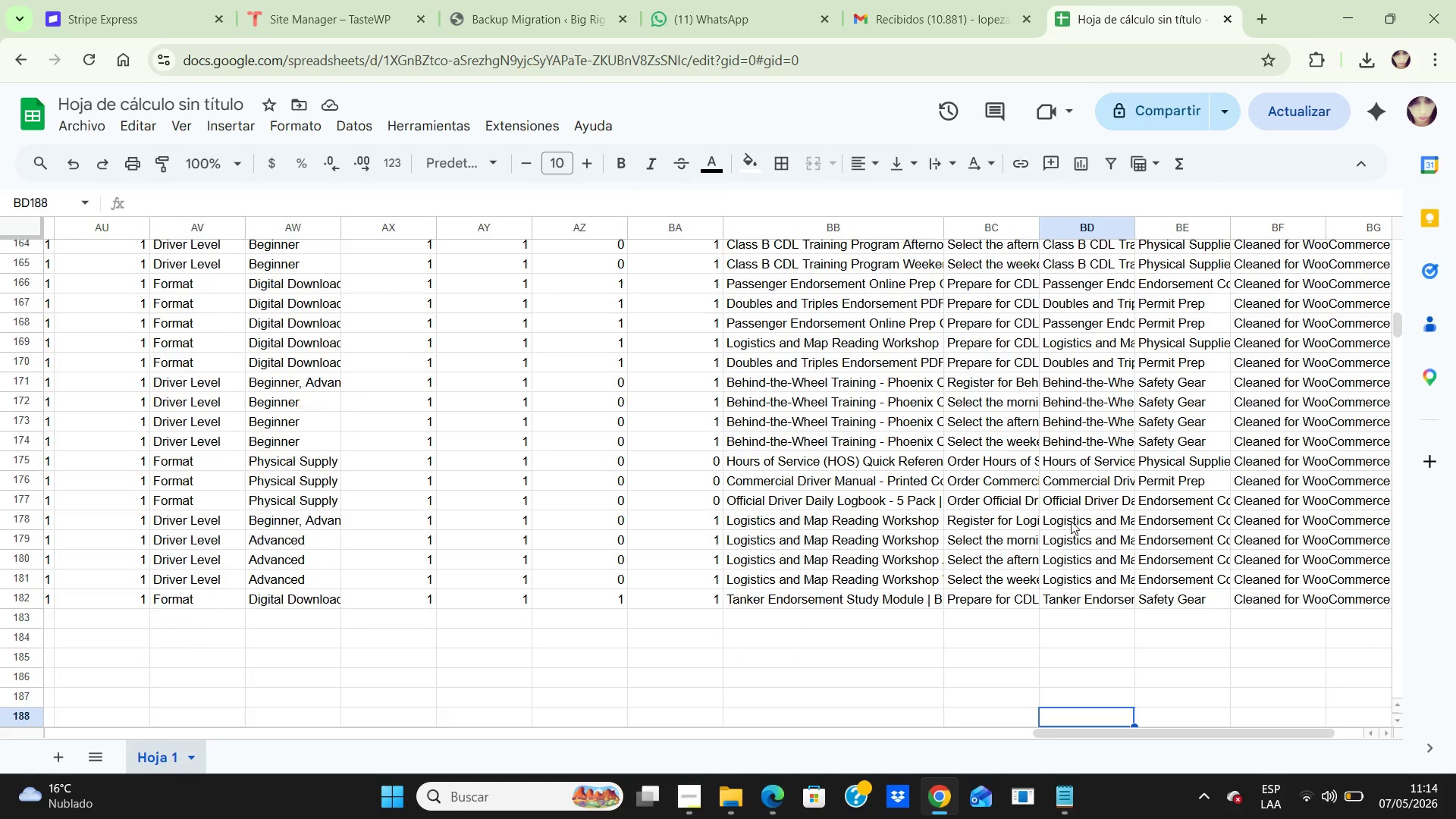 
key(ArrowDown)
 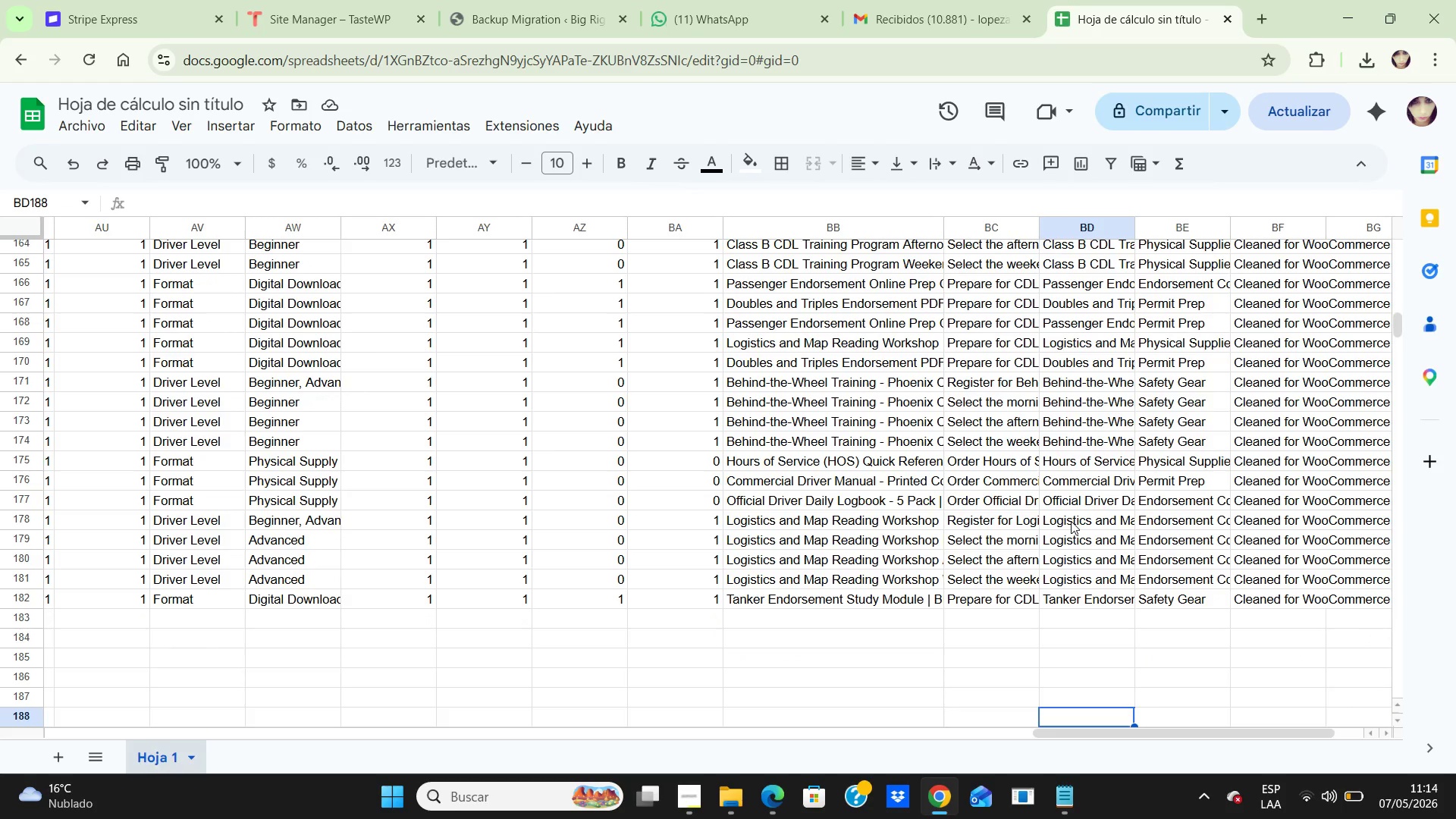 
wait(10.62)
 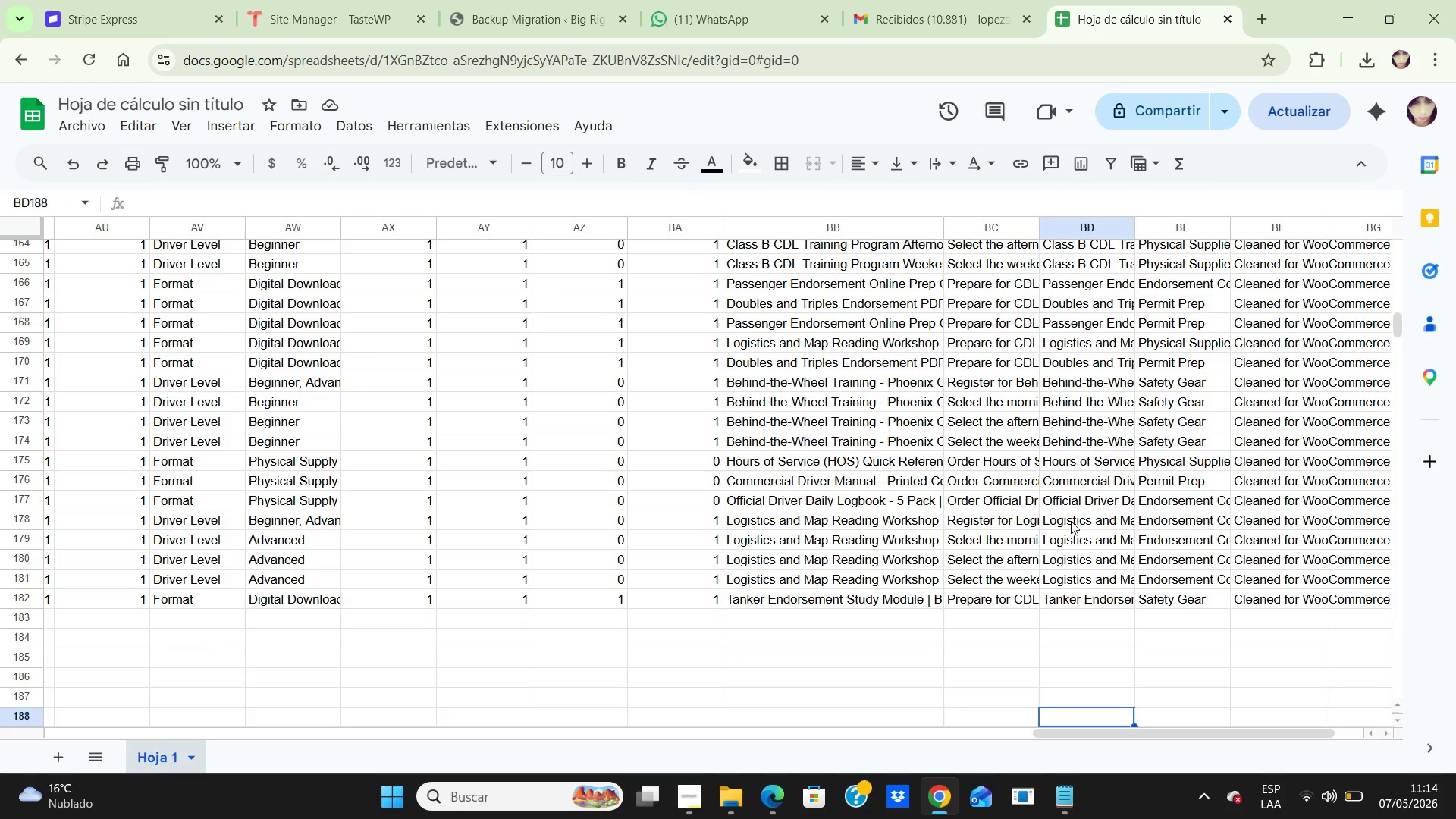 
key(ArrowDown)
 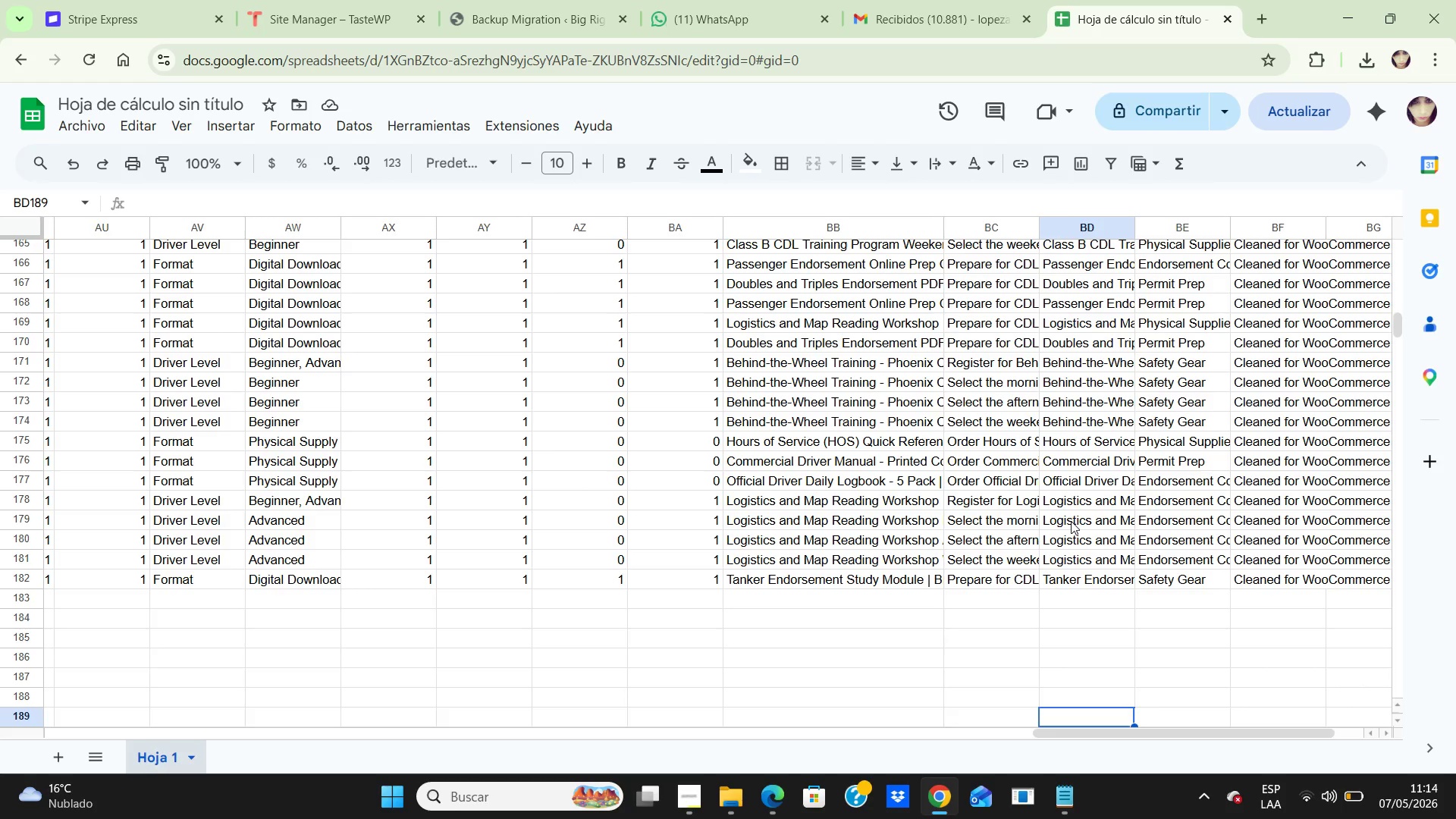 
wait(8.77)
 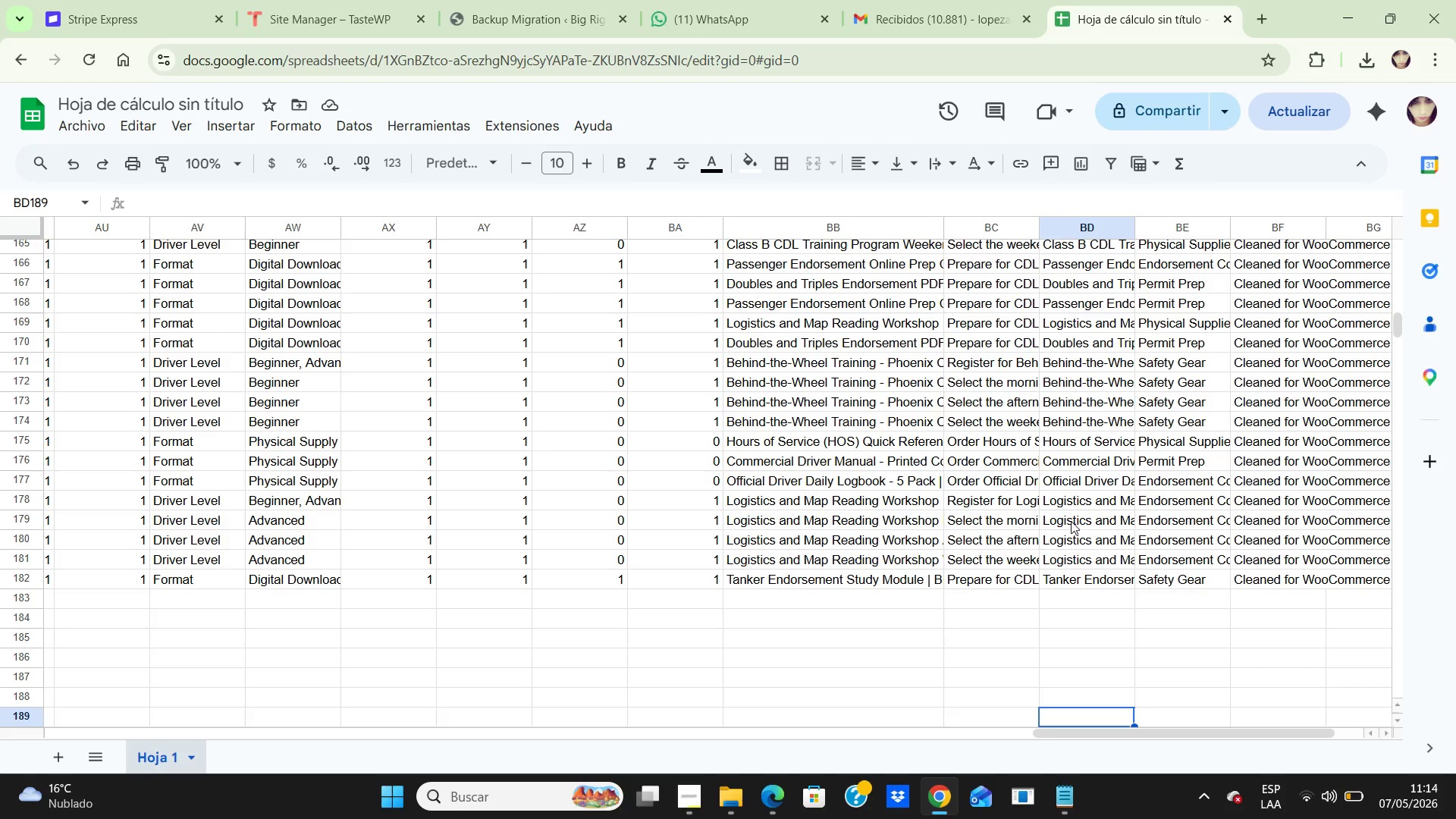 
key(ArrowDown)
 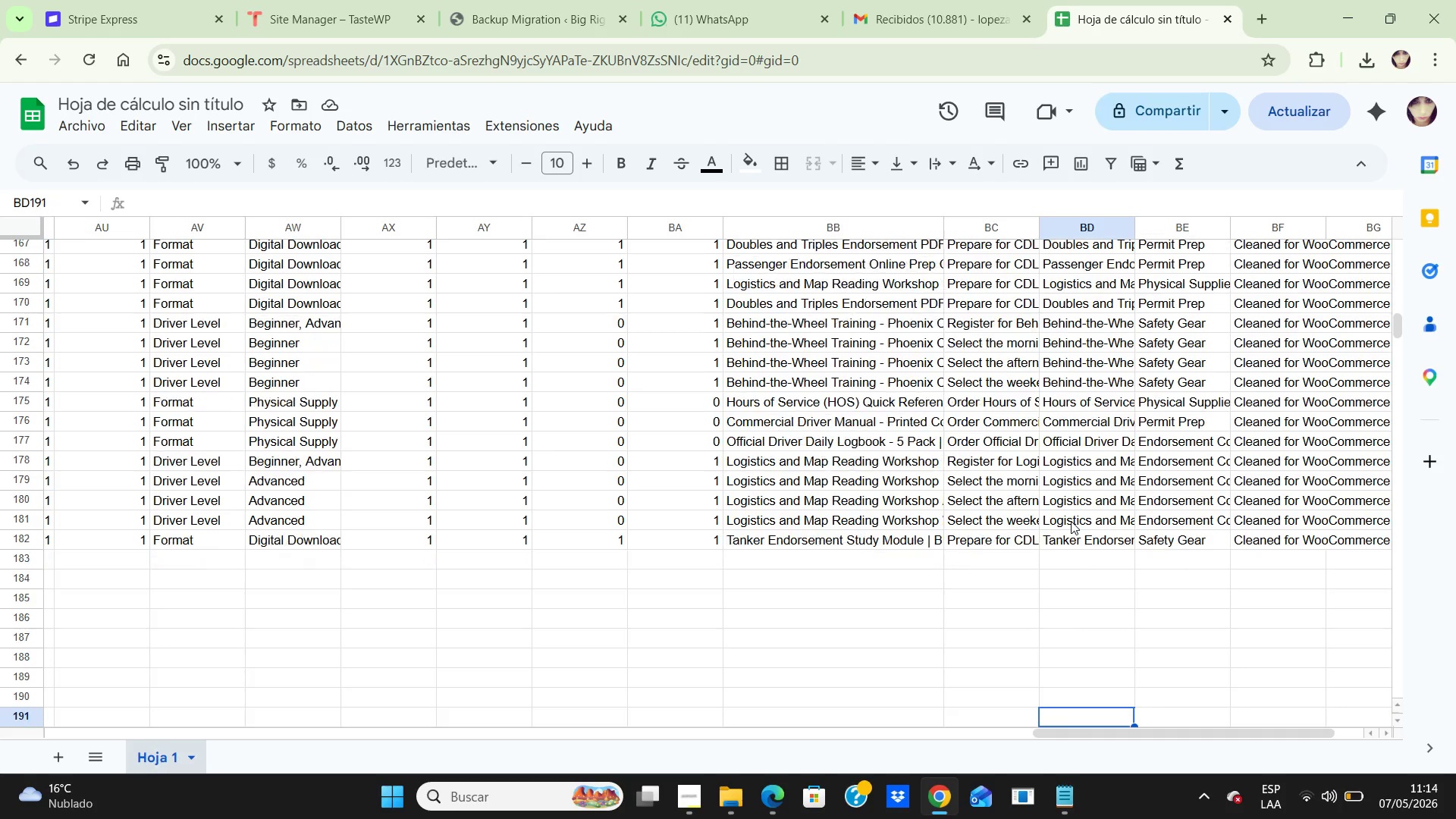 
key(ArrowDown)
 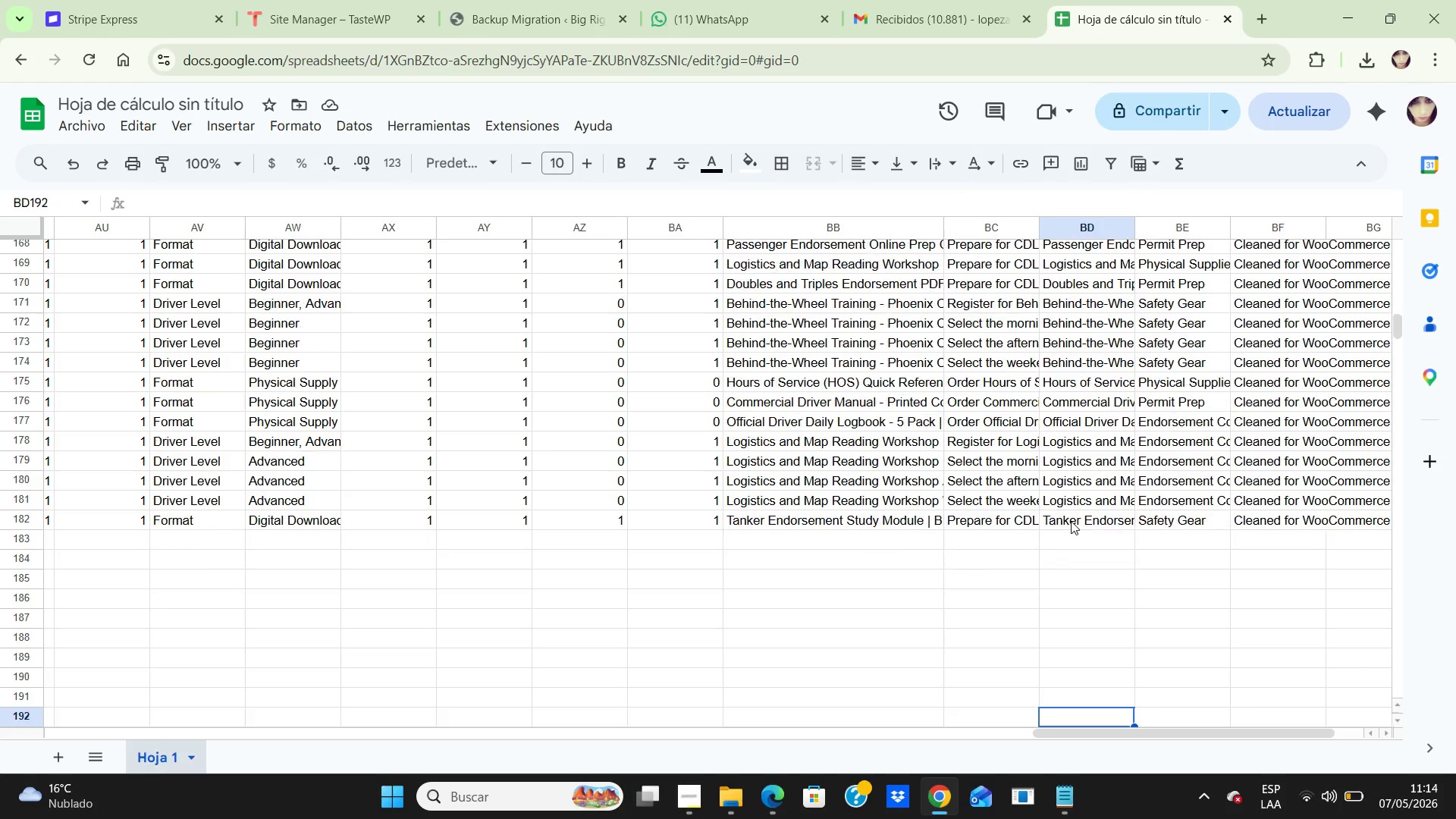 
key(ArrowDown)
 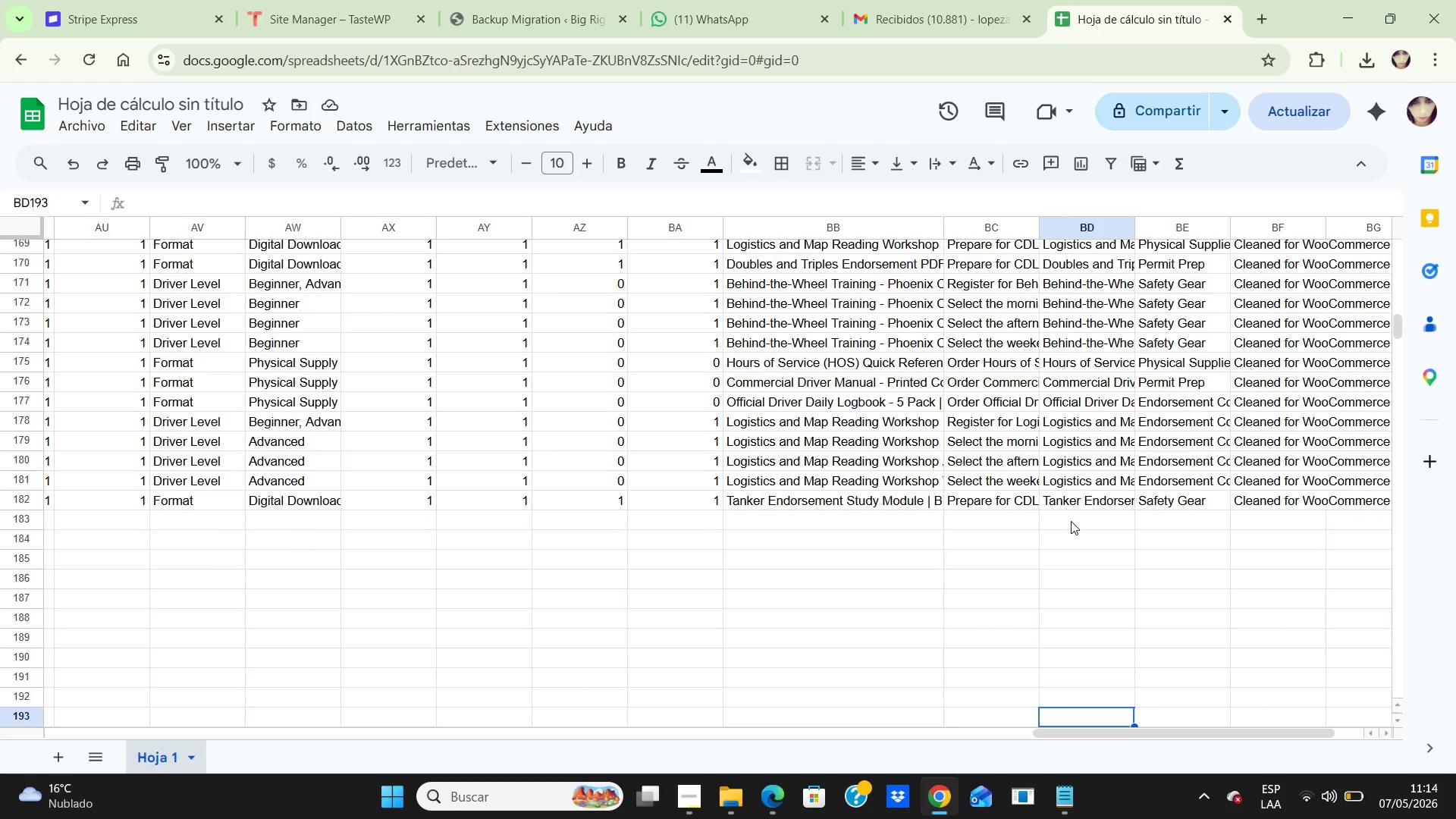 
key(ArrowDown)
 